 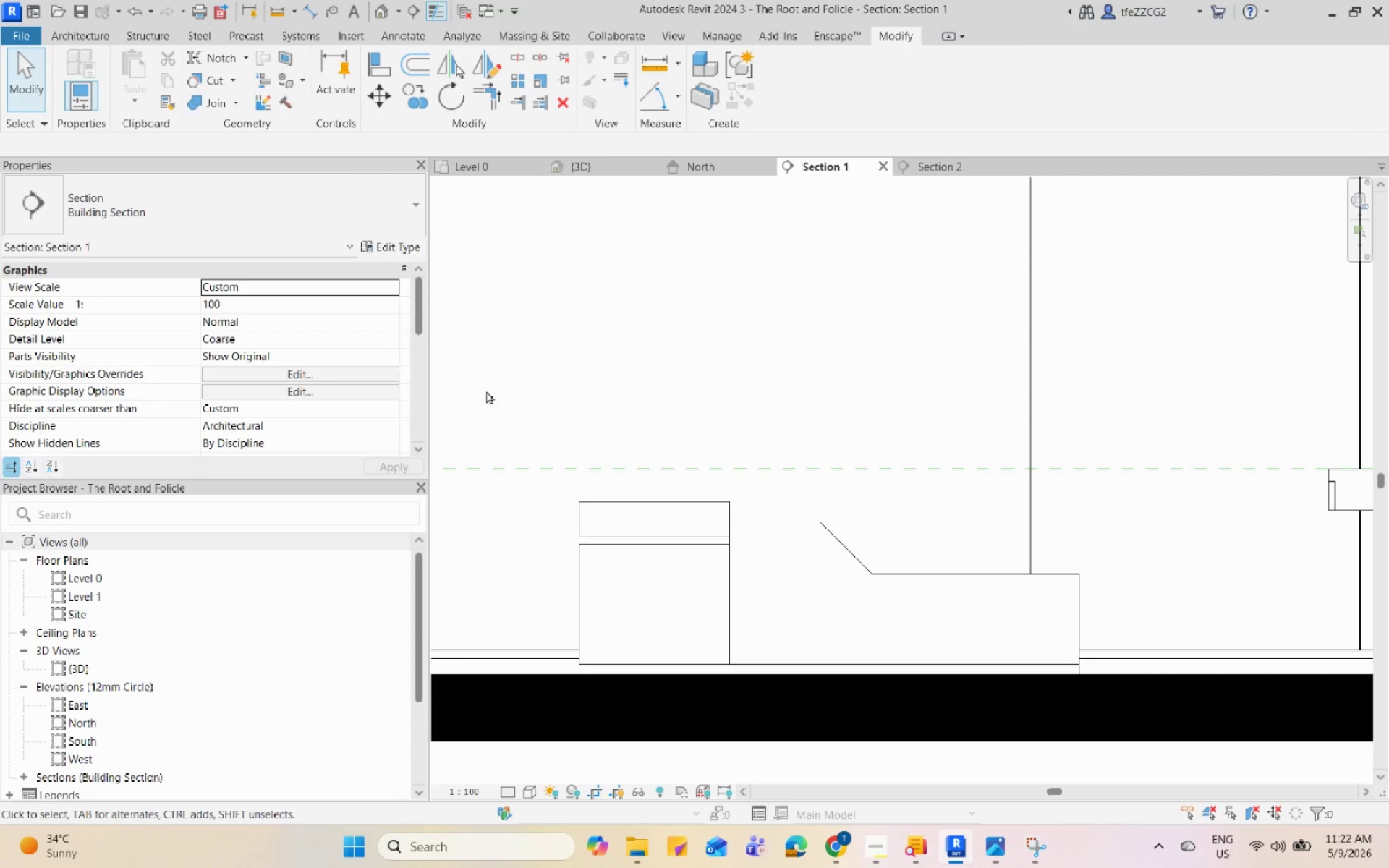 
left_click([40, 11])
 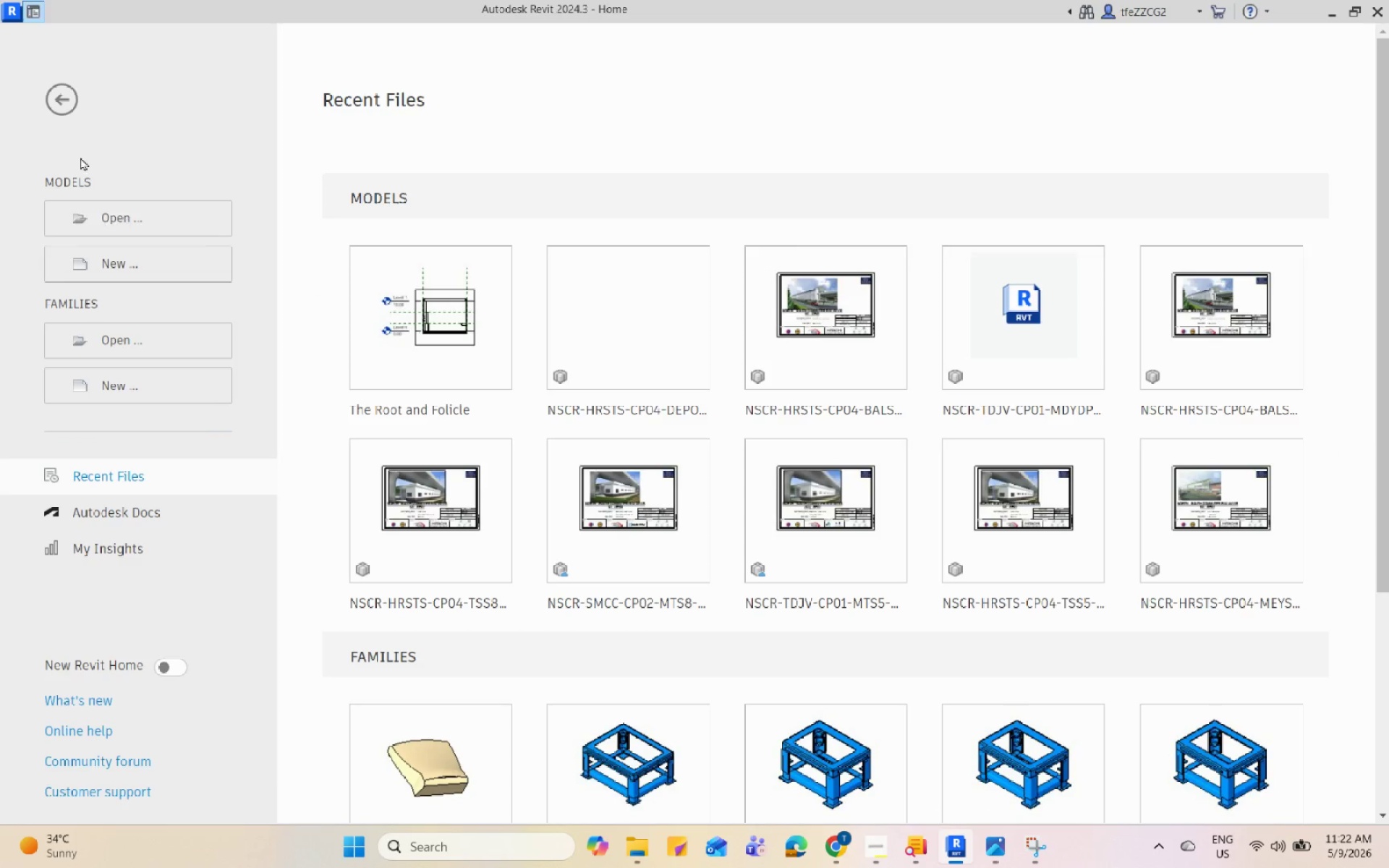 
left_click([60, 111])
 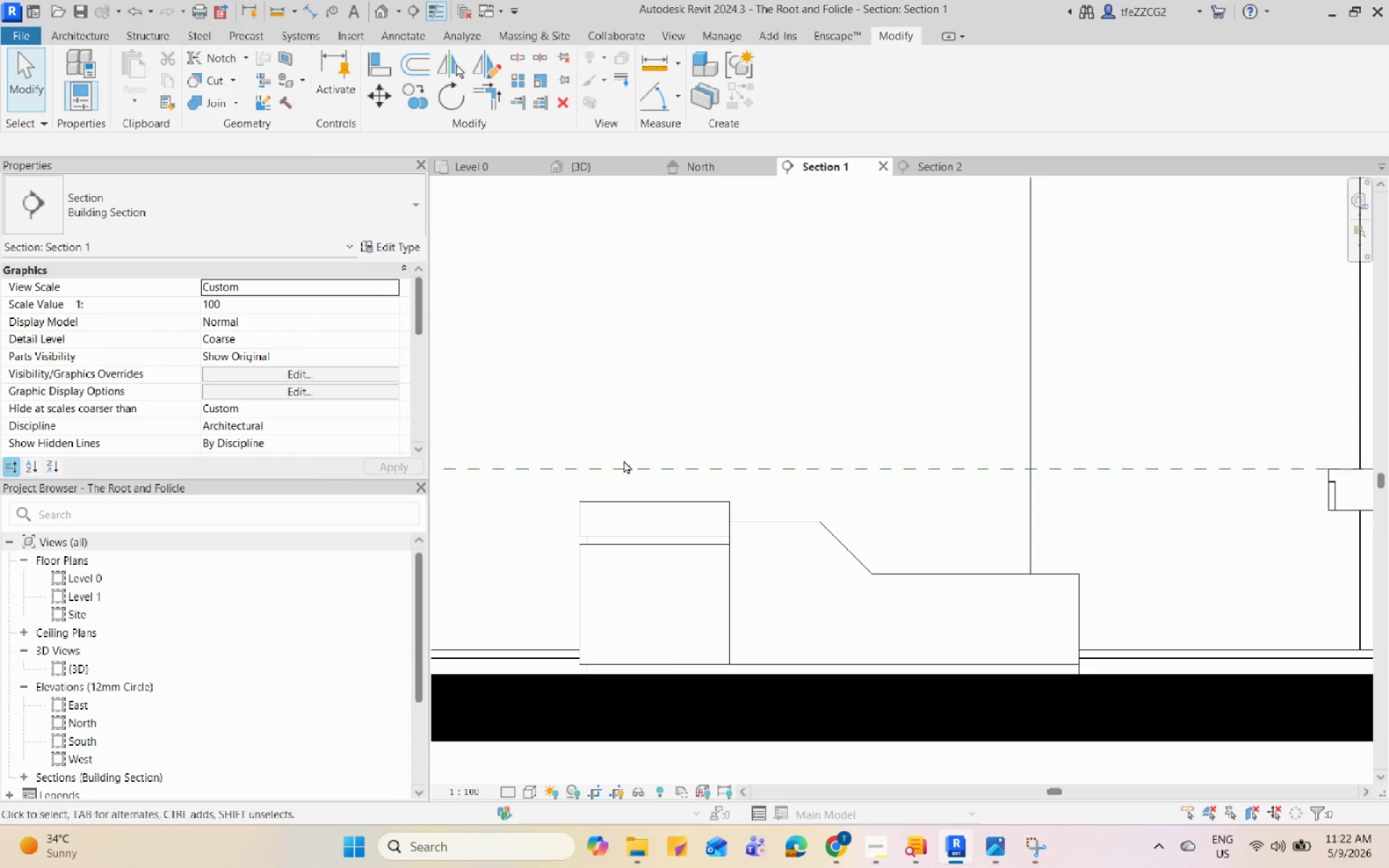 
scroll: coordinate [808, 639], scroll_direction: down, amount: 3.0
 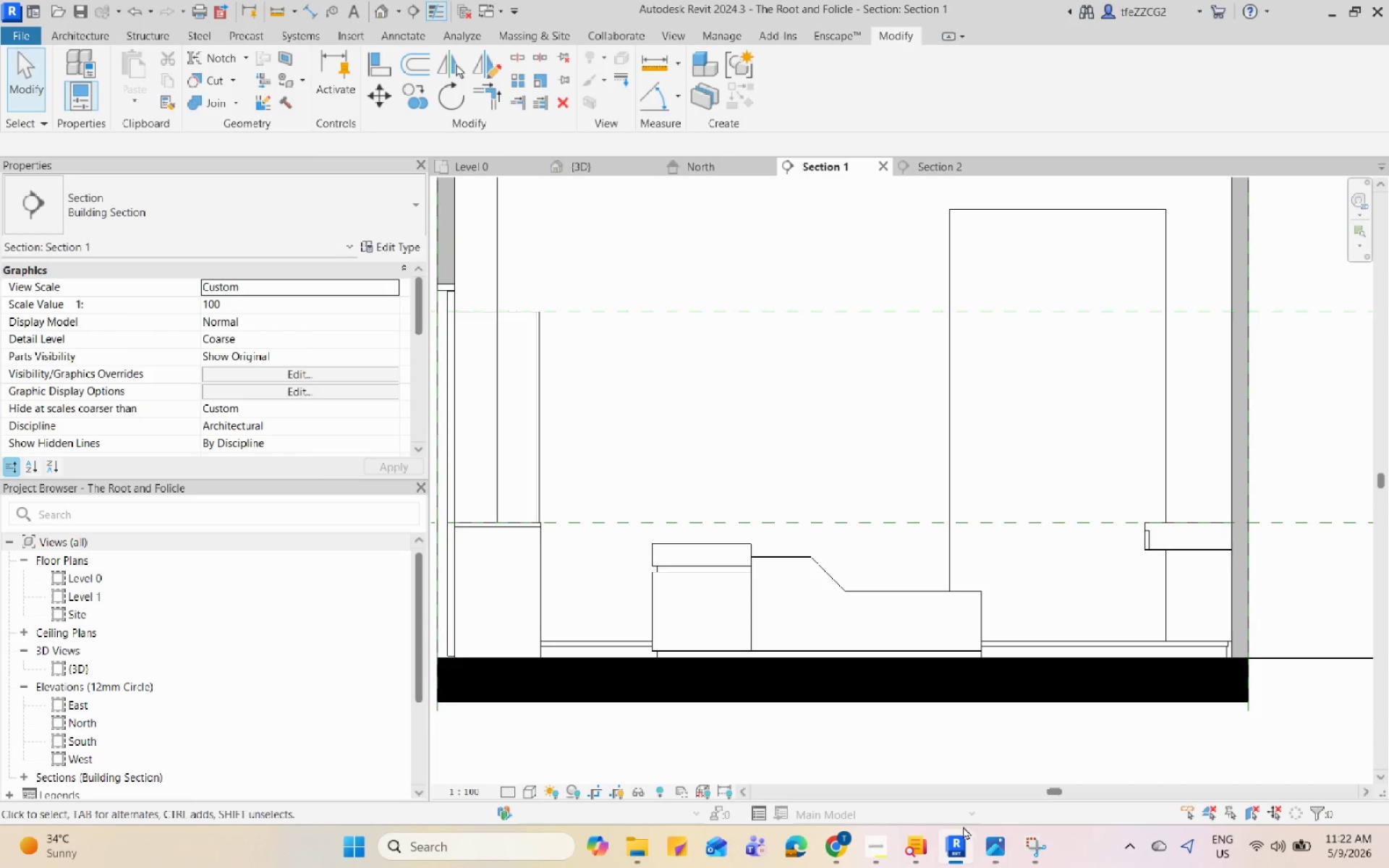 
left_click([1001, 841])
 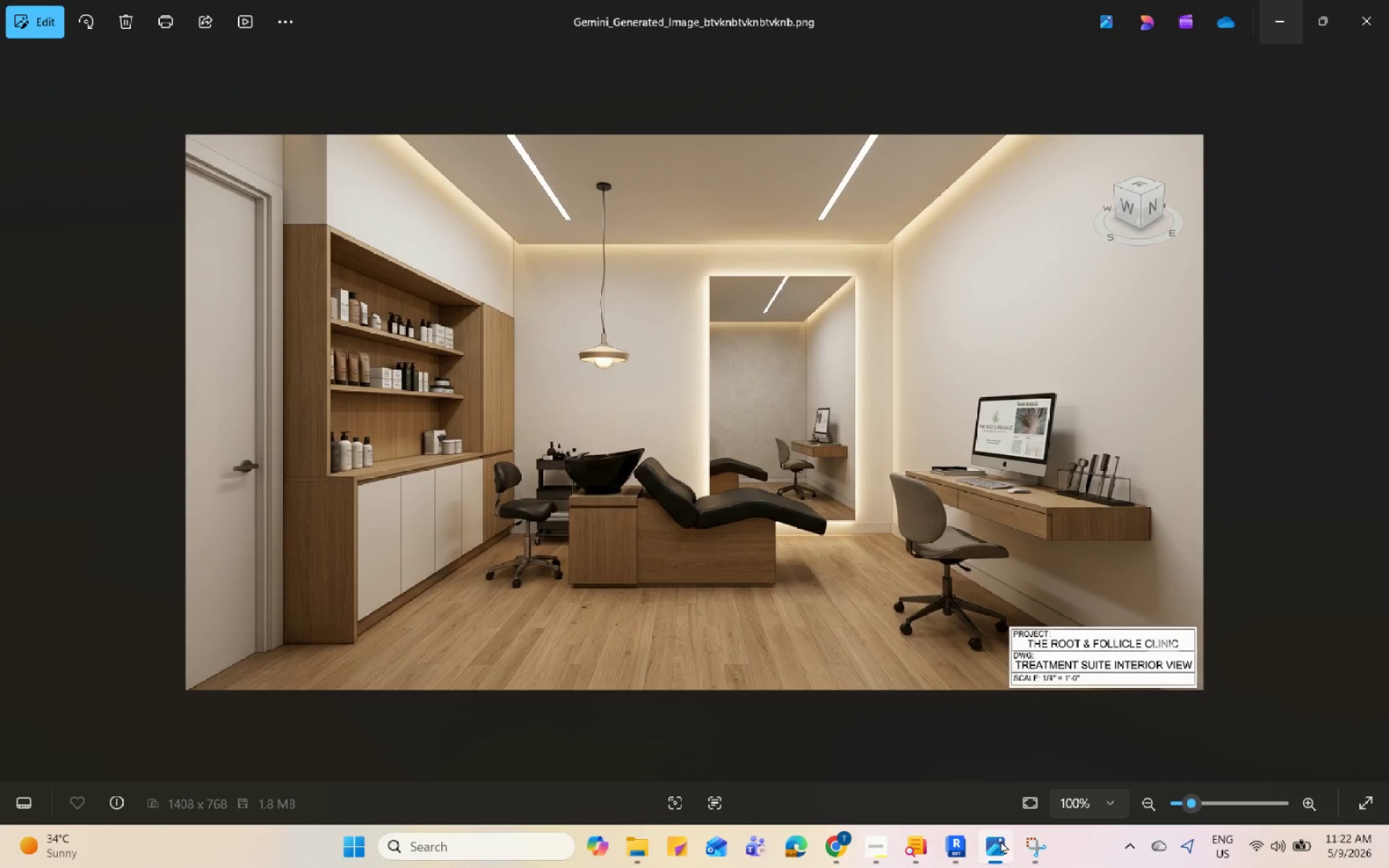 
left_click([1001, 841])
 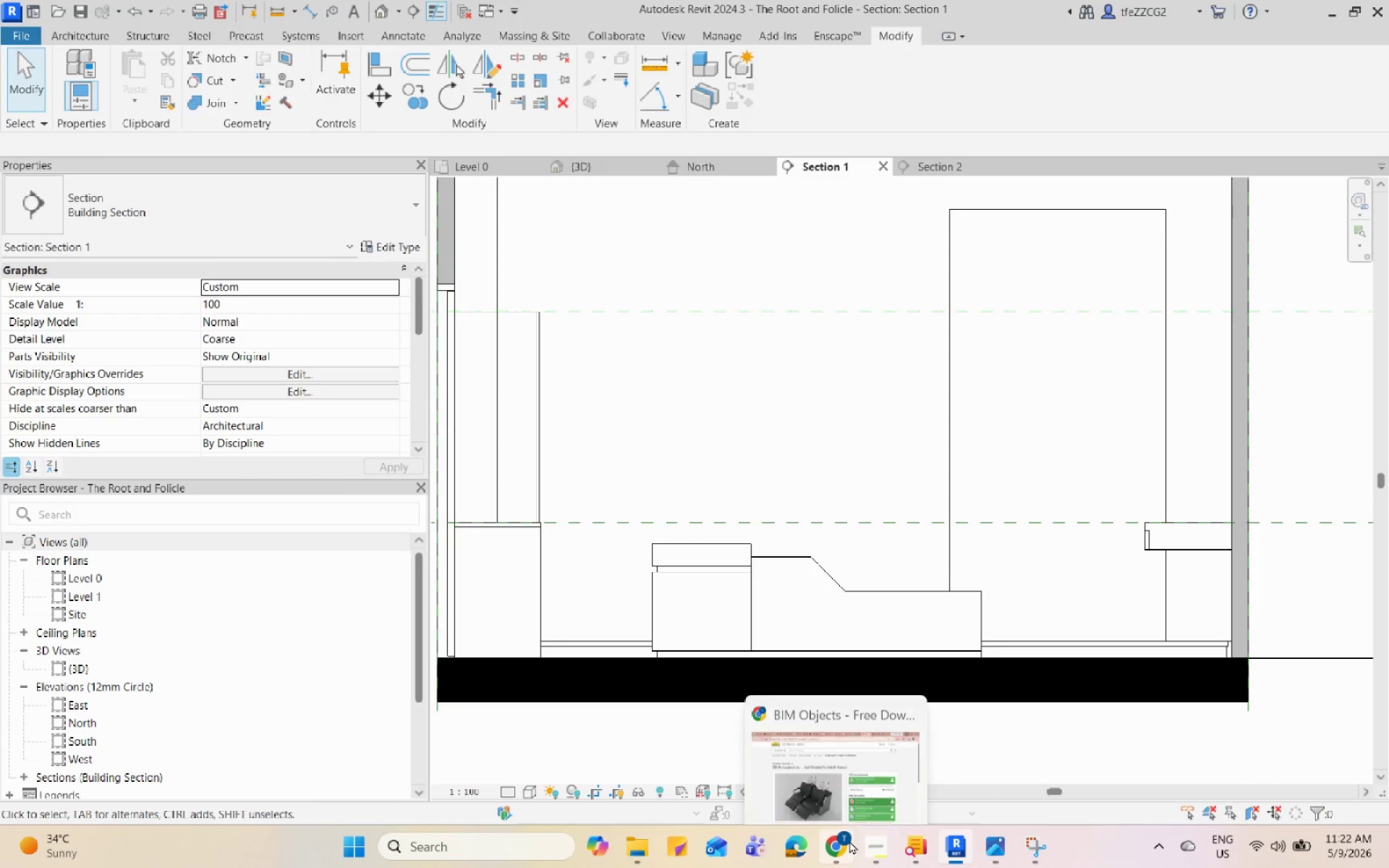 
left_click([849, 841])
 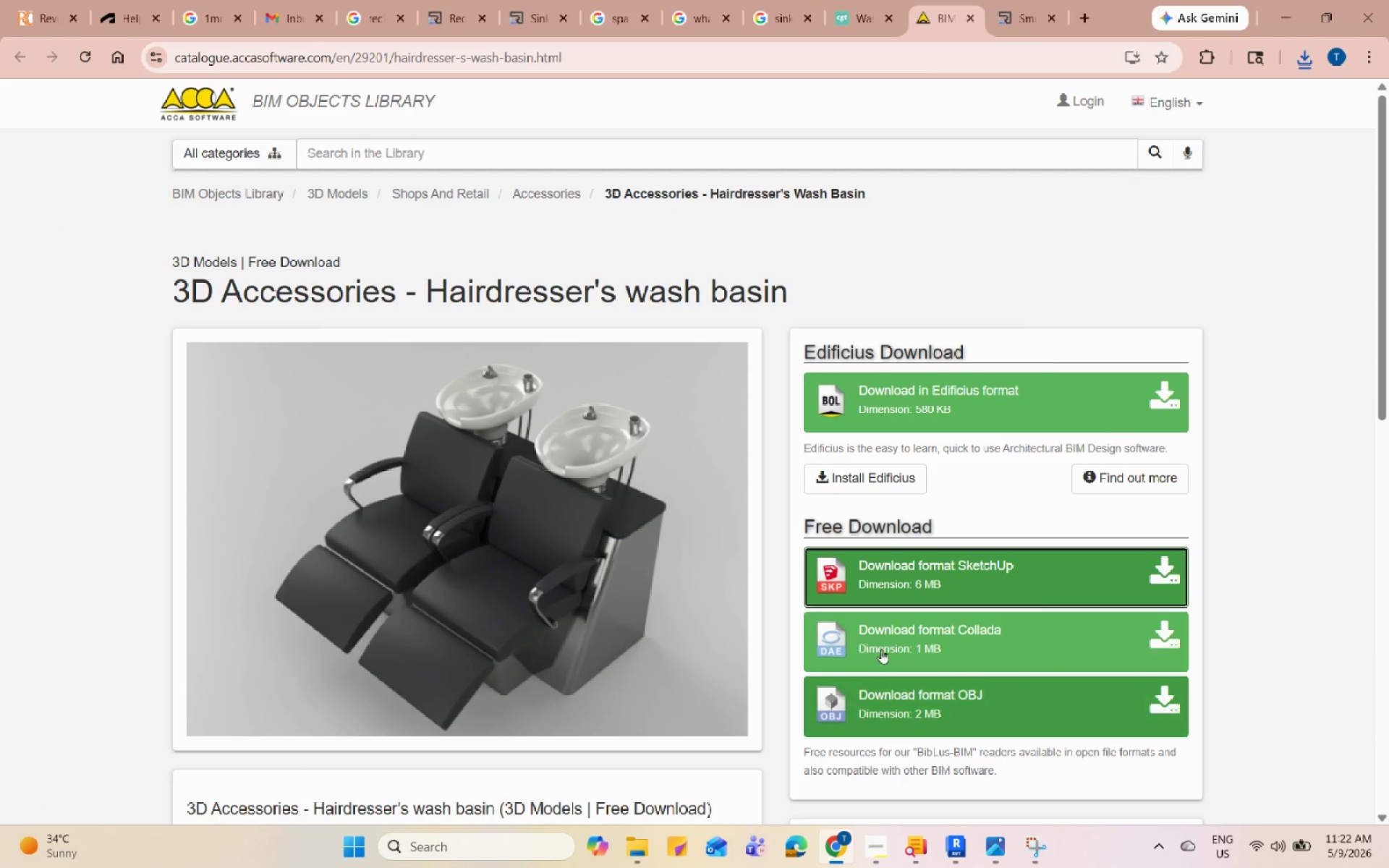 
left_click([1042, 0])
 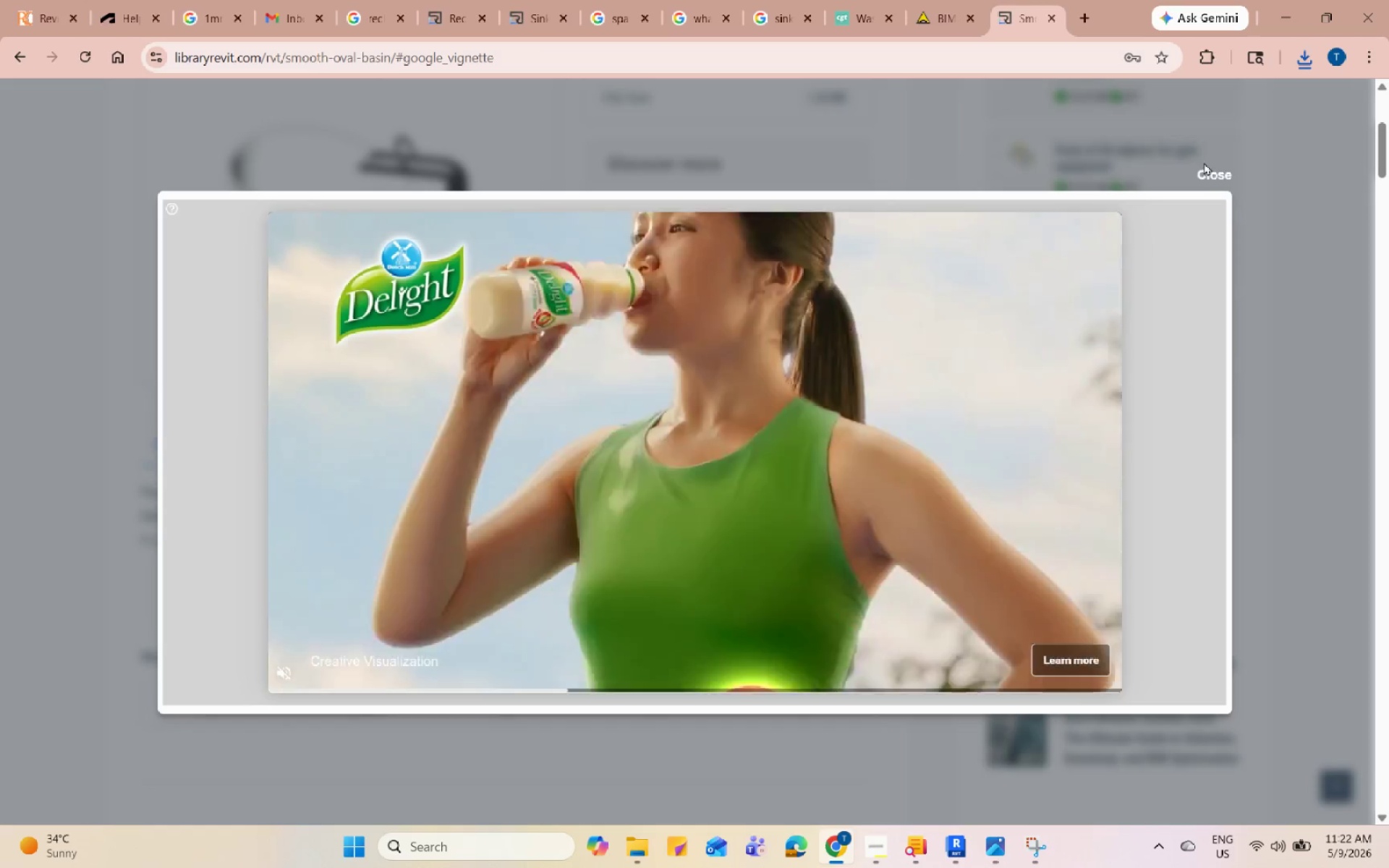 
left_click([1210, 179])
 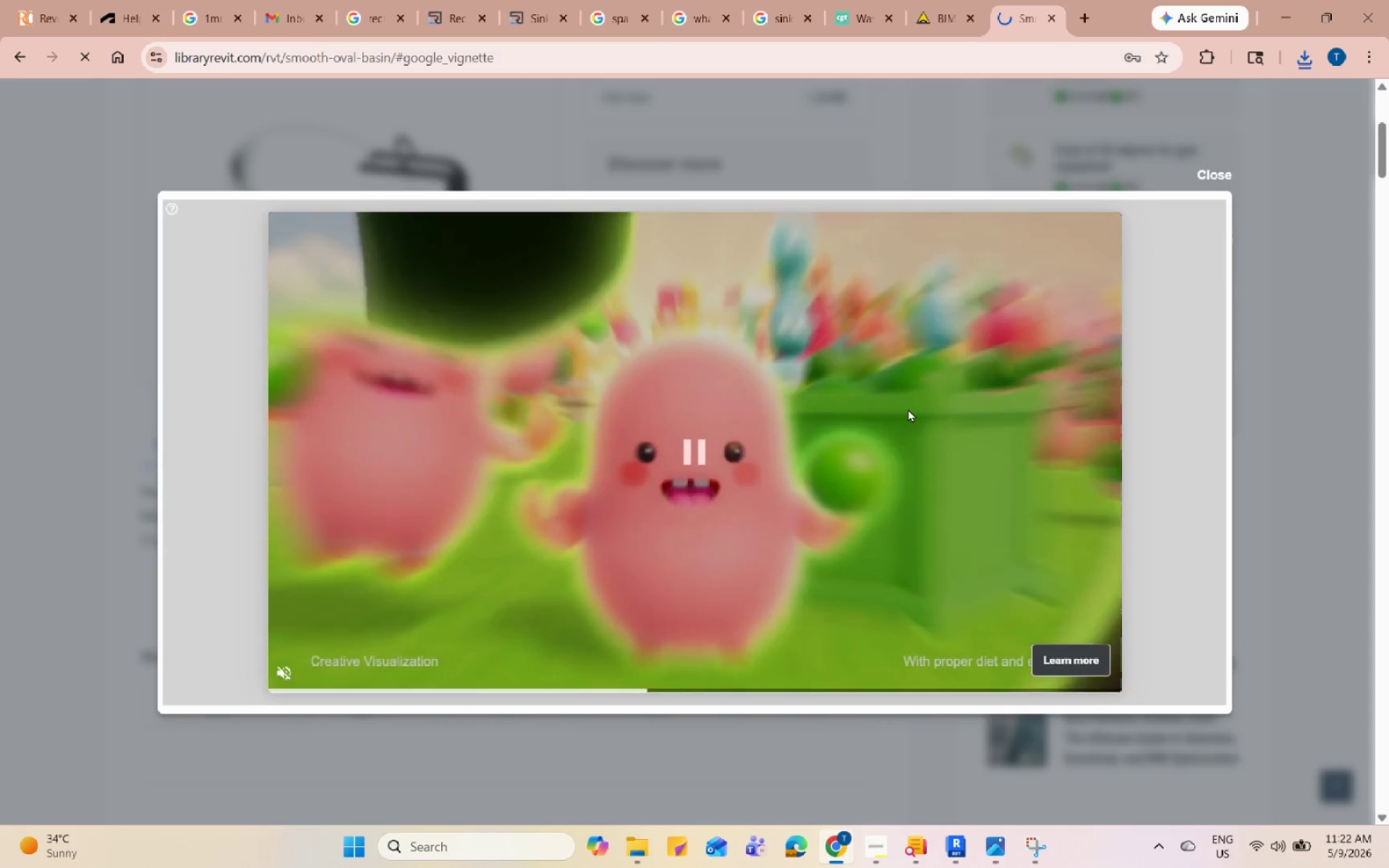 
scroll: coordinate [883, 461], scroll_direction: up, amount: 10.0
 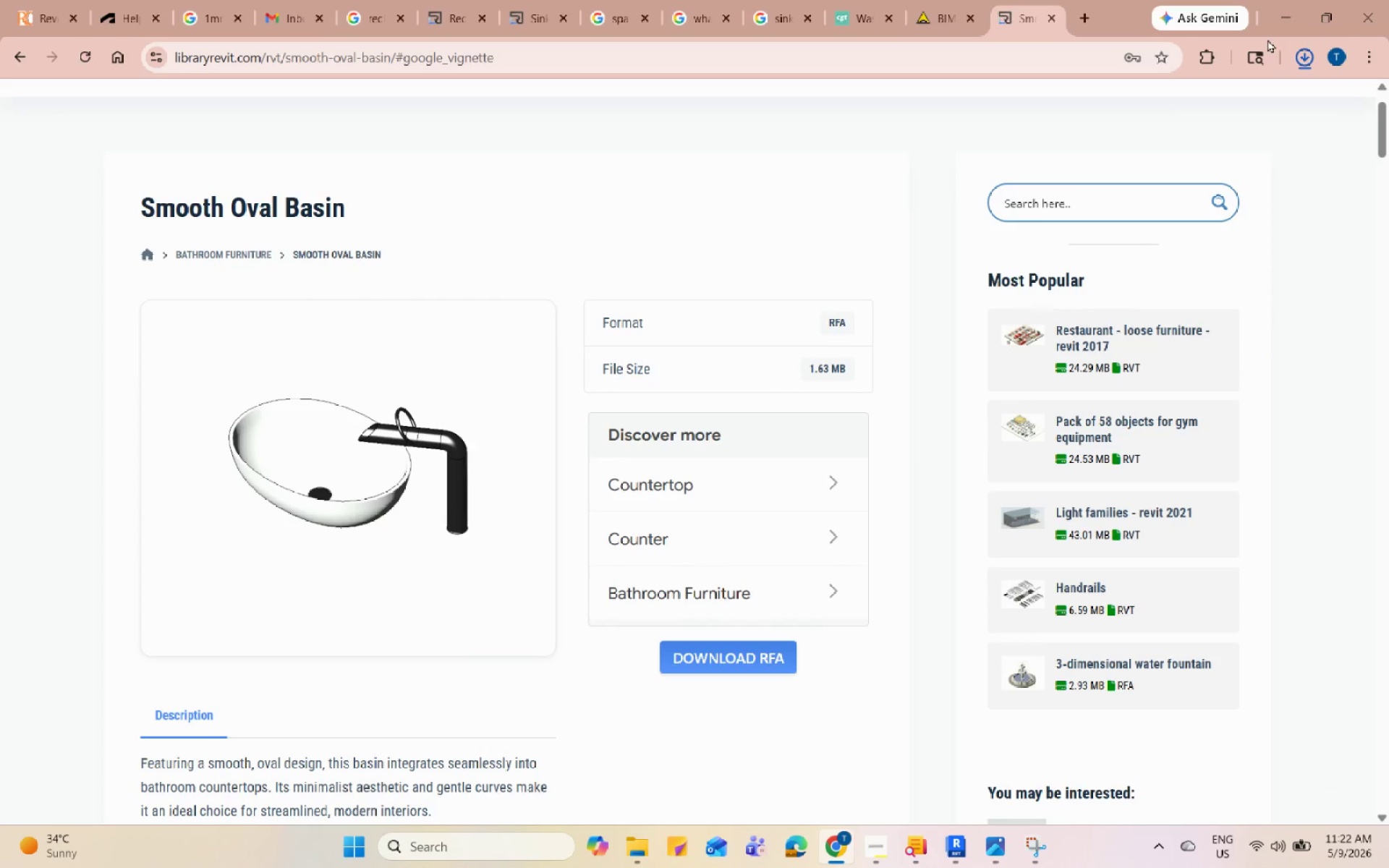 
left_click([1299, 53])
 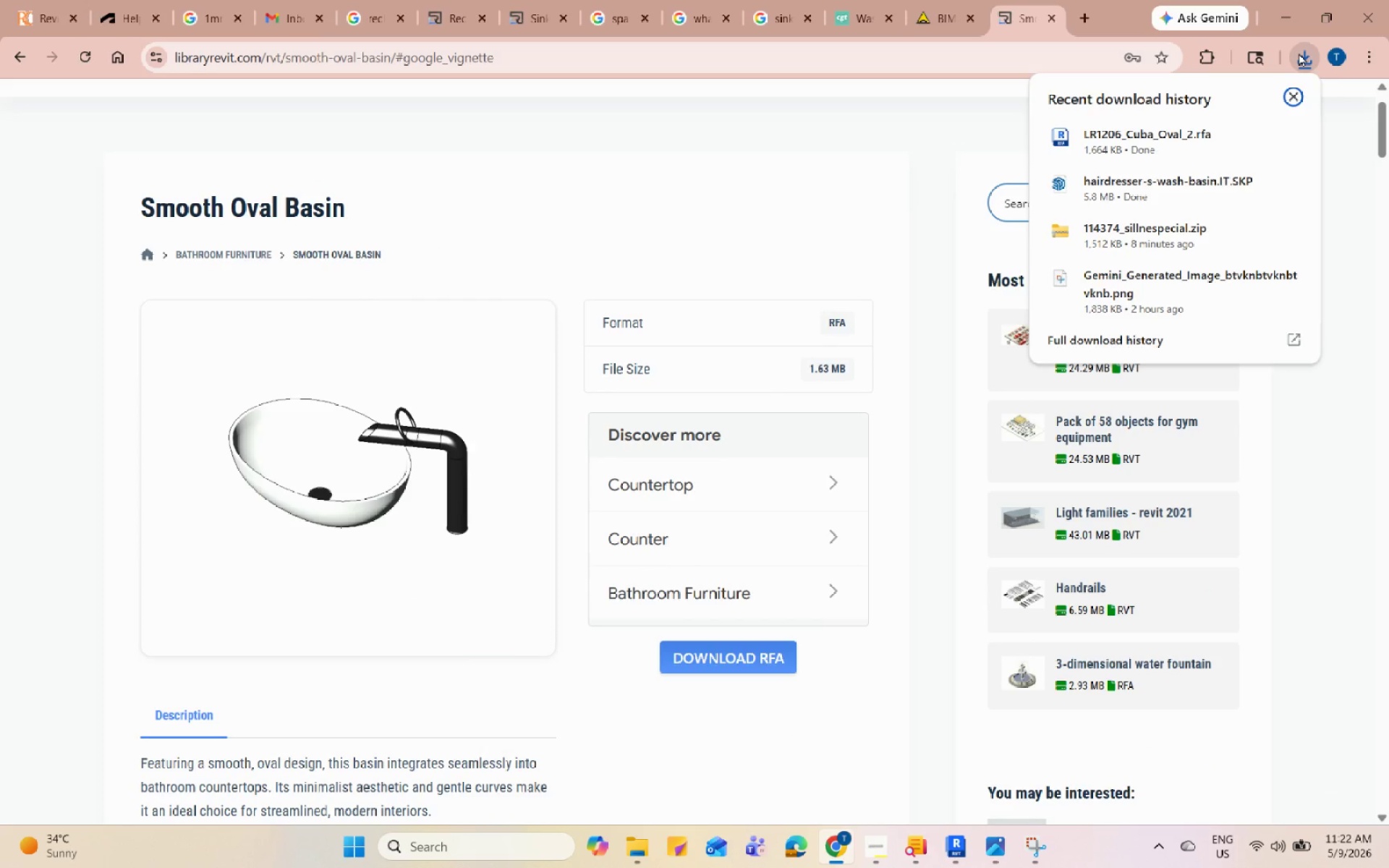 
wait(5.94)
 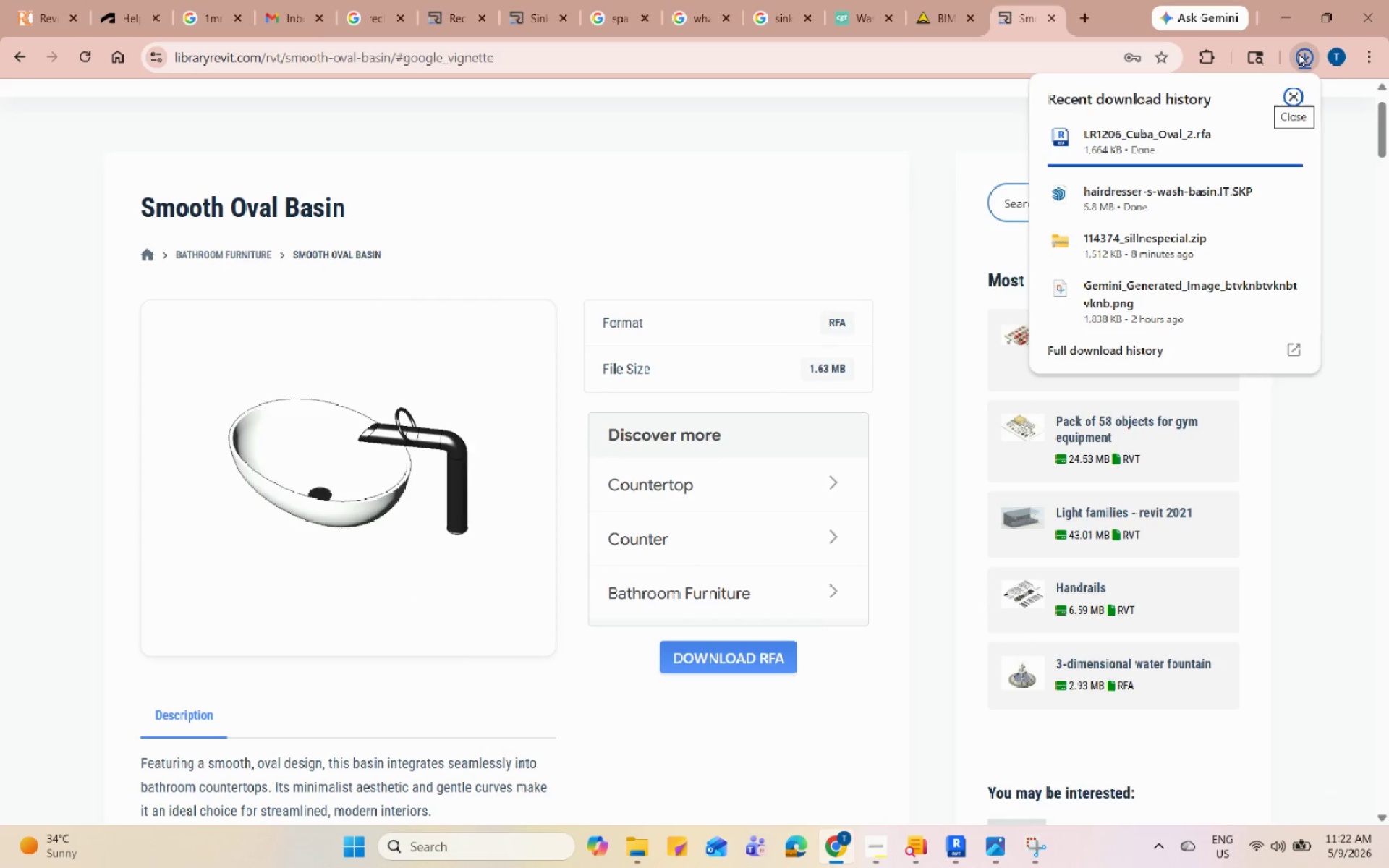 
left_click([1290, 0])
 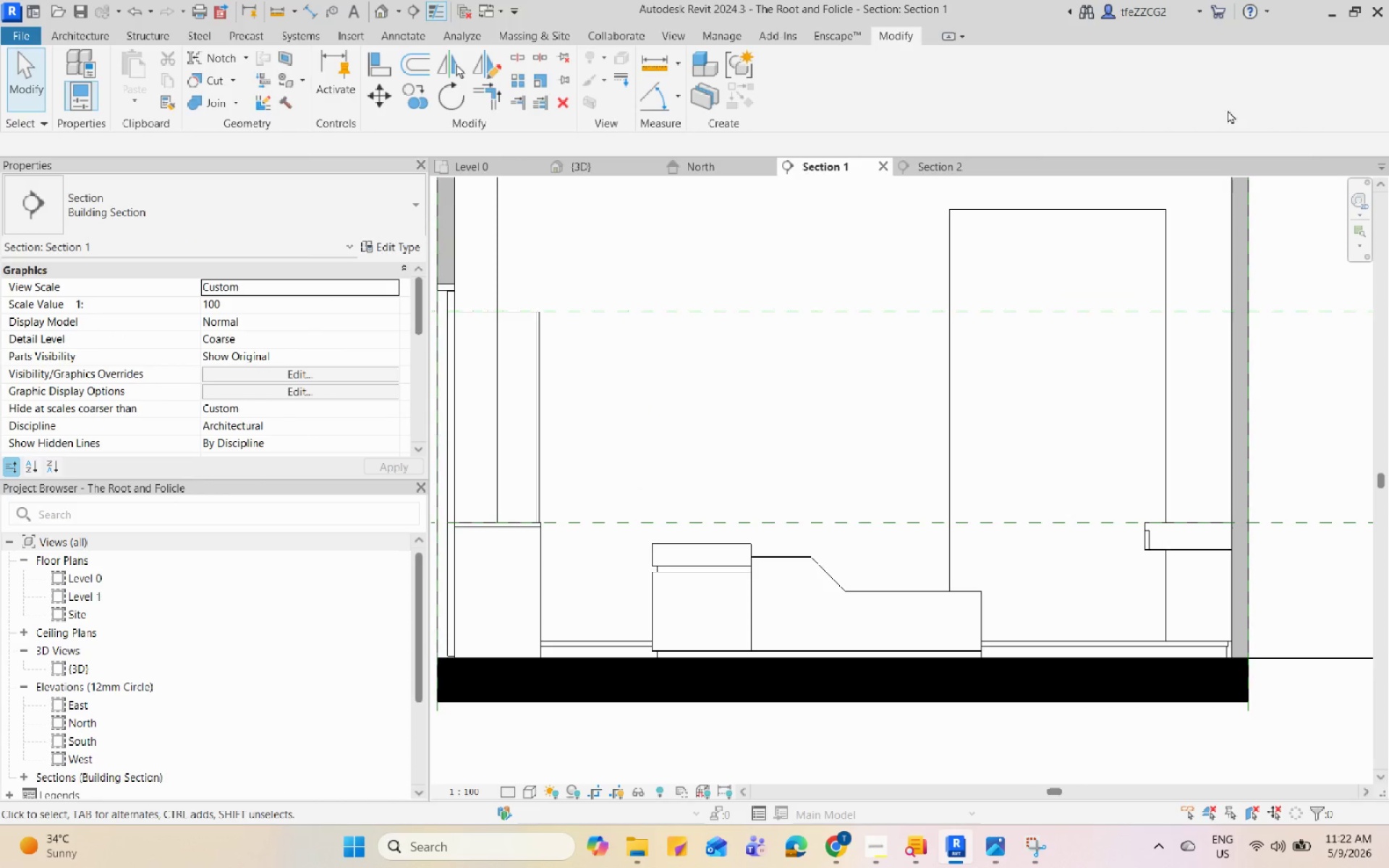 
left_click([796, 554])
 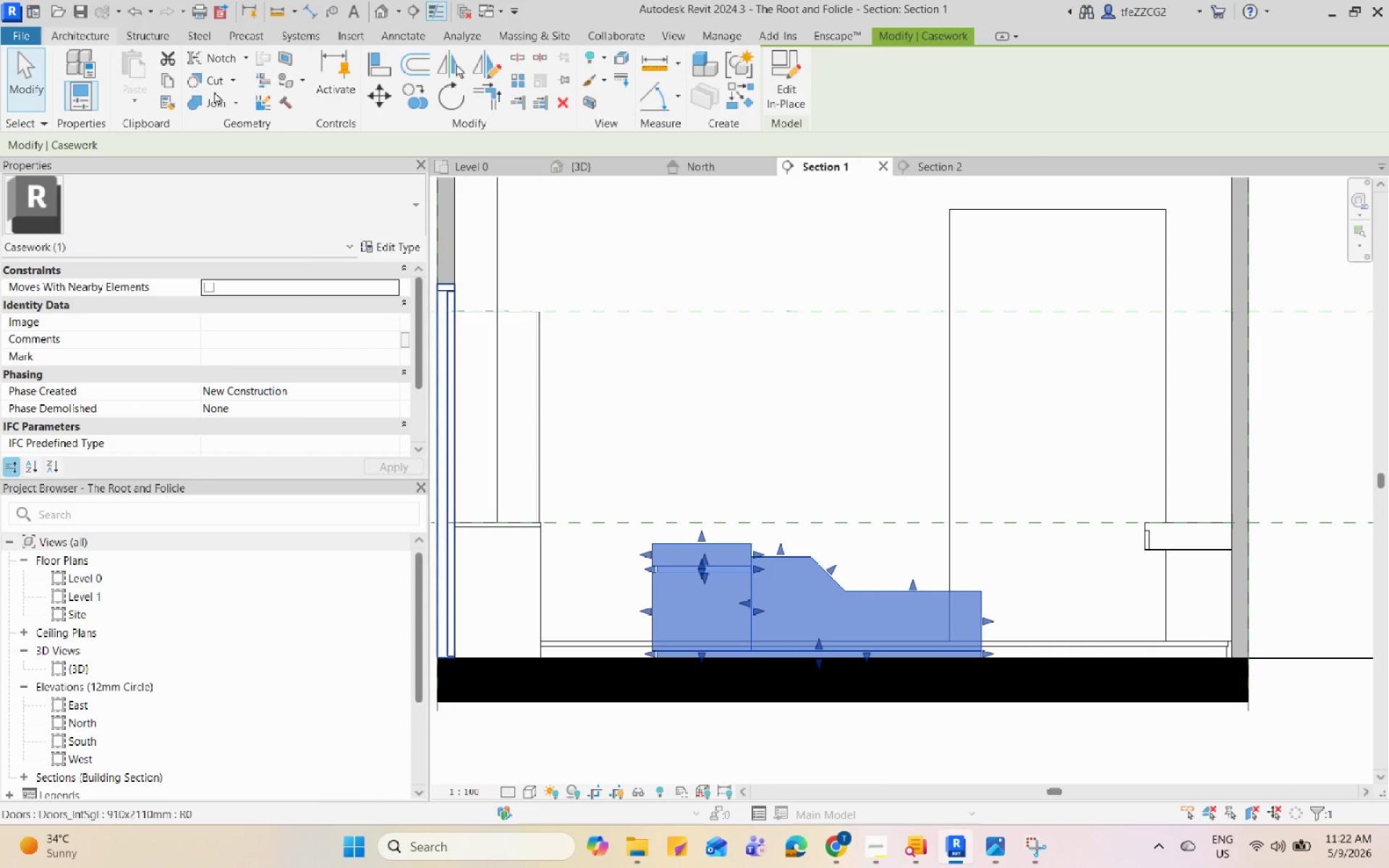 
wait(11.67)
 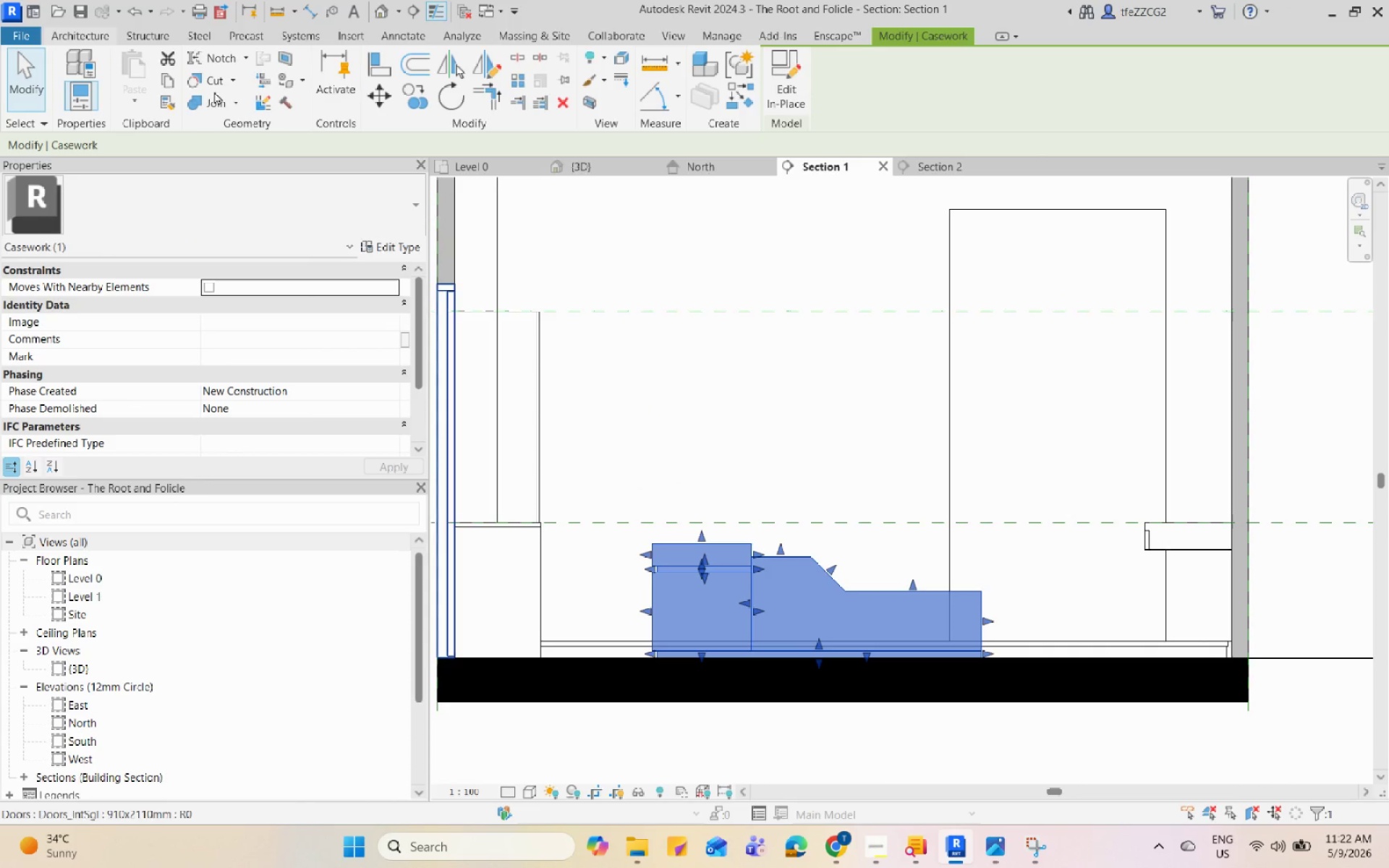 
left_click([511, 163])
 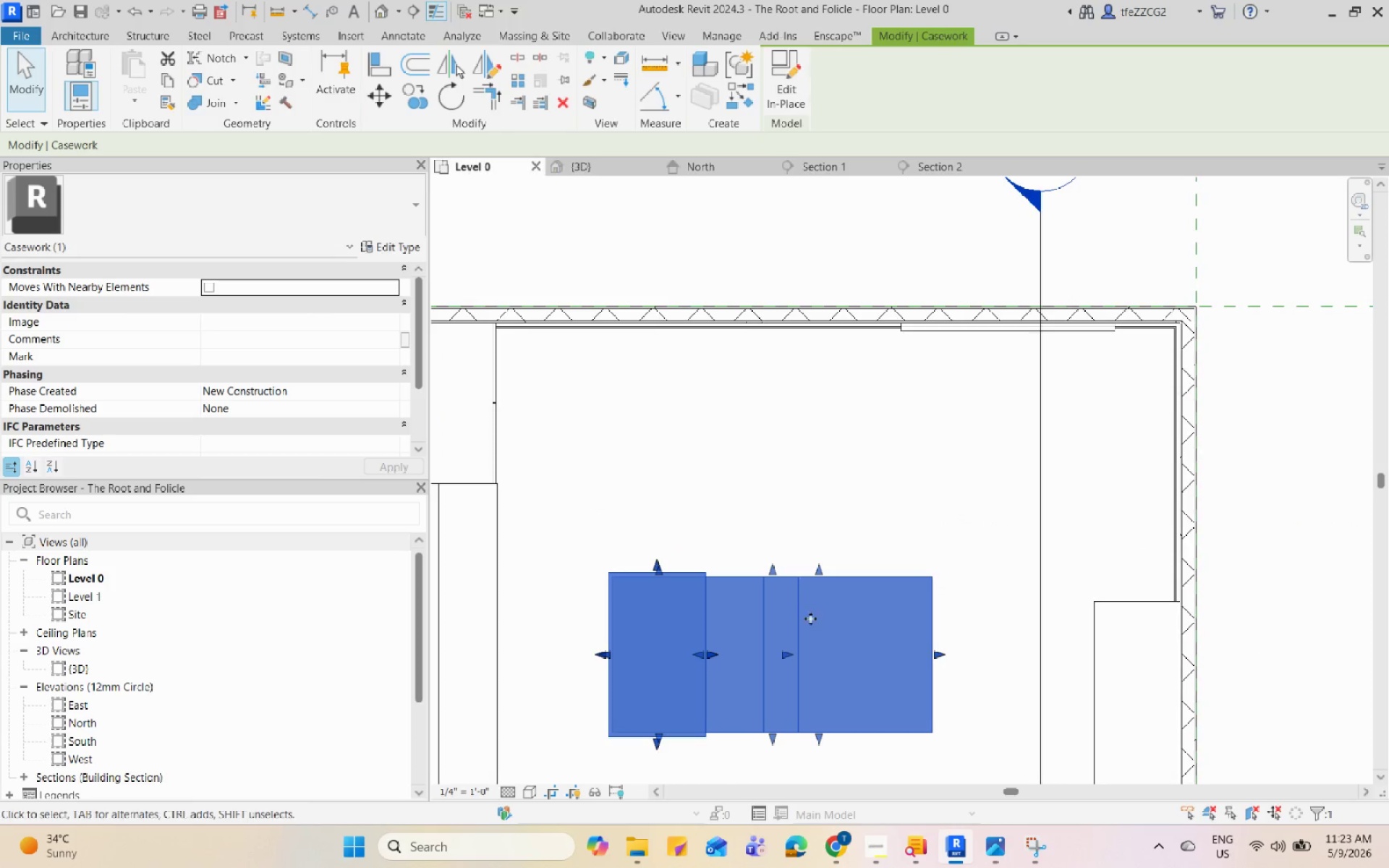 
left_click([768, 548])
 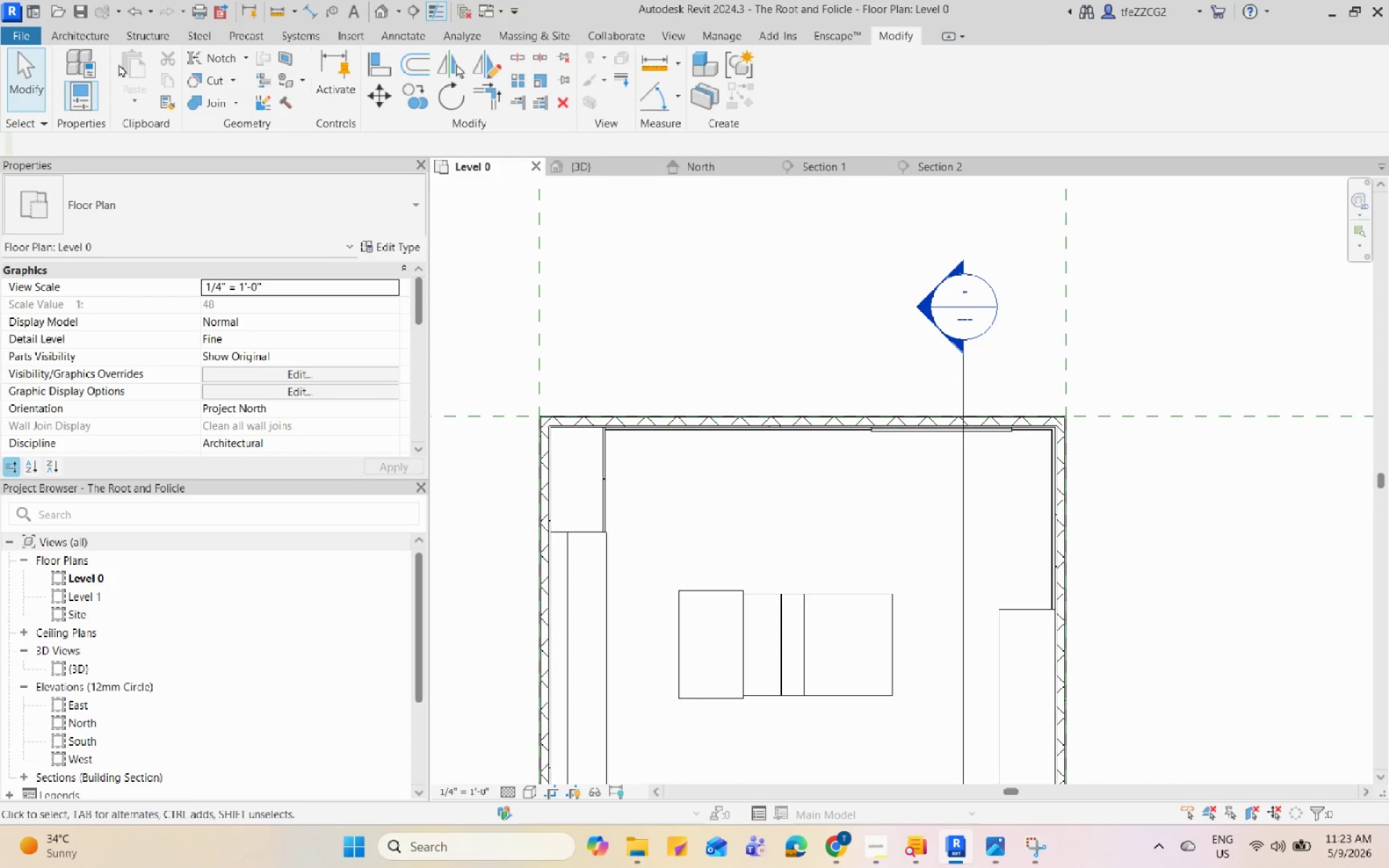 
scroll: coordinate [815, 626], scroll_direction: down, amount: 3.0
 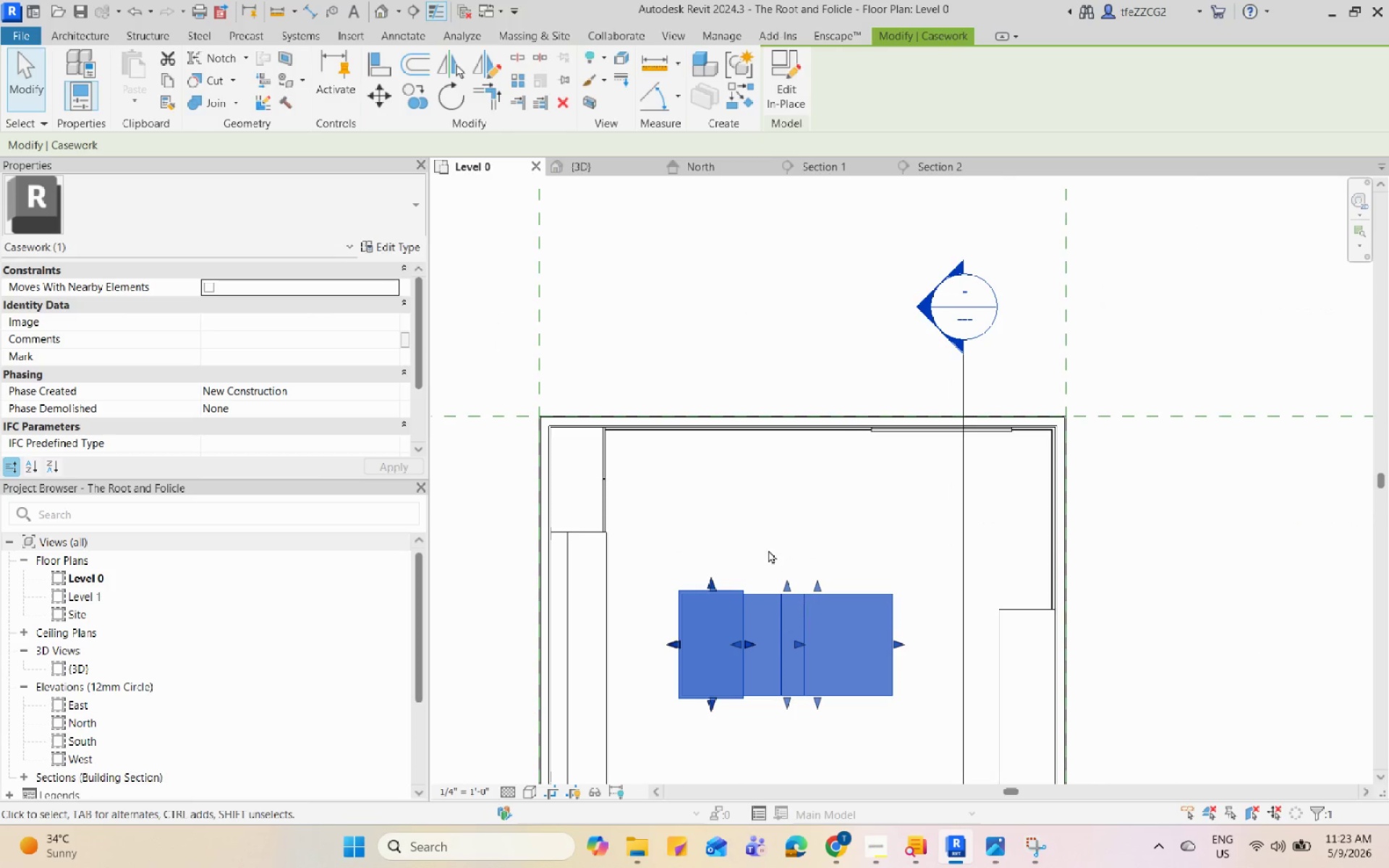 
left_click([74, 29])
 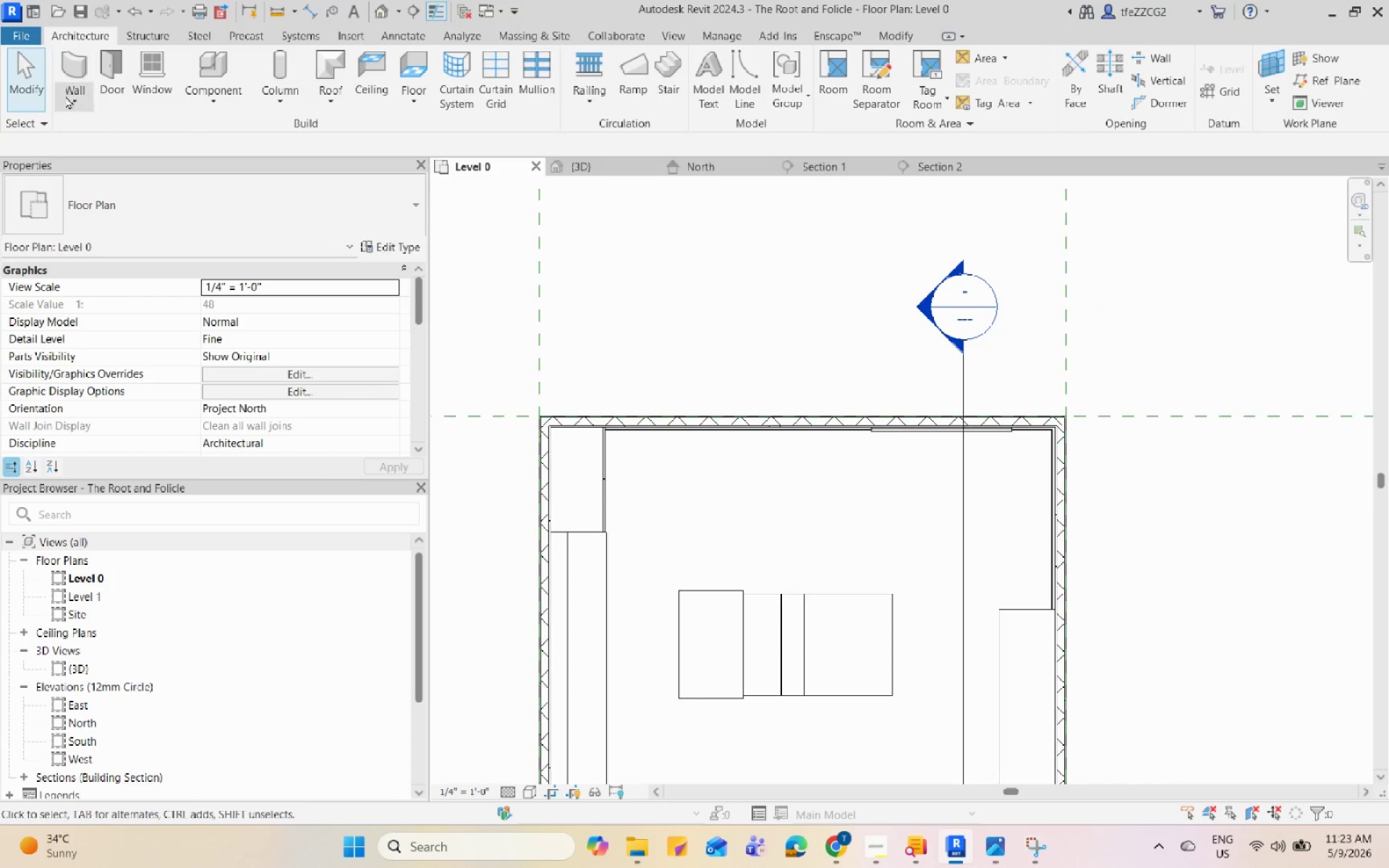 
left_click([79, 103])
 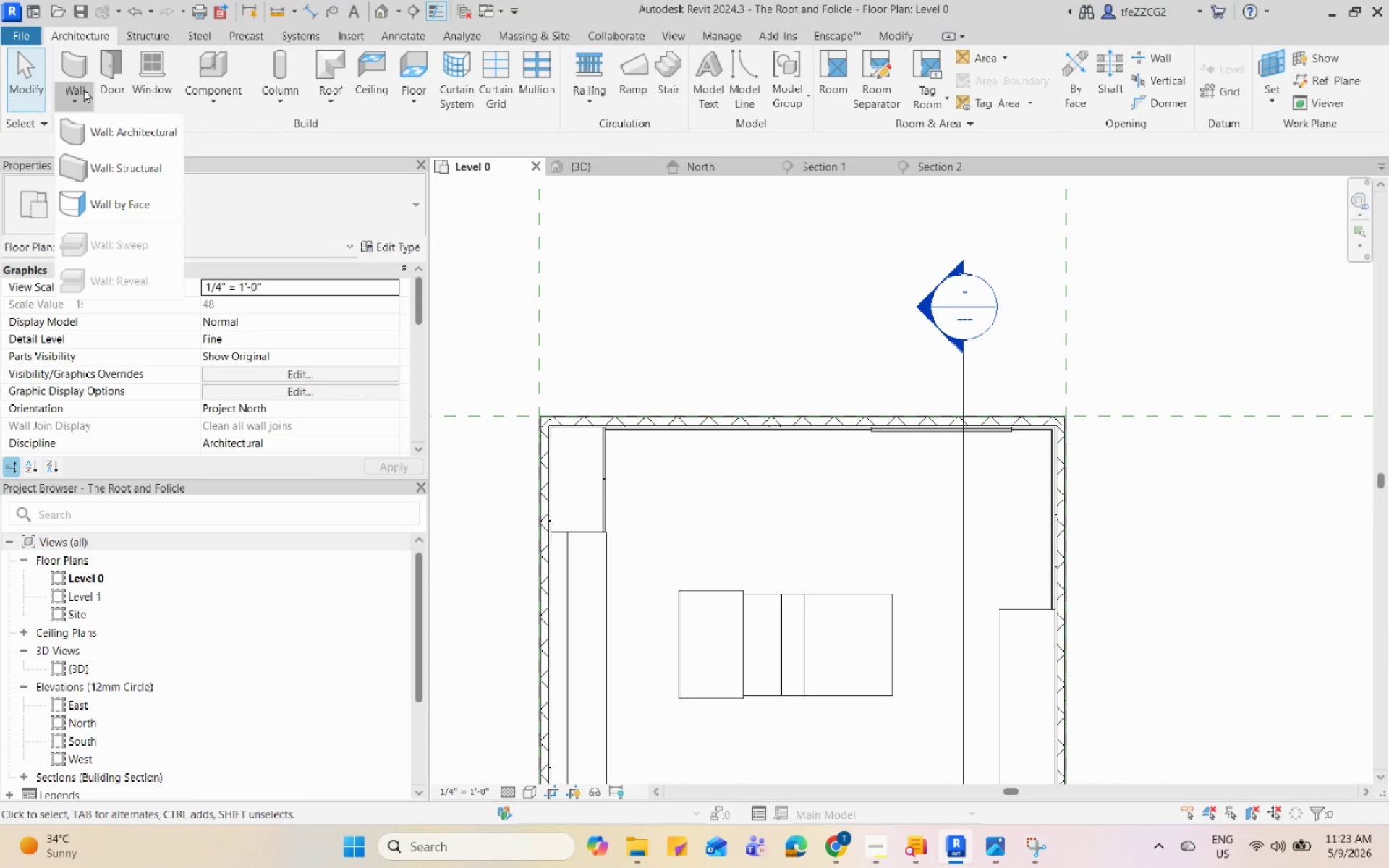 
left_click([83, 88])
 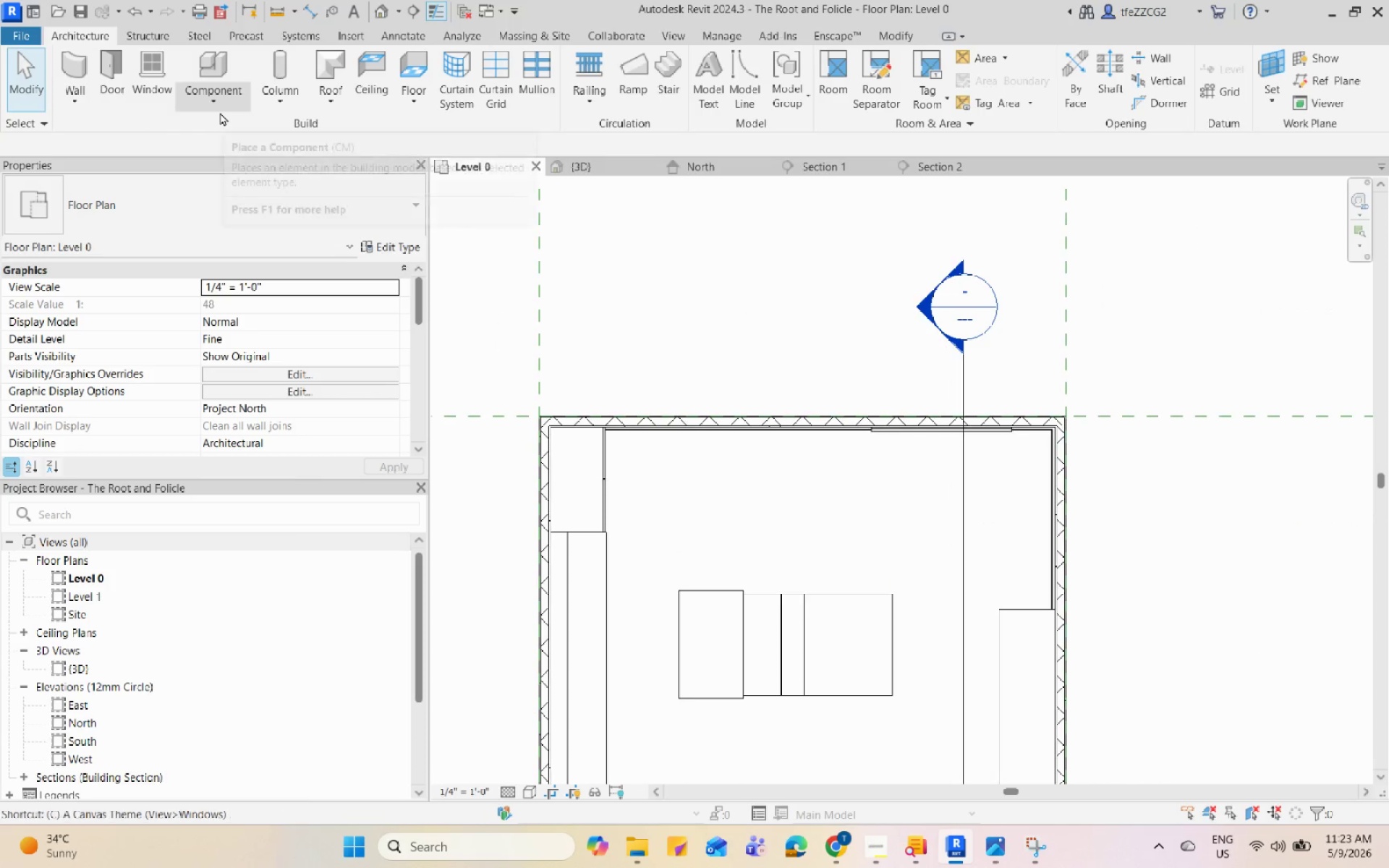 
key(M)
 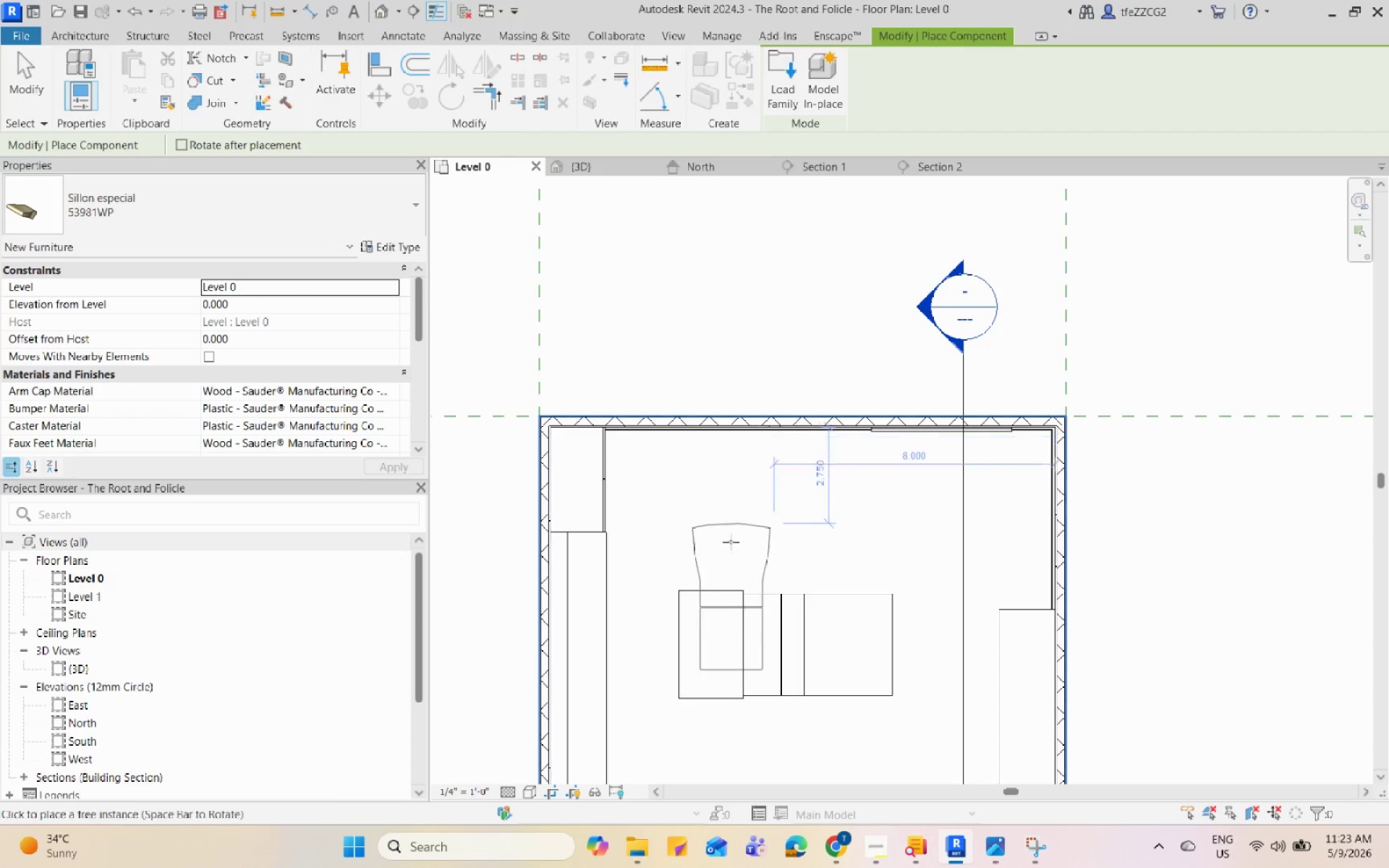 
key(Escape)
 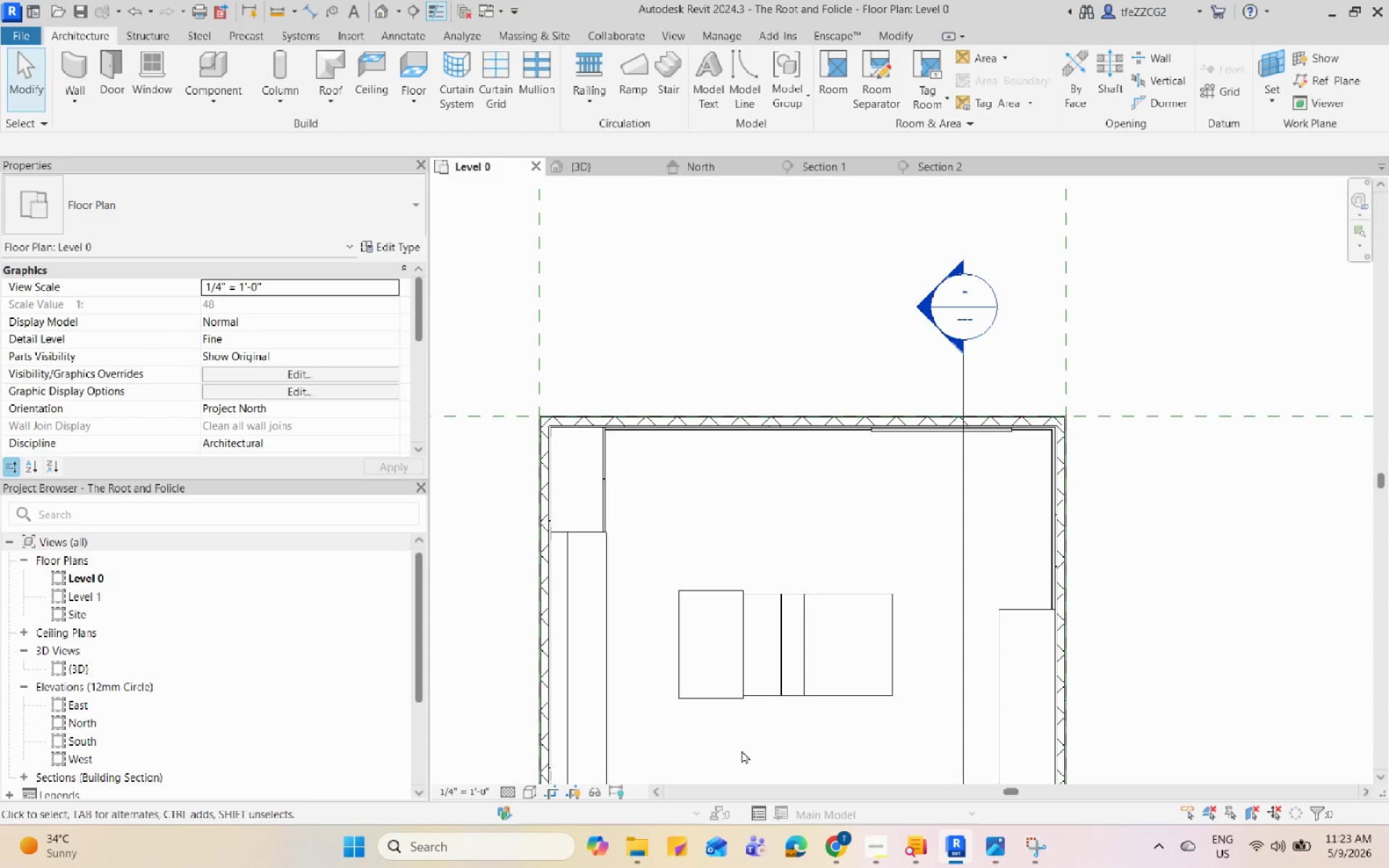 
left_click([645, 845])
 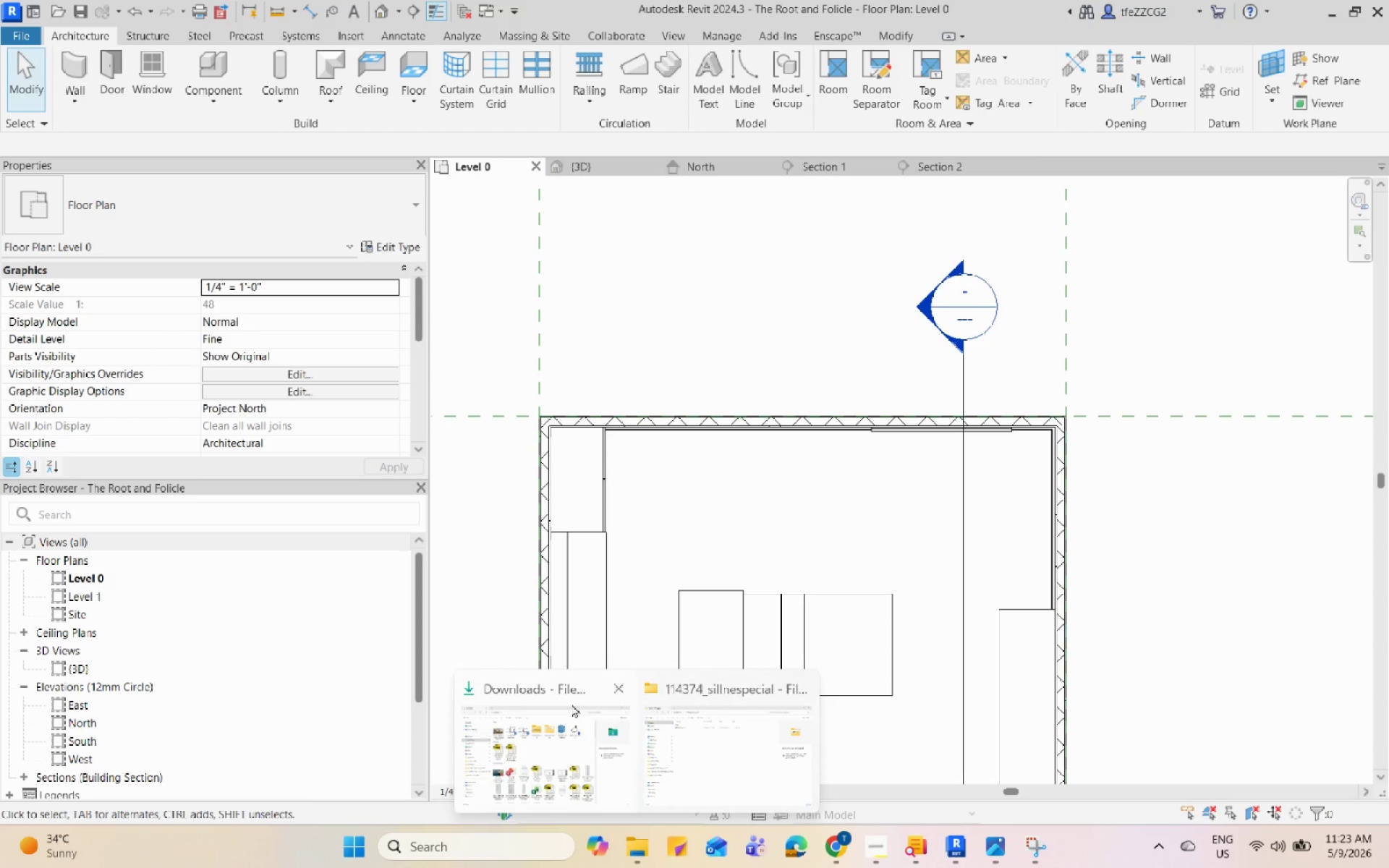 
scroll: coordinate [645, 845], scroll_direction: up, amount: 1.0
 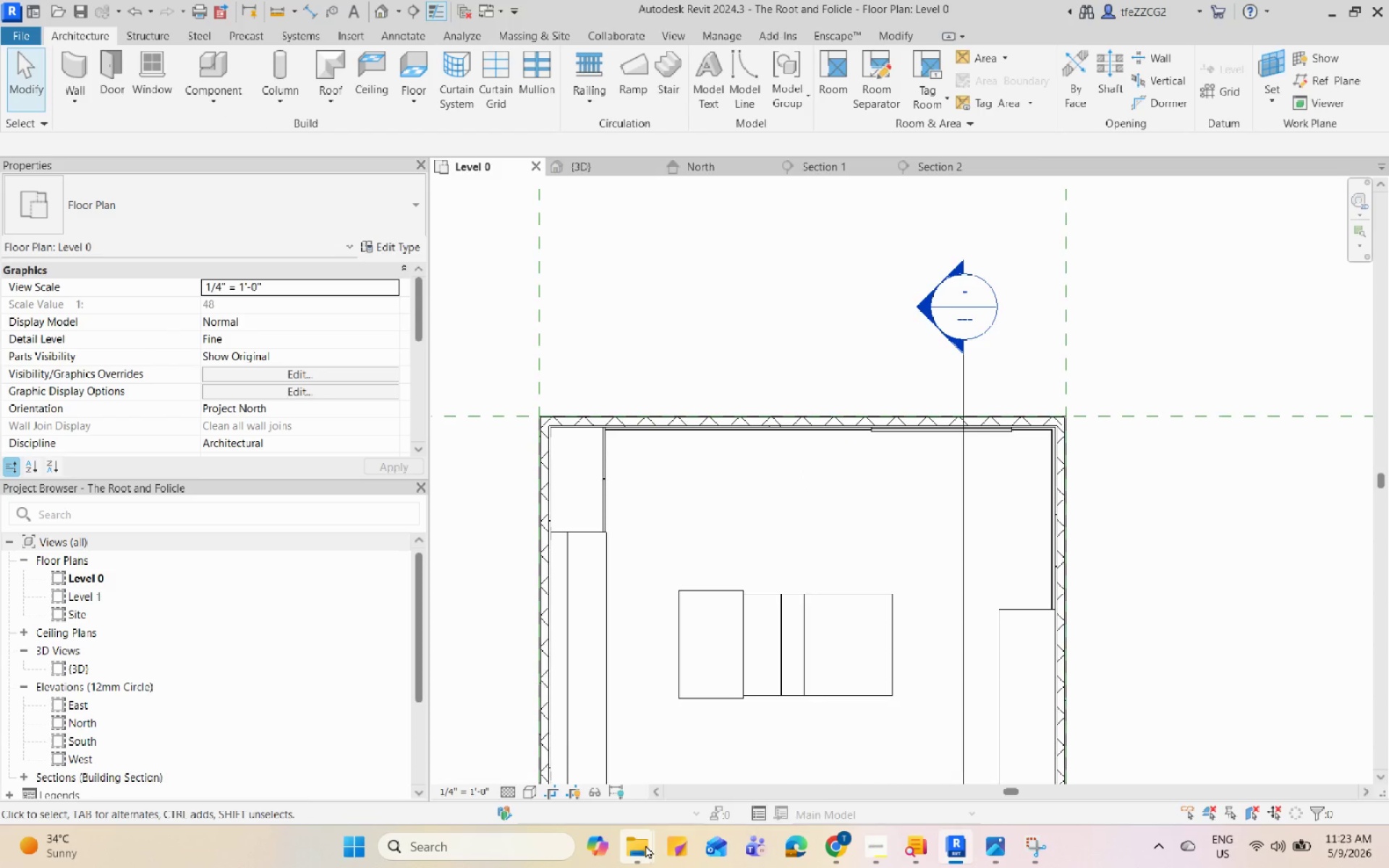 
left_click([534, 736])
 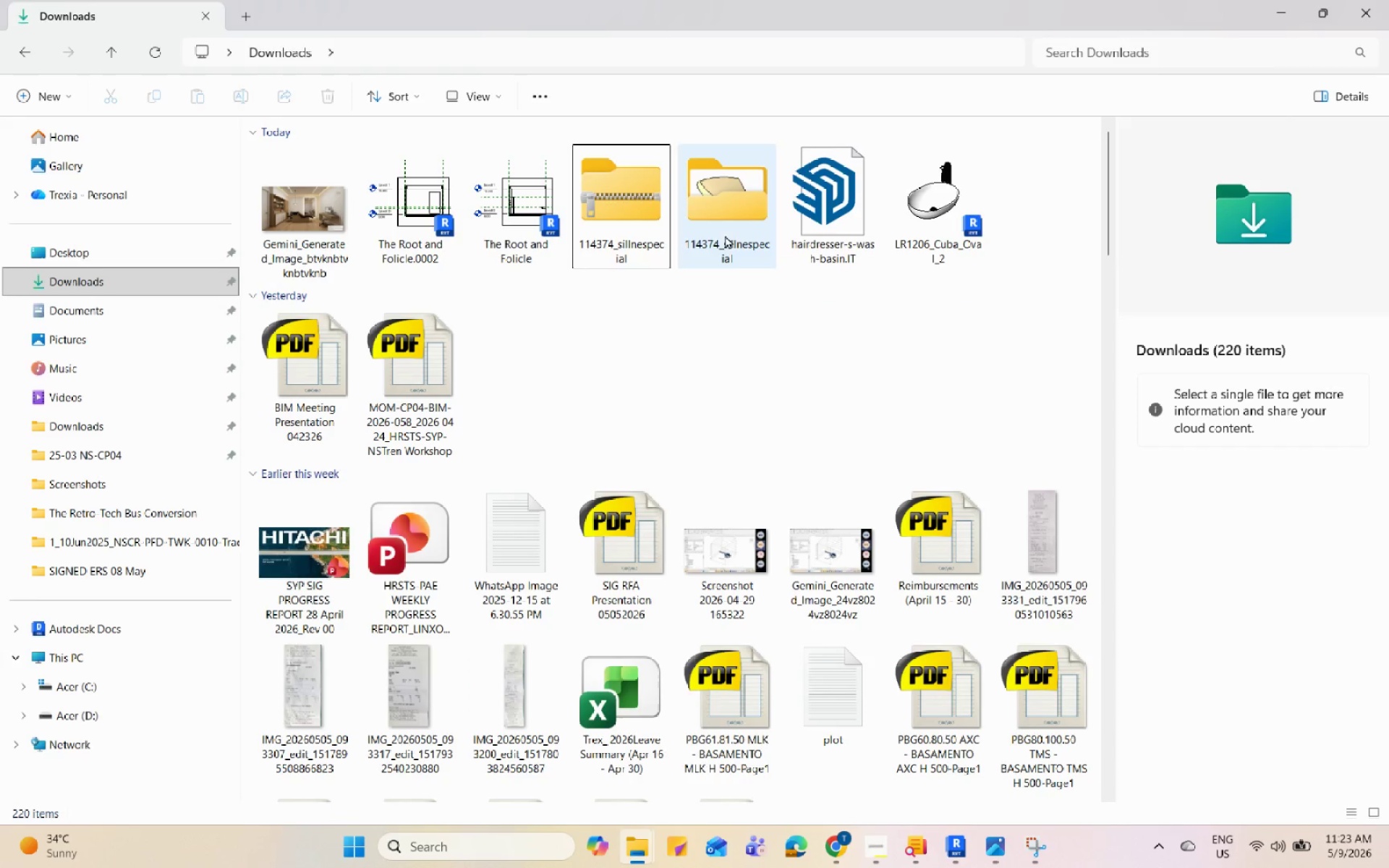 
double_click([716, 229])
 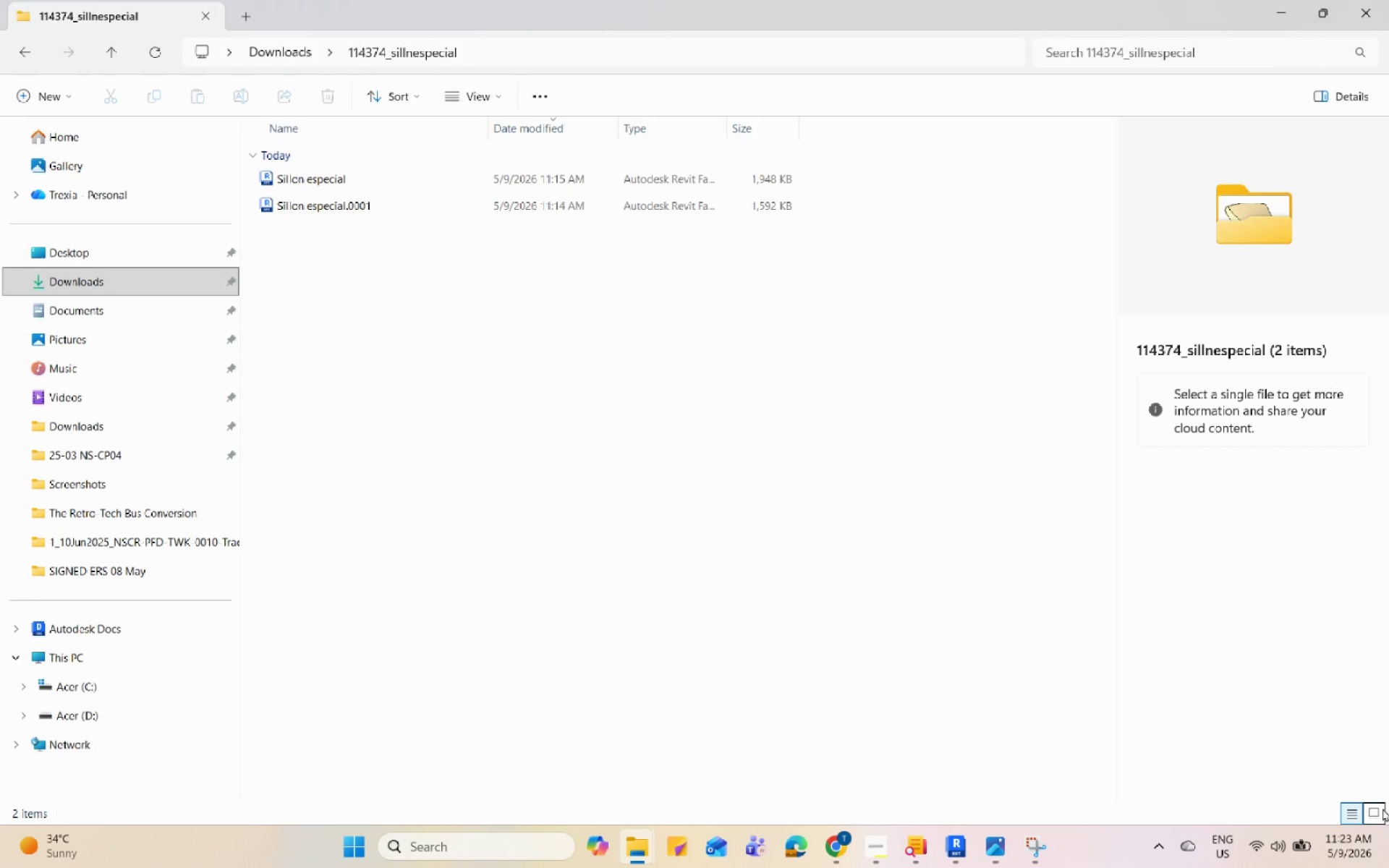 
left_click([1380, 807])
 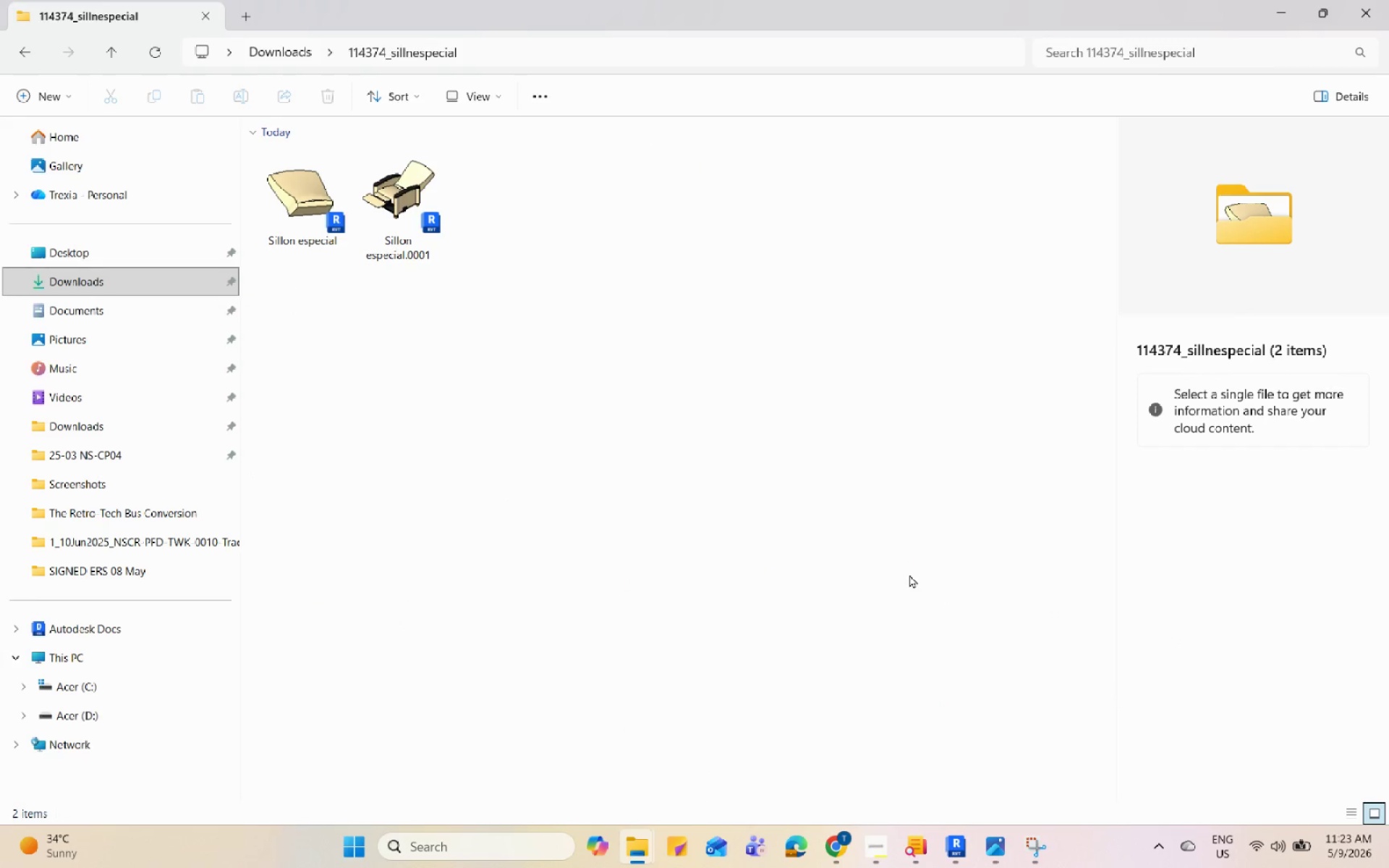 
left_click([861, 548])
 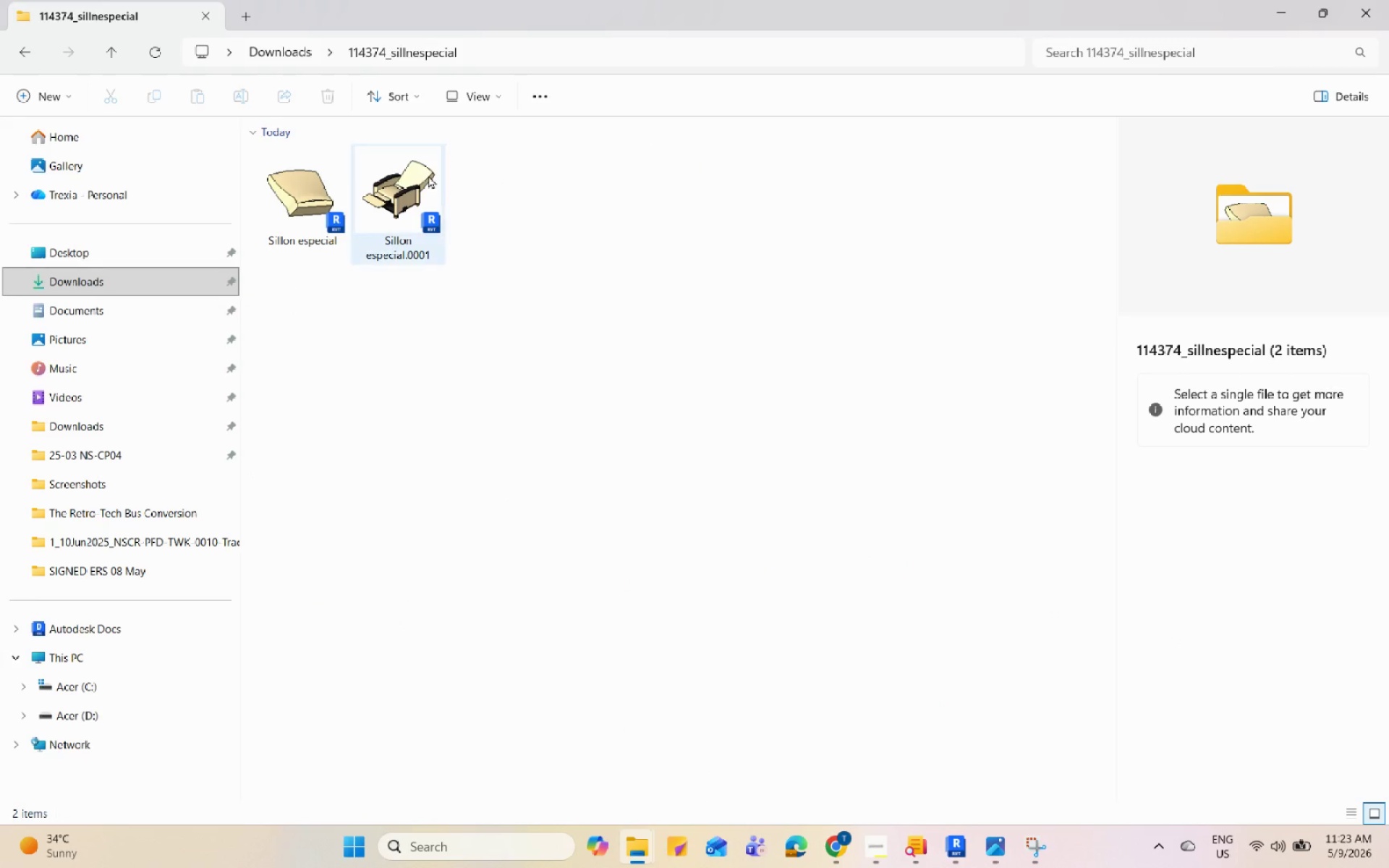 
left_click([383, 187])
 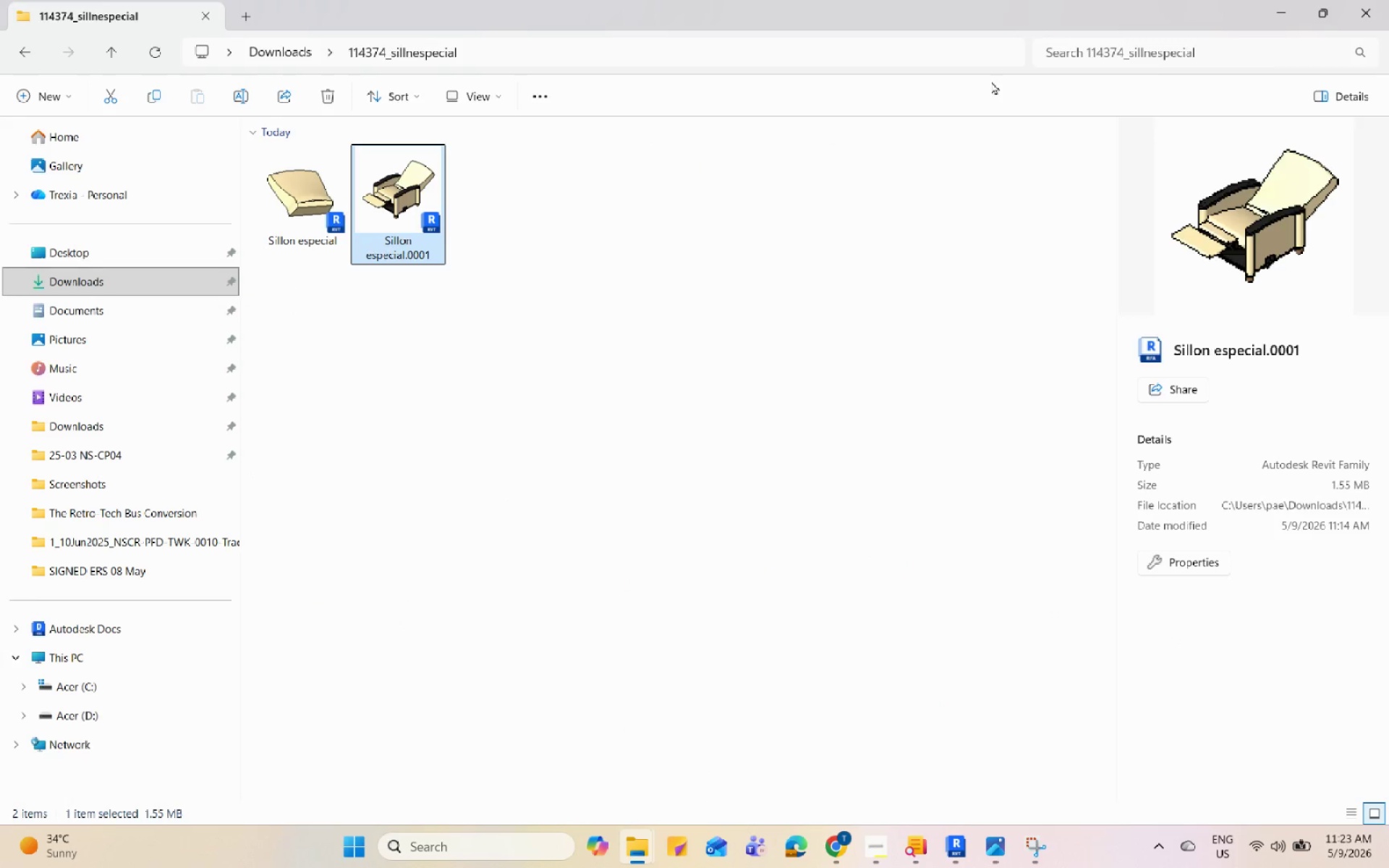 
left_click([1279, 16])
 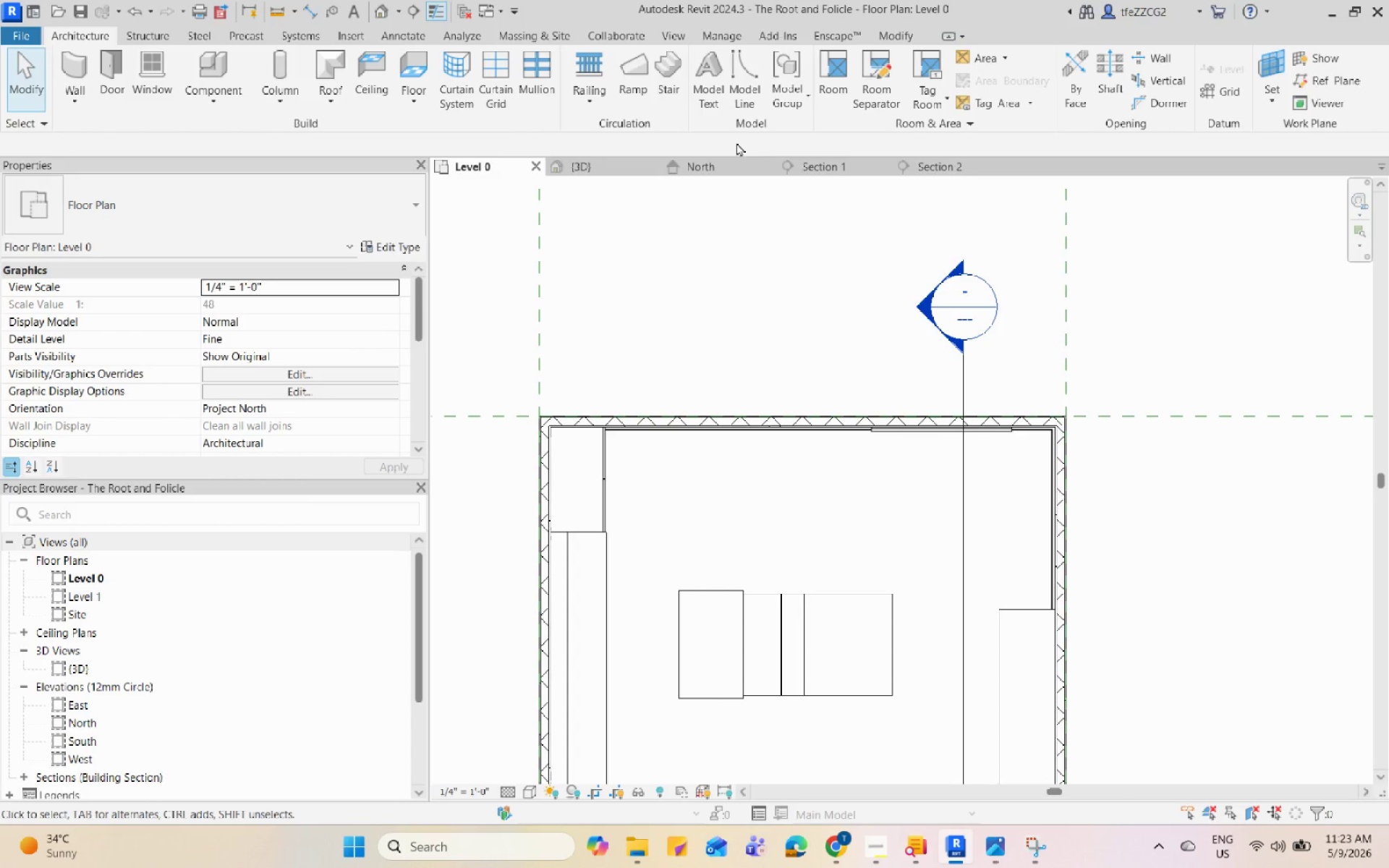 
left_click([694, 333])
 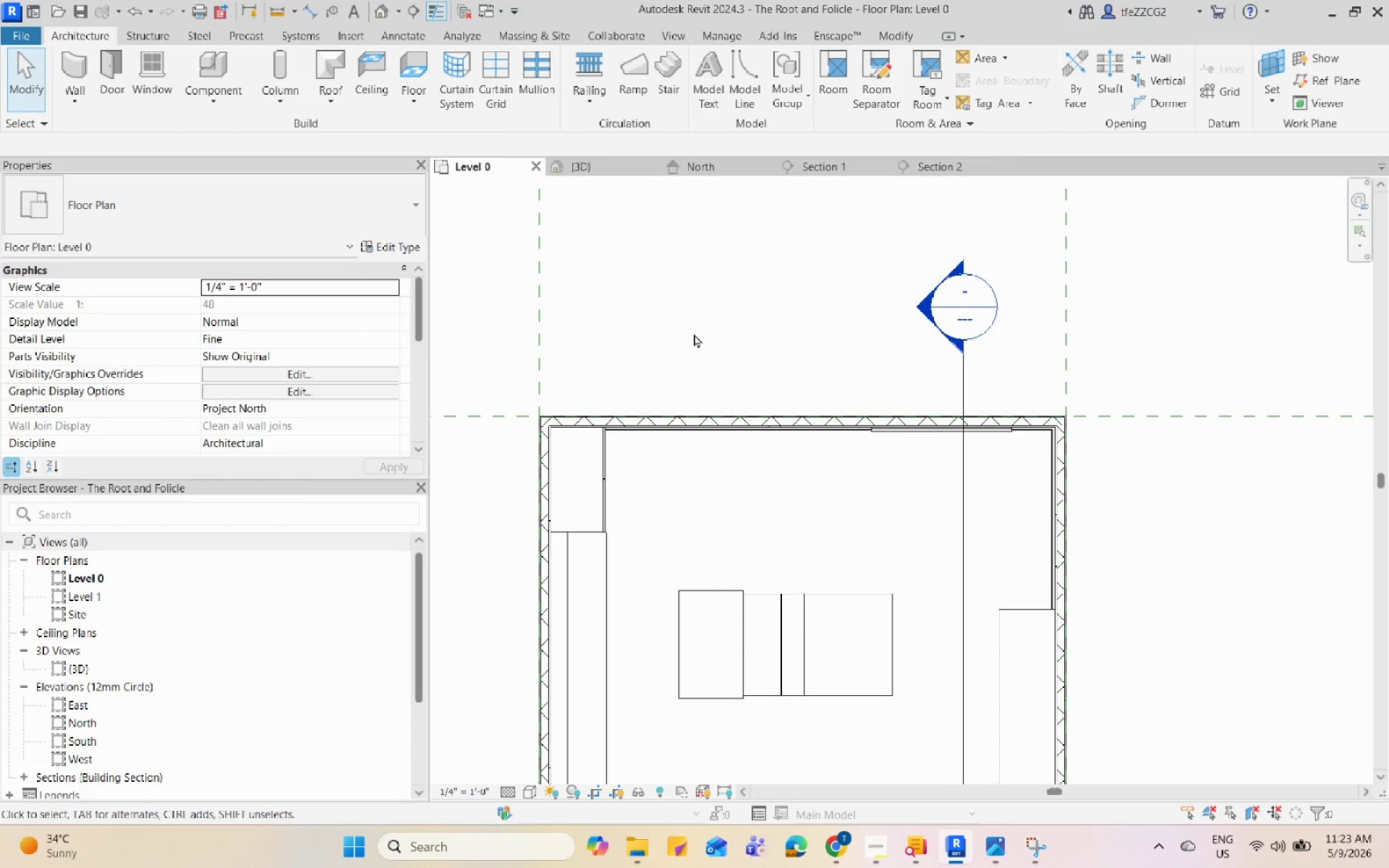 
type(cm)
 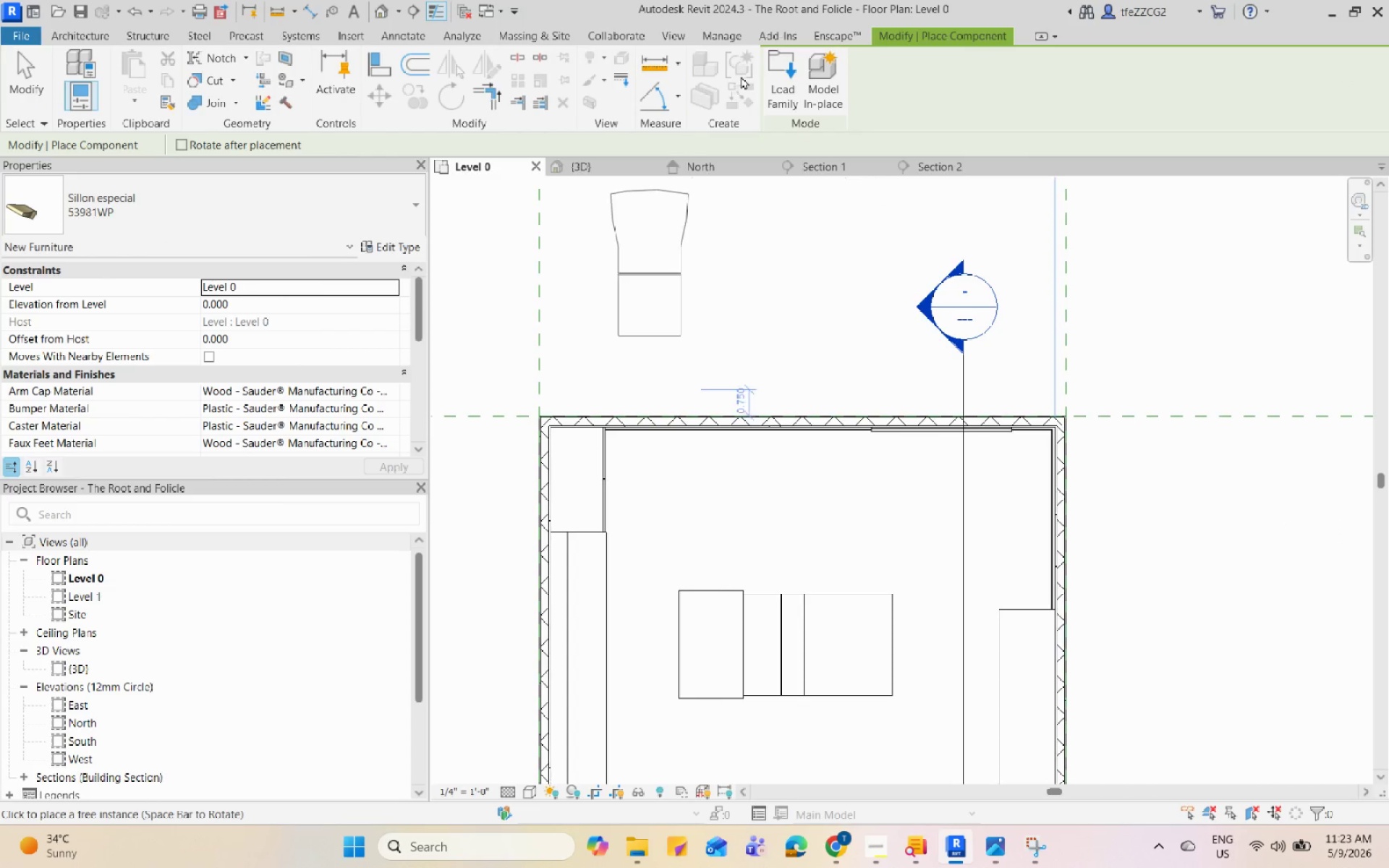 
left_click([791, 68])
 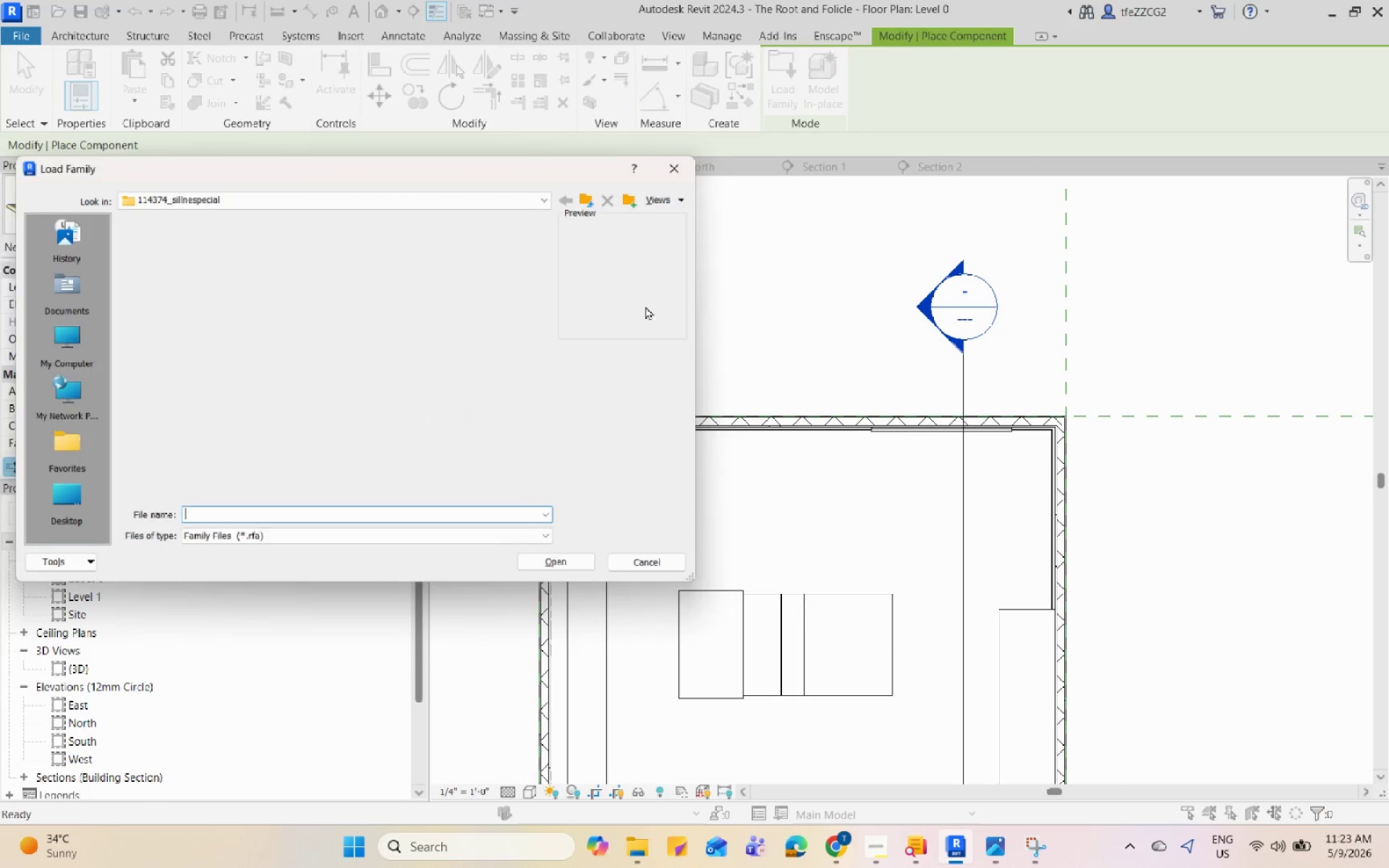 
scroll: coordinate [125, 320], scroll_direction: up, amount: 6.0
 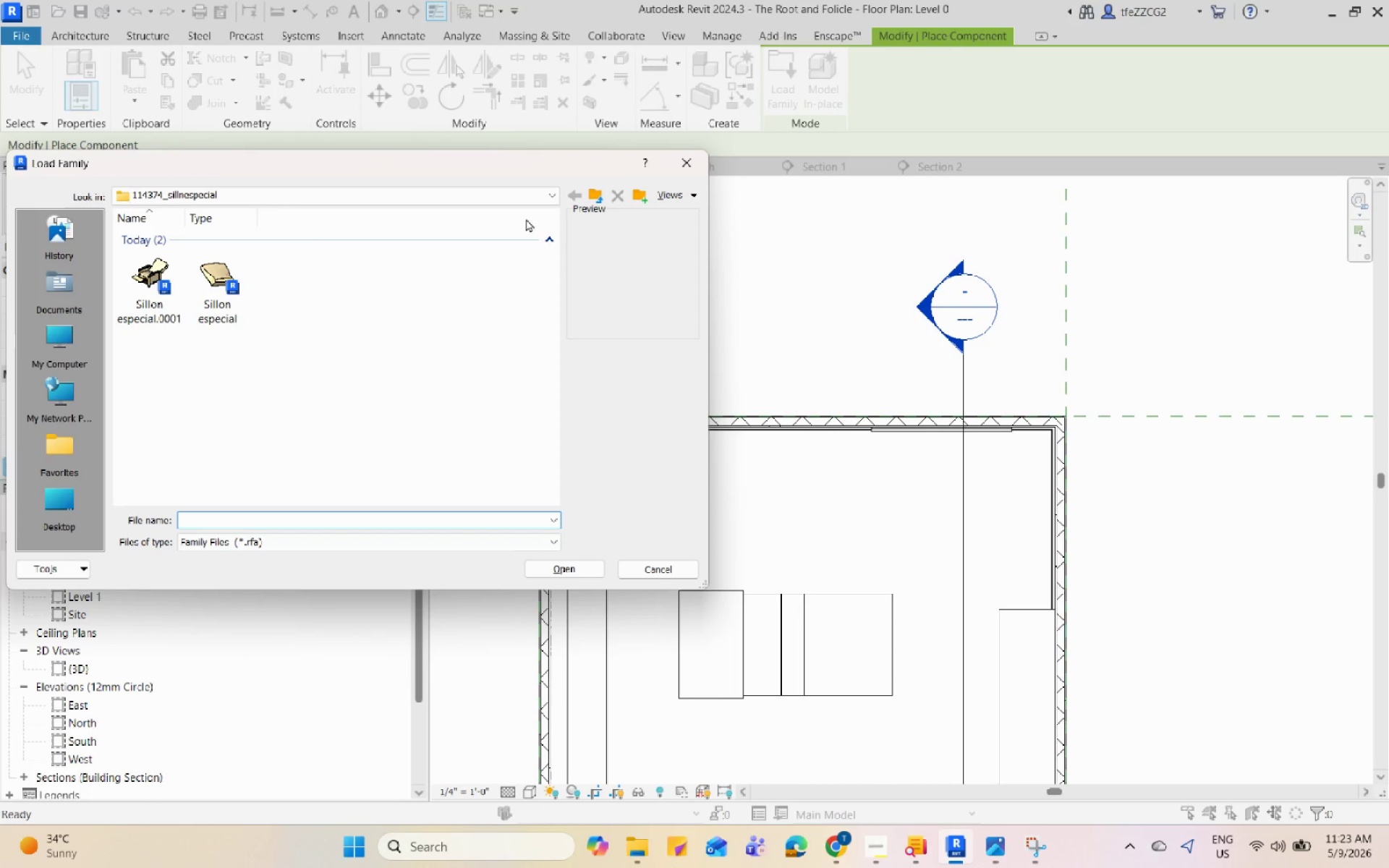 
left_click([590, 201])
 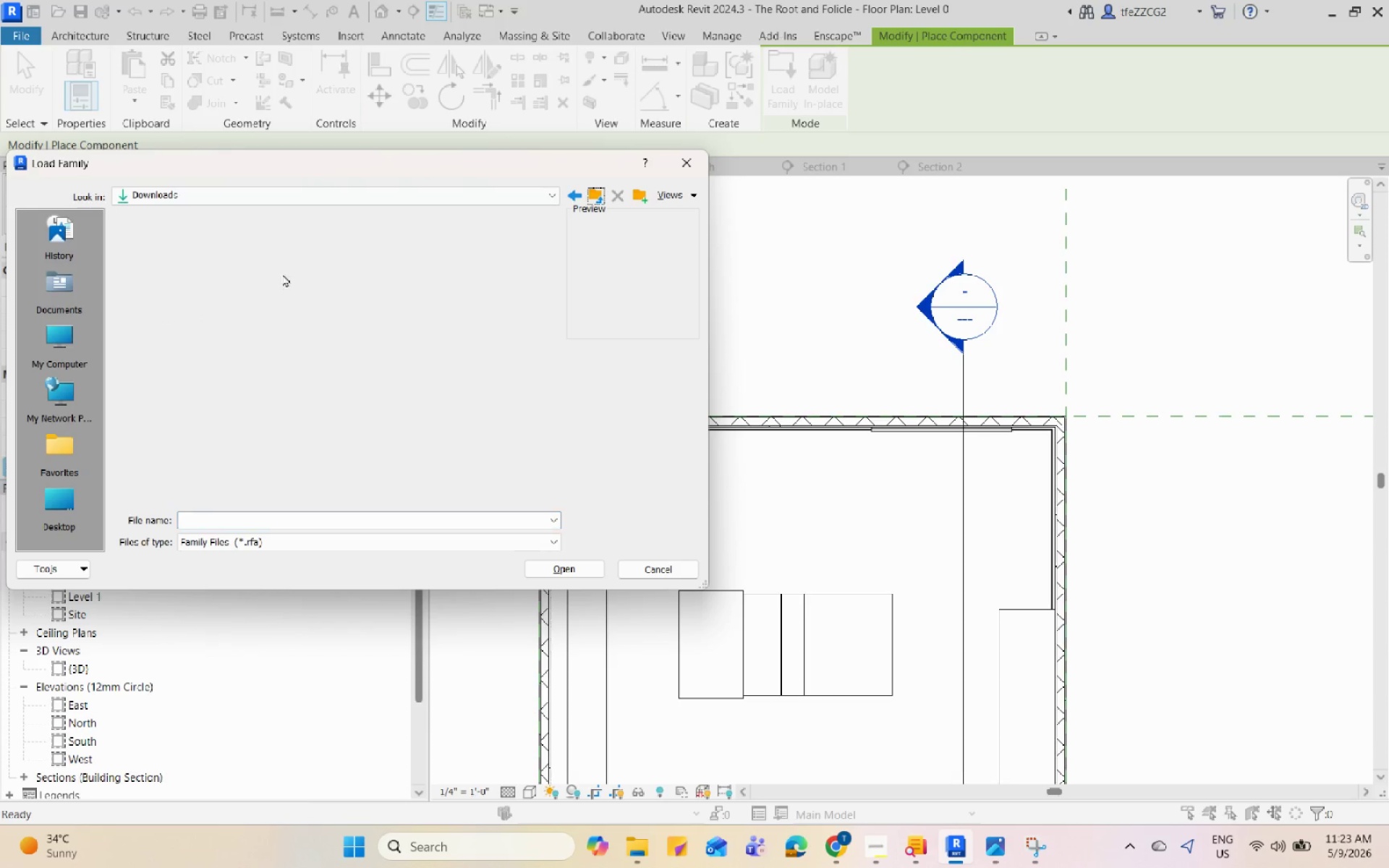 
scroll: coordinate [237, 314], scroll_direction: up, amount: 7.0
 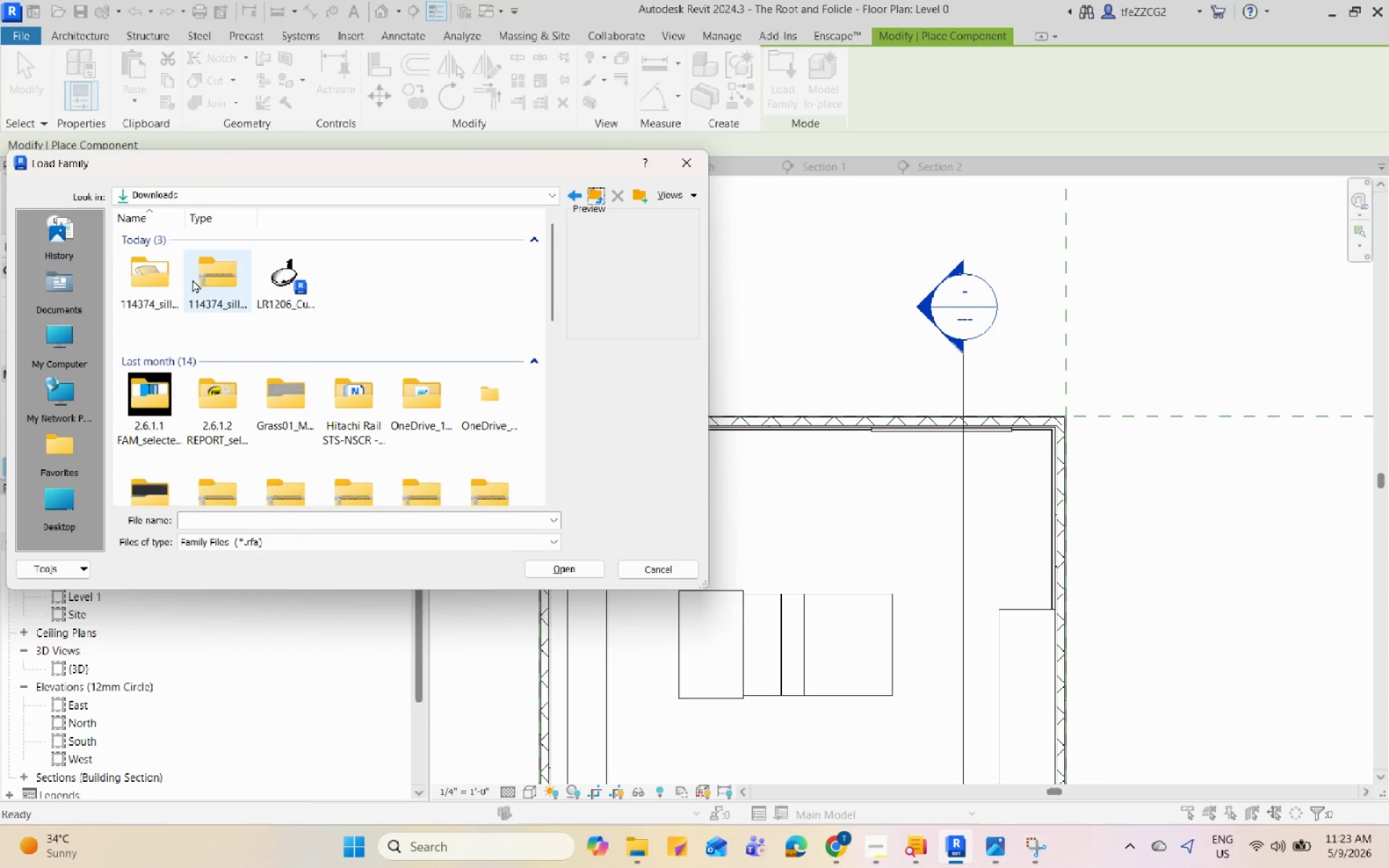 
left_click([284, 281])
 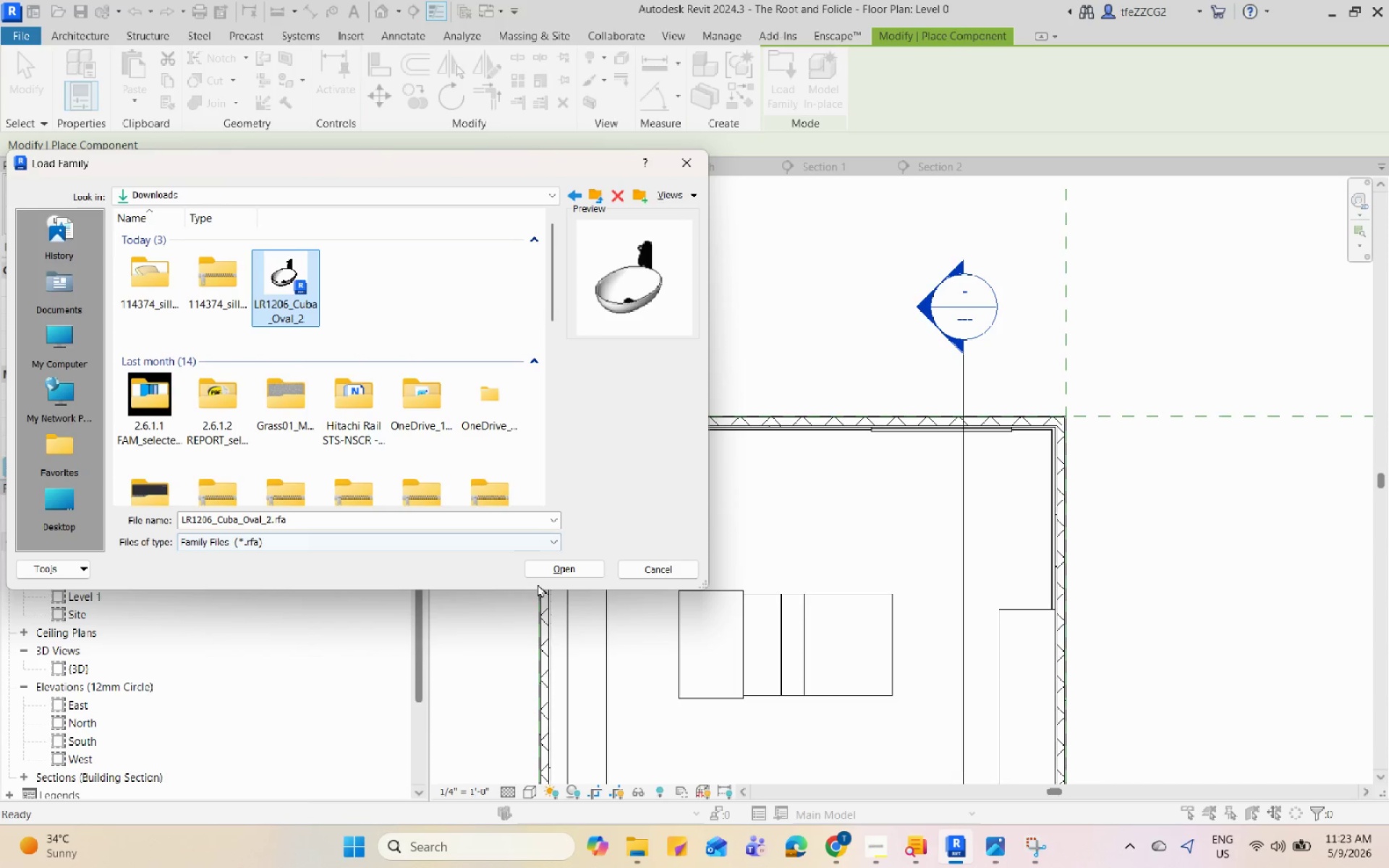 
left_click([547, 571])
 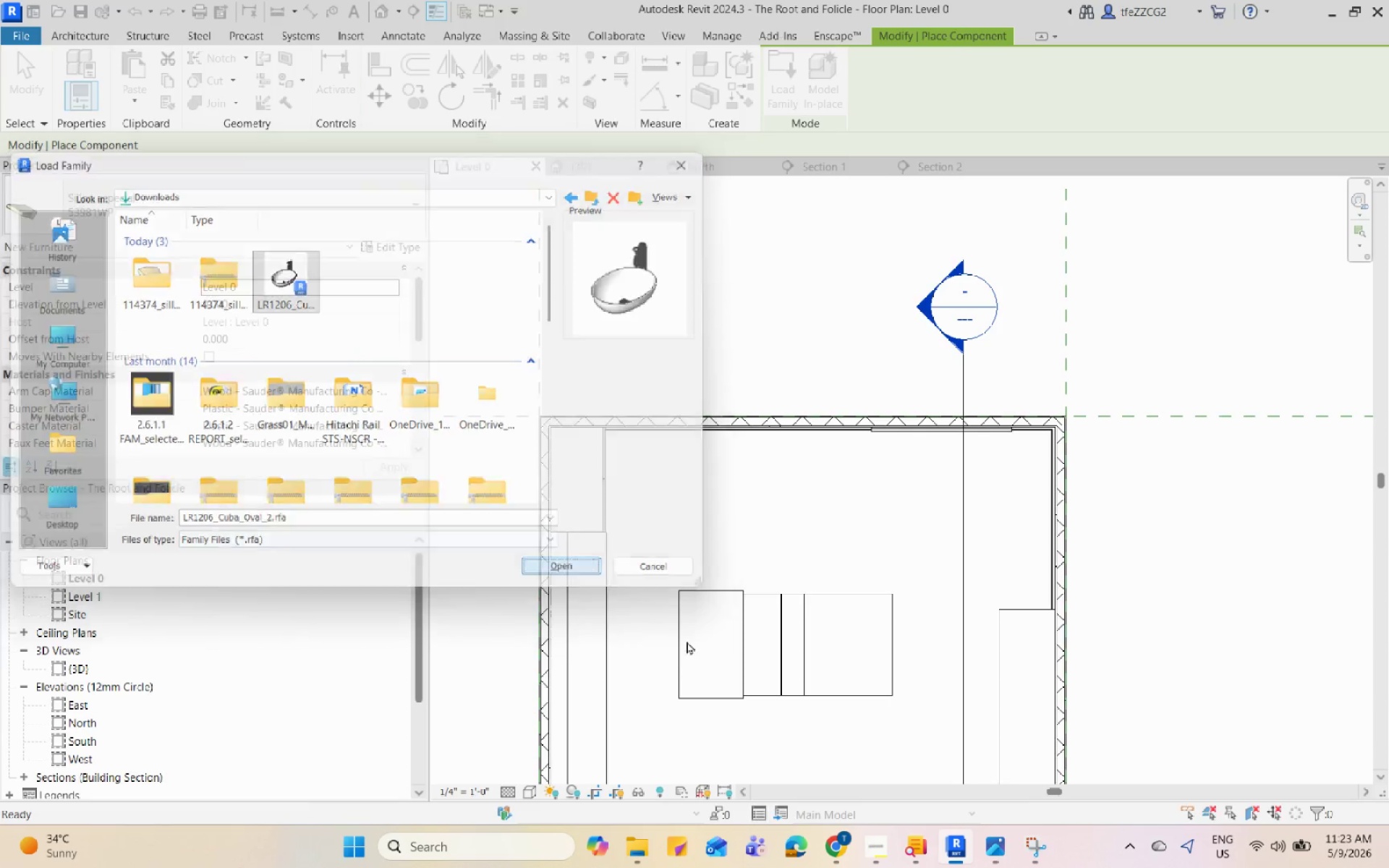 
scroll: coordinate [715, 614], scroll_direction: up, amount: 22.0
 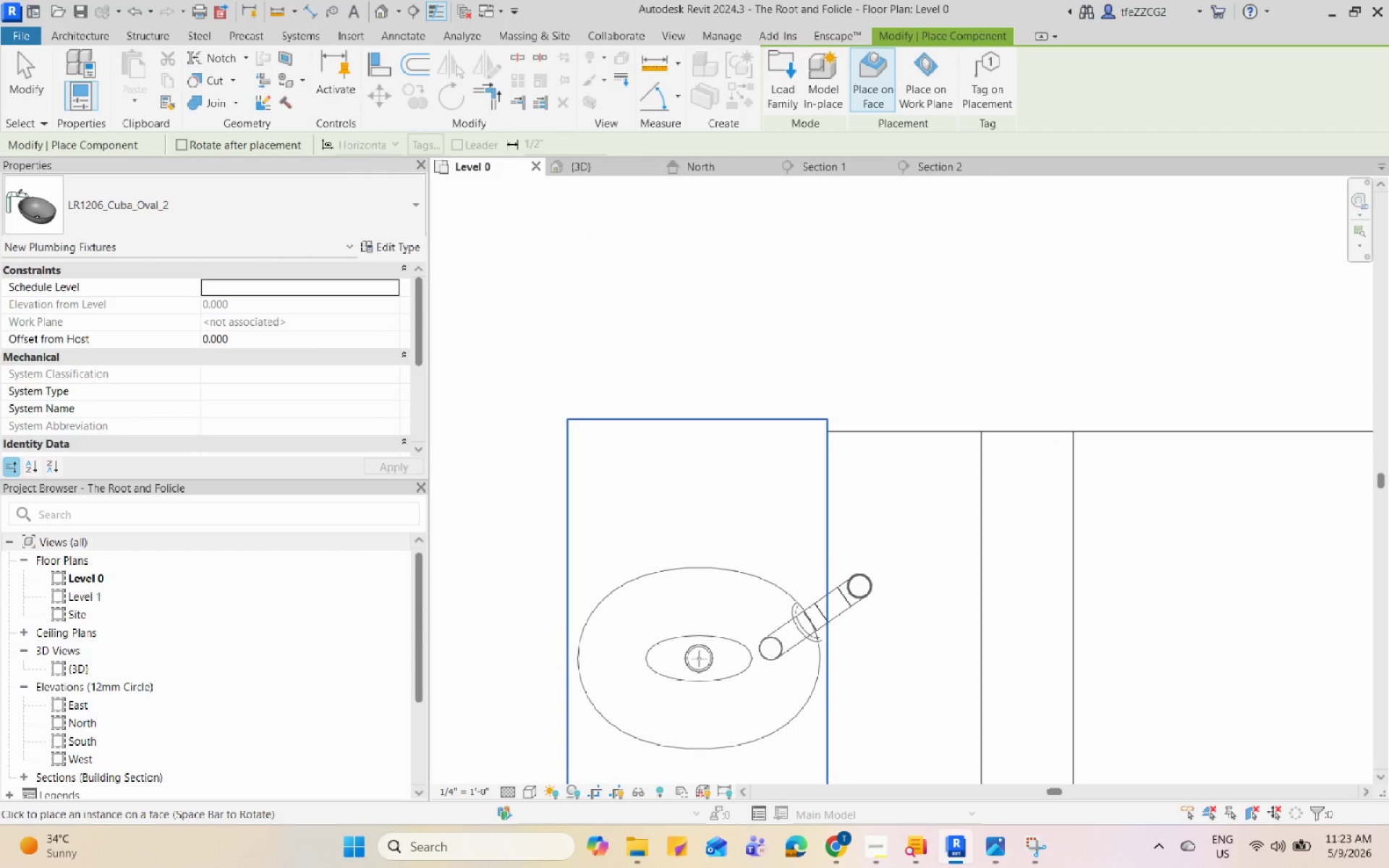 
left_click([699, 658])
 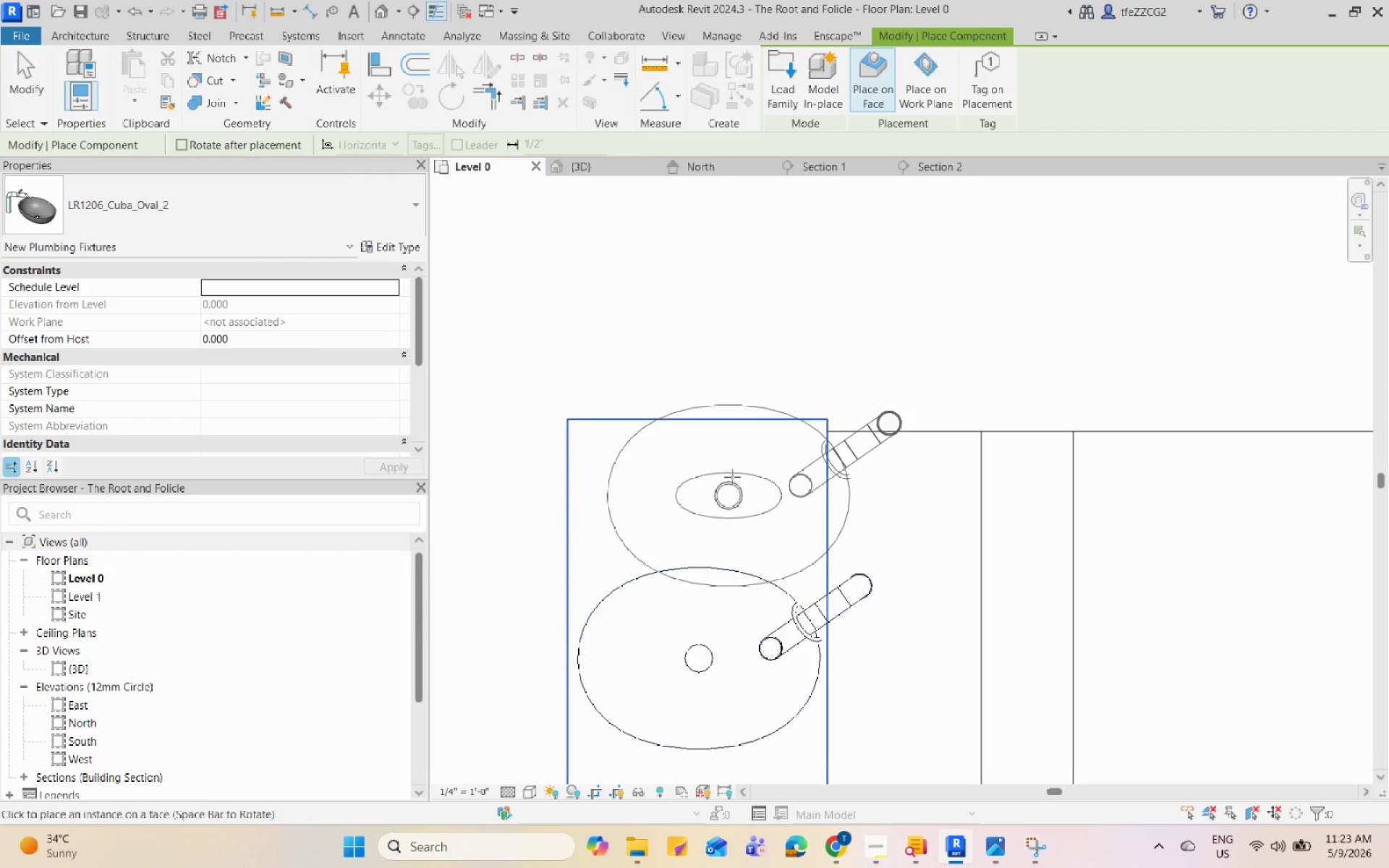 
key(Escape)
 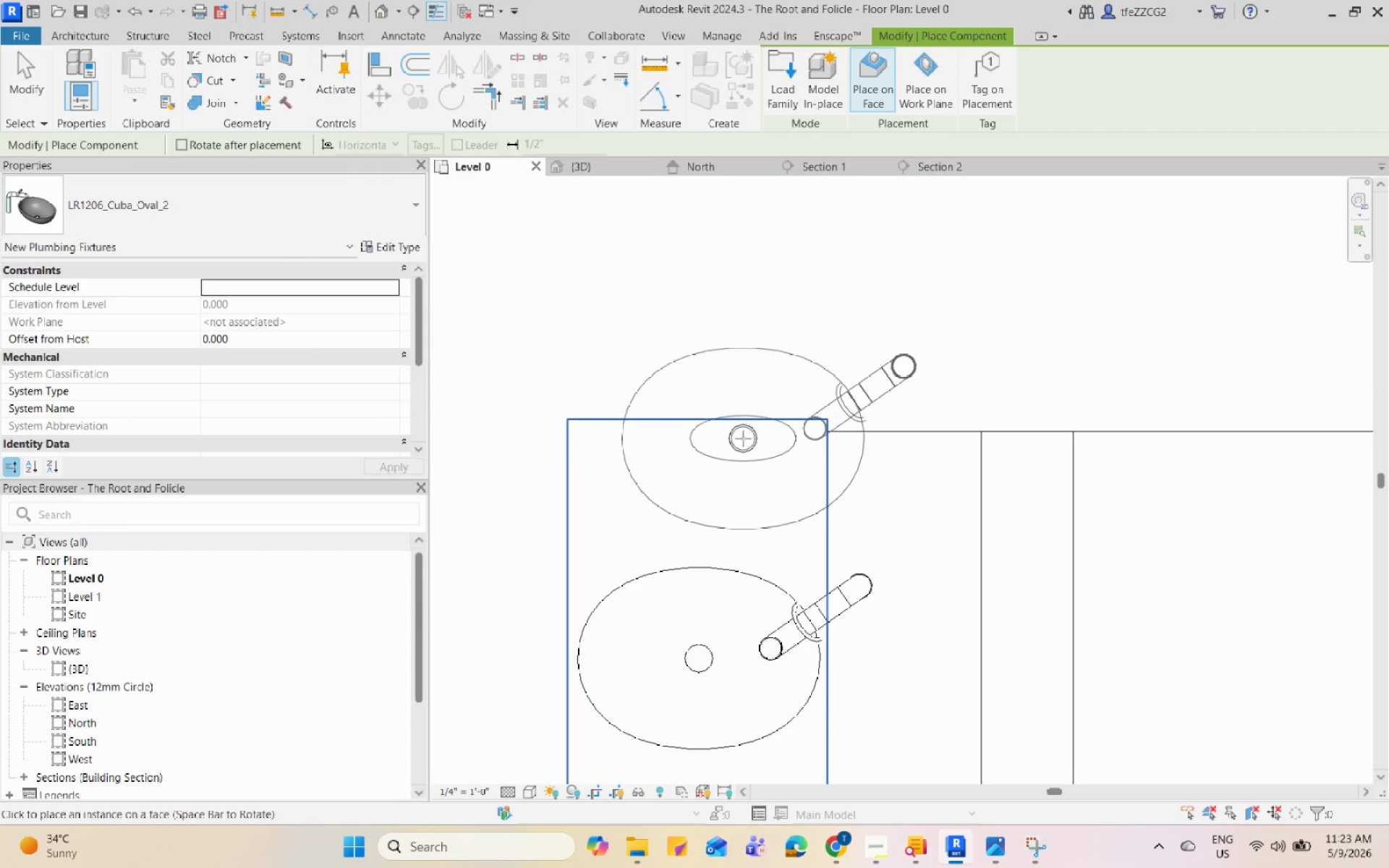 
key(Escape)
 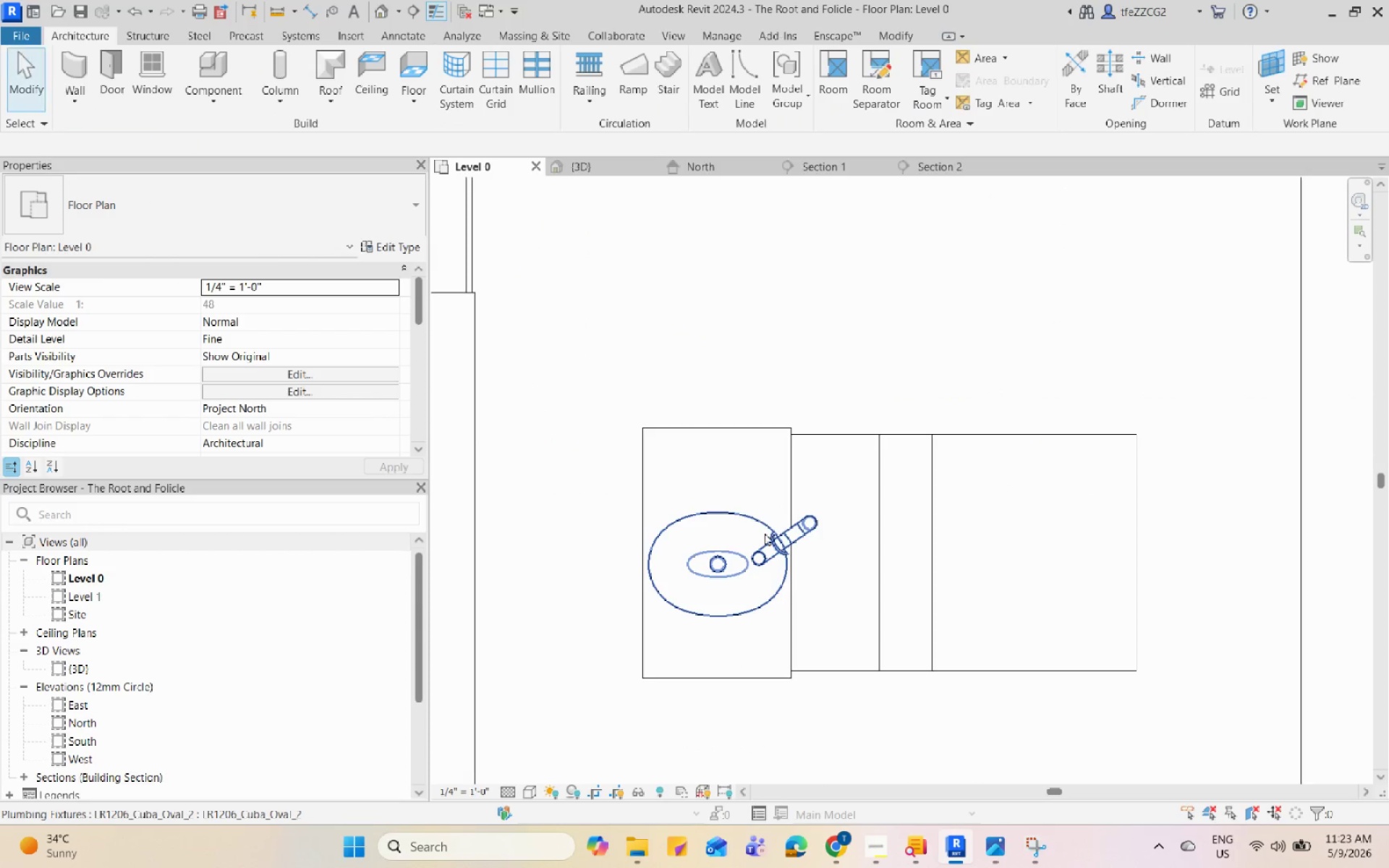 
scroll: coordinate [743, 438], scroll_direction: down, amount: 4.0
 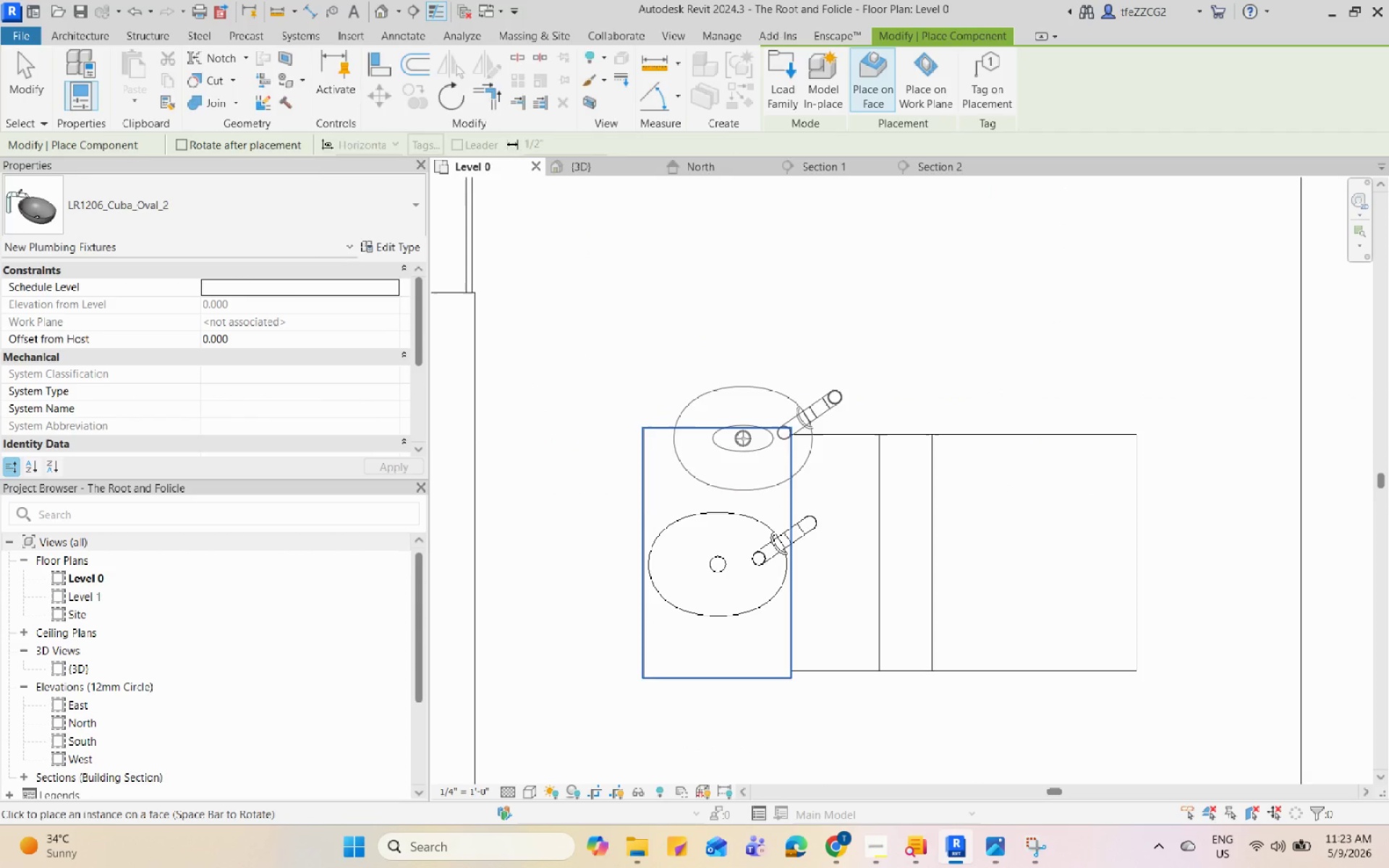 
left_click([765, 532])
 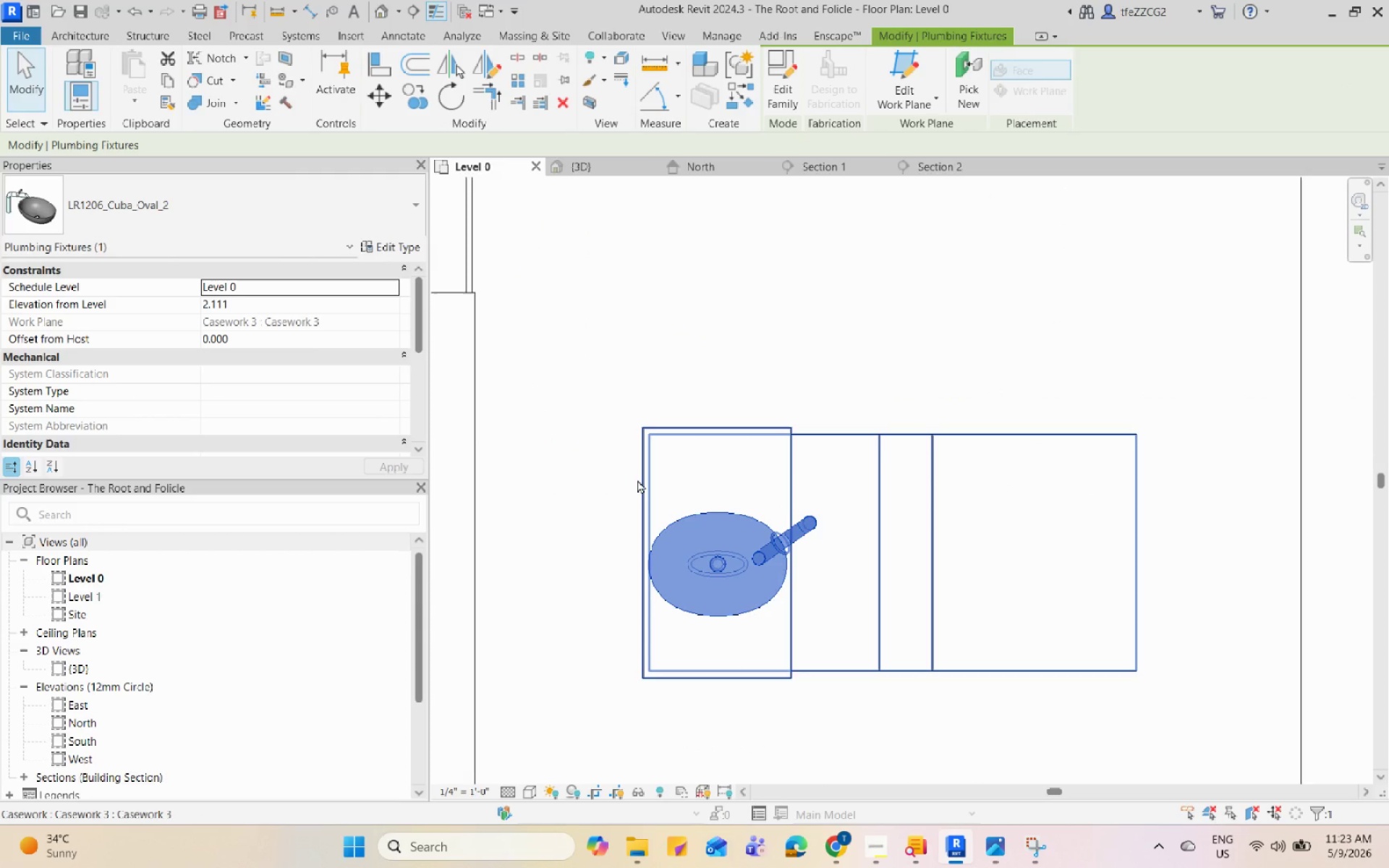 
type(ro)
 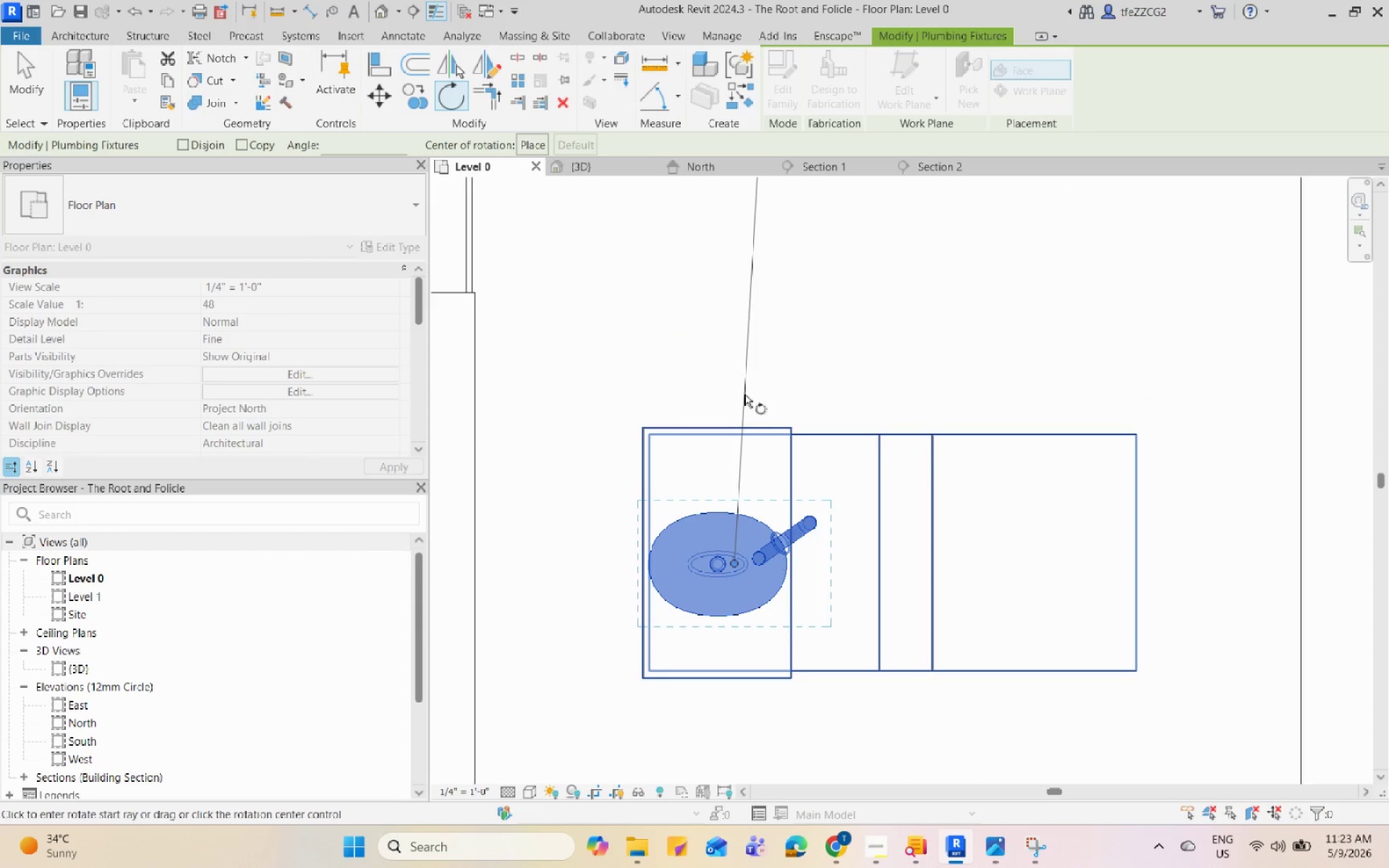 
left_click([742, 381])
 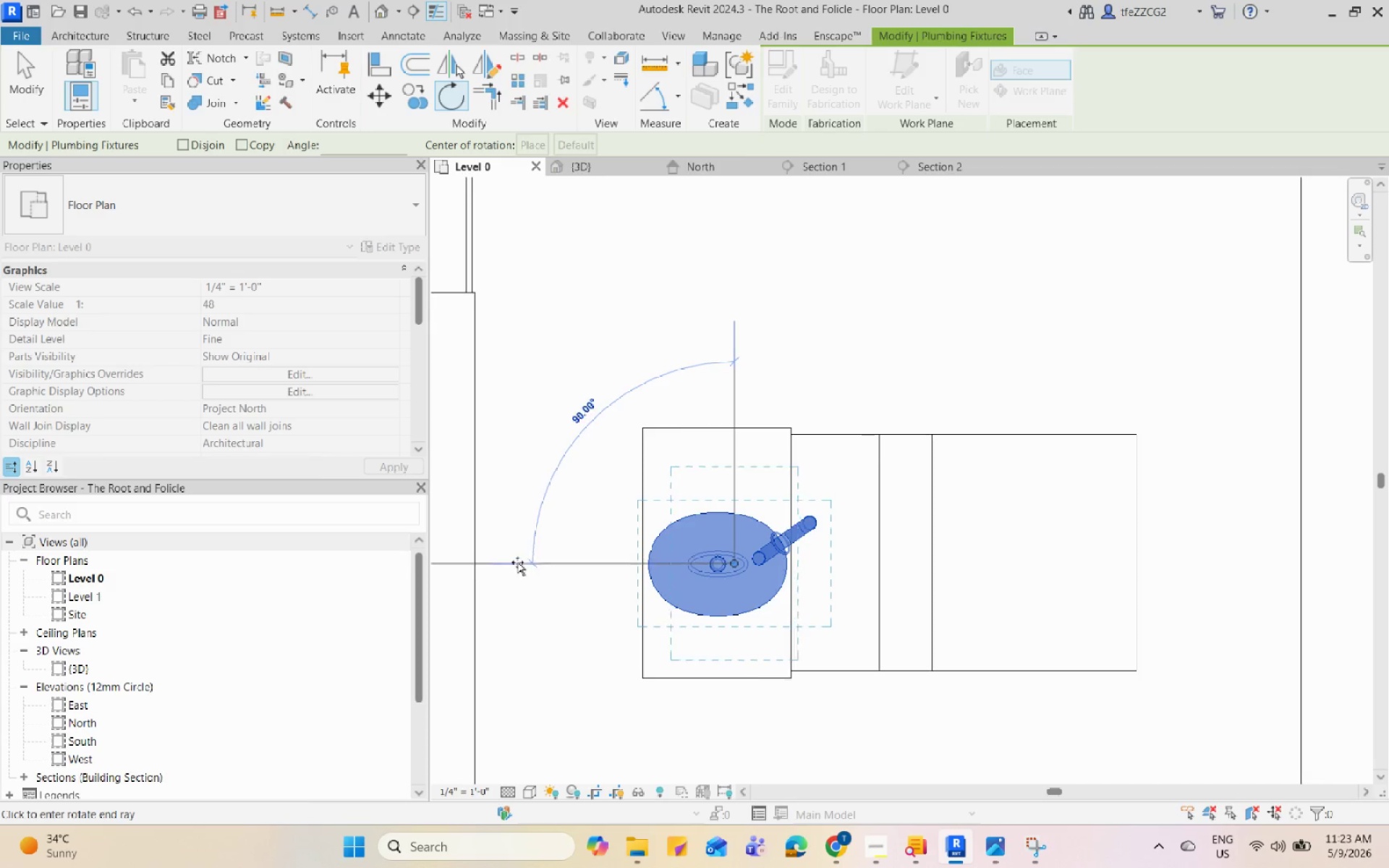 
left_click([519, 566])
 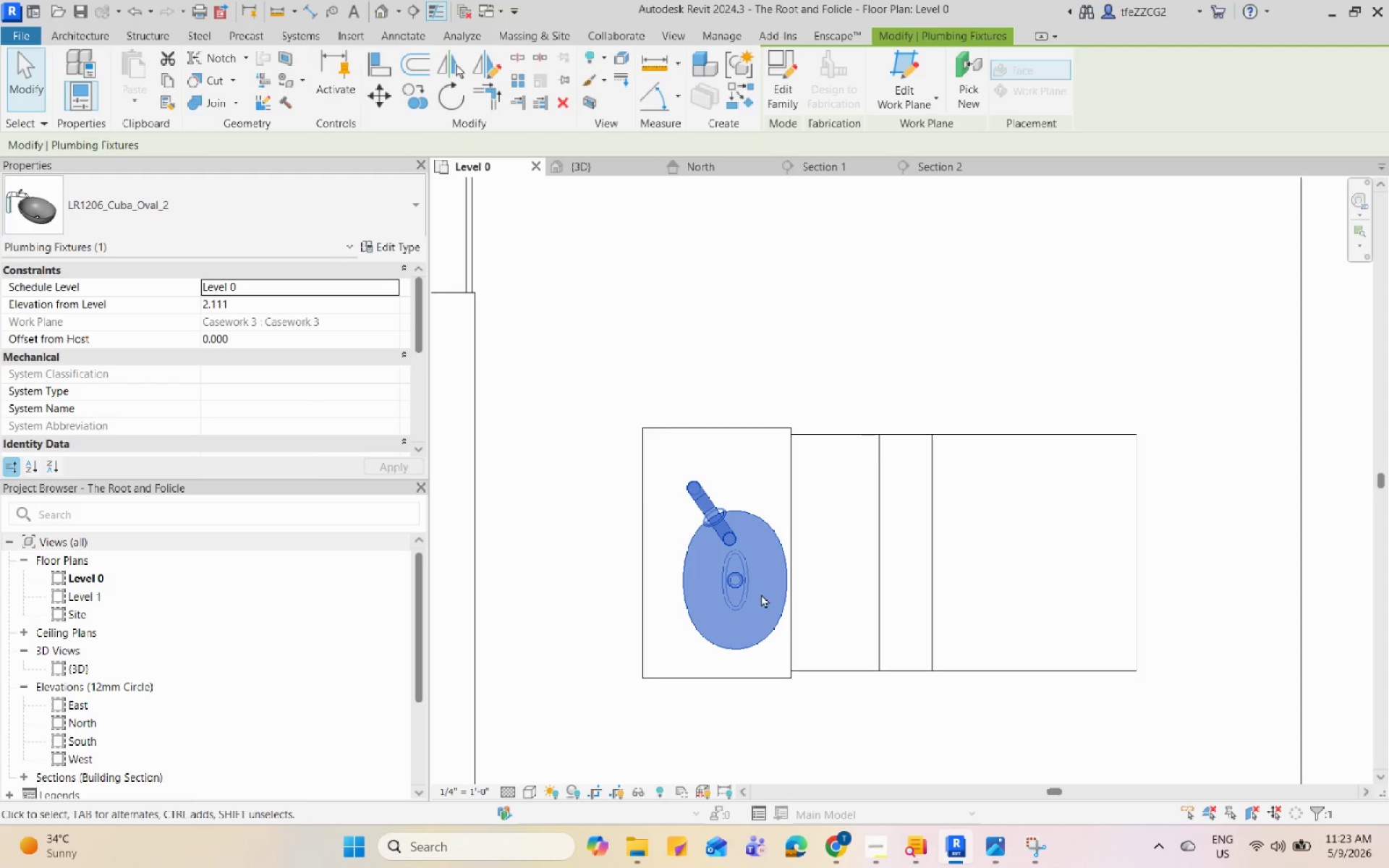 
key(Escape)
 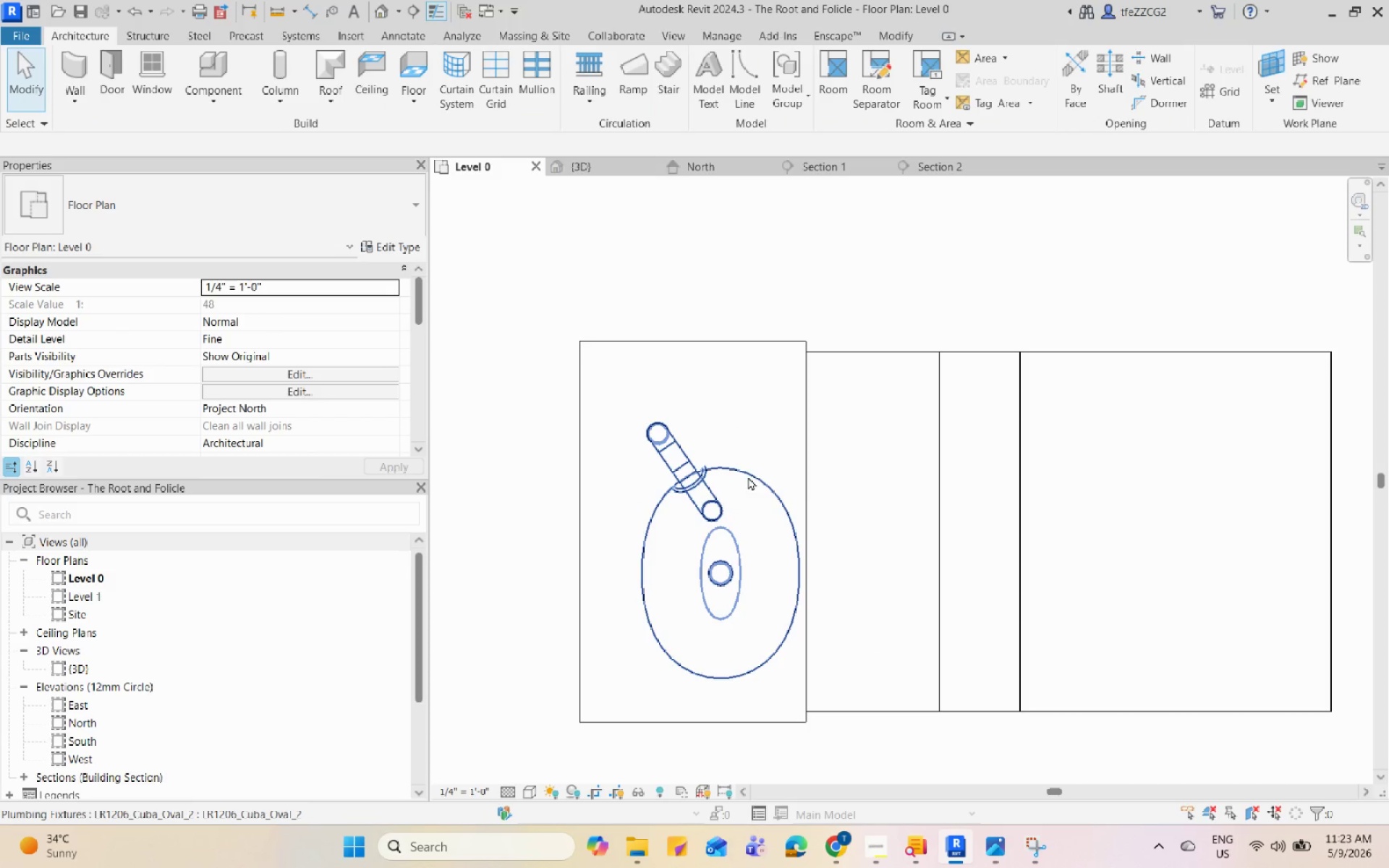 
left_click([750, 472])
 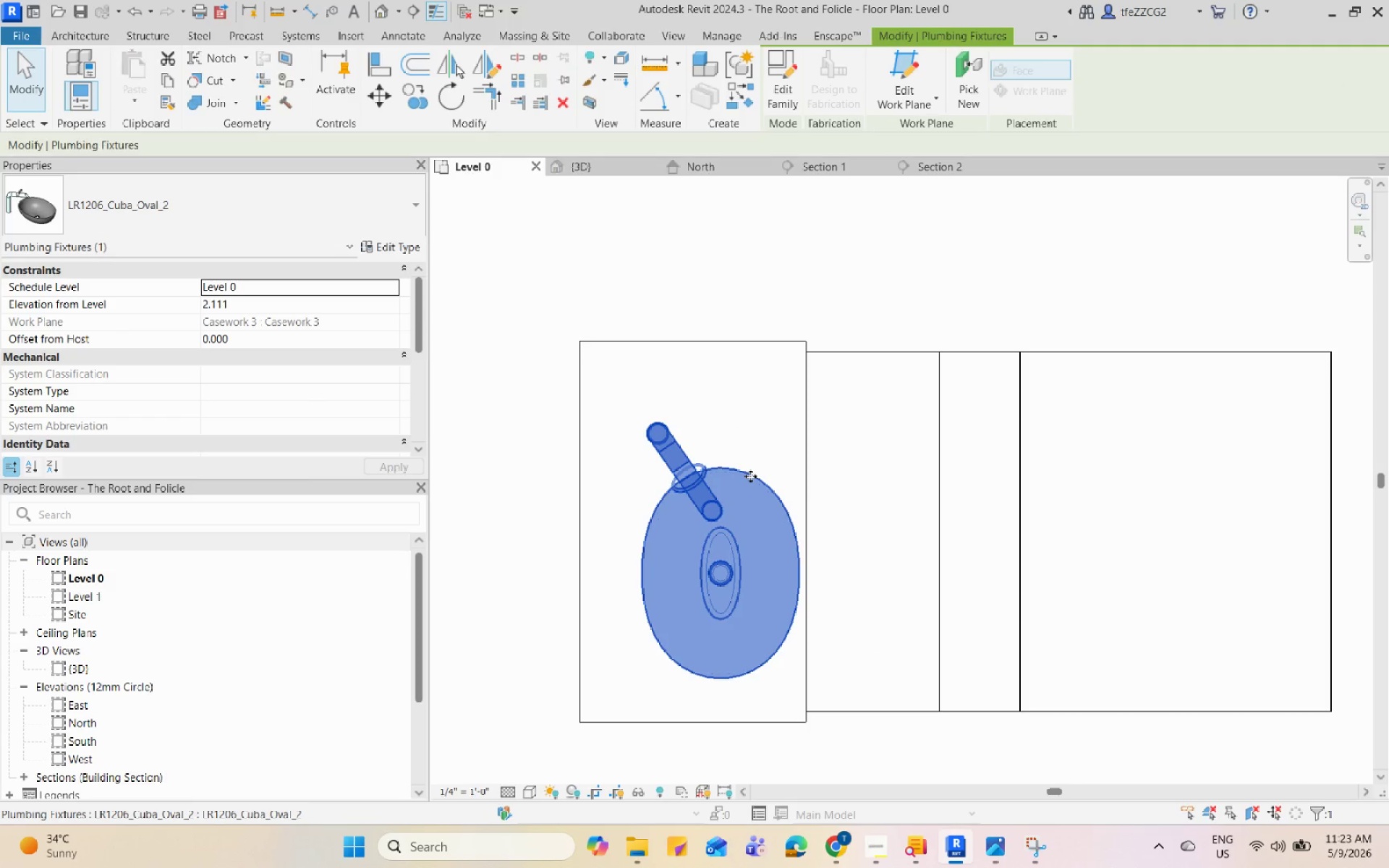 
scroll: coordinate [763, 593], scroll_direction: up, amount: 3.0
 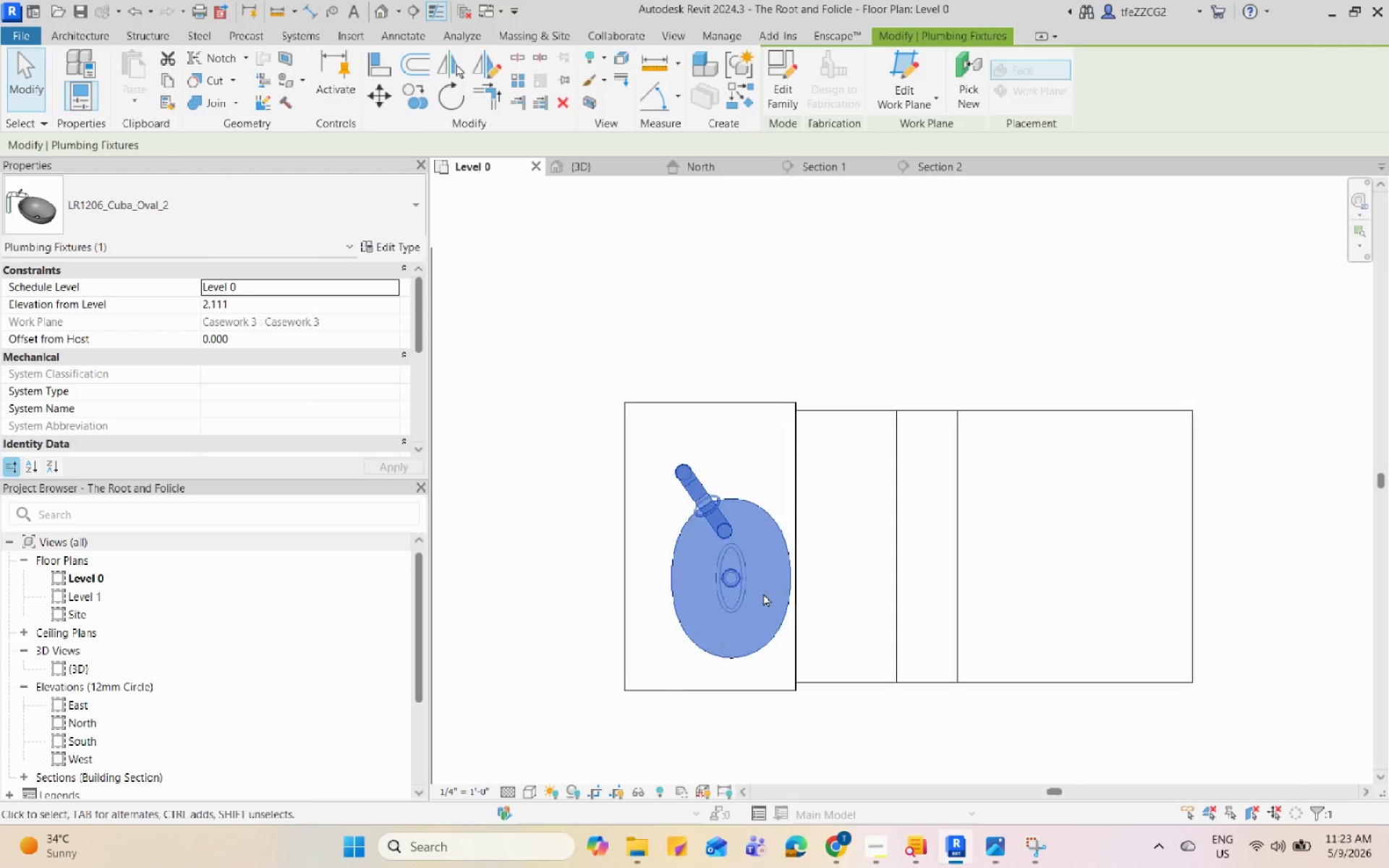 
left_click_drag(start_coordinate=[750, 476], to_coordinate=[728, 433])
 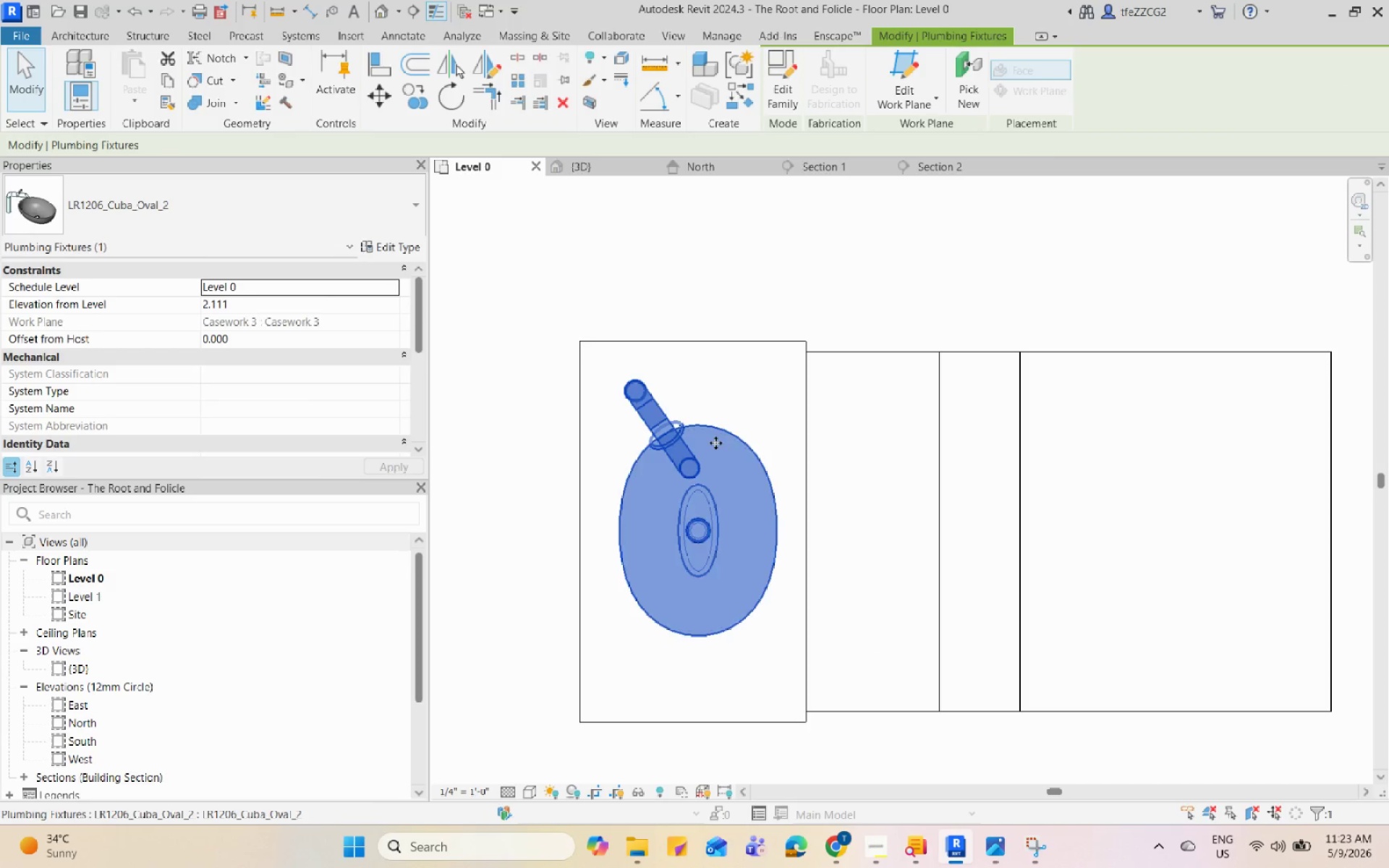 
key(Escape)
 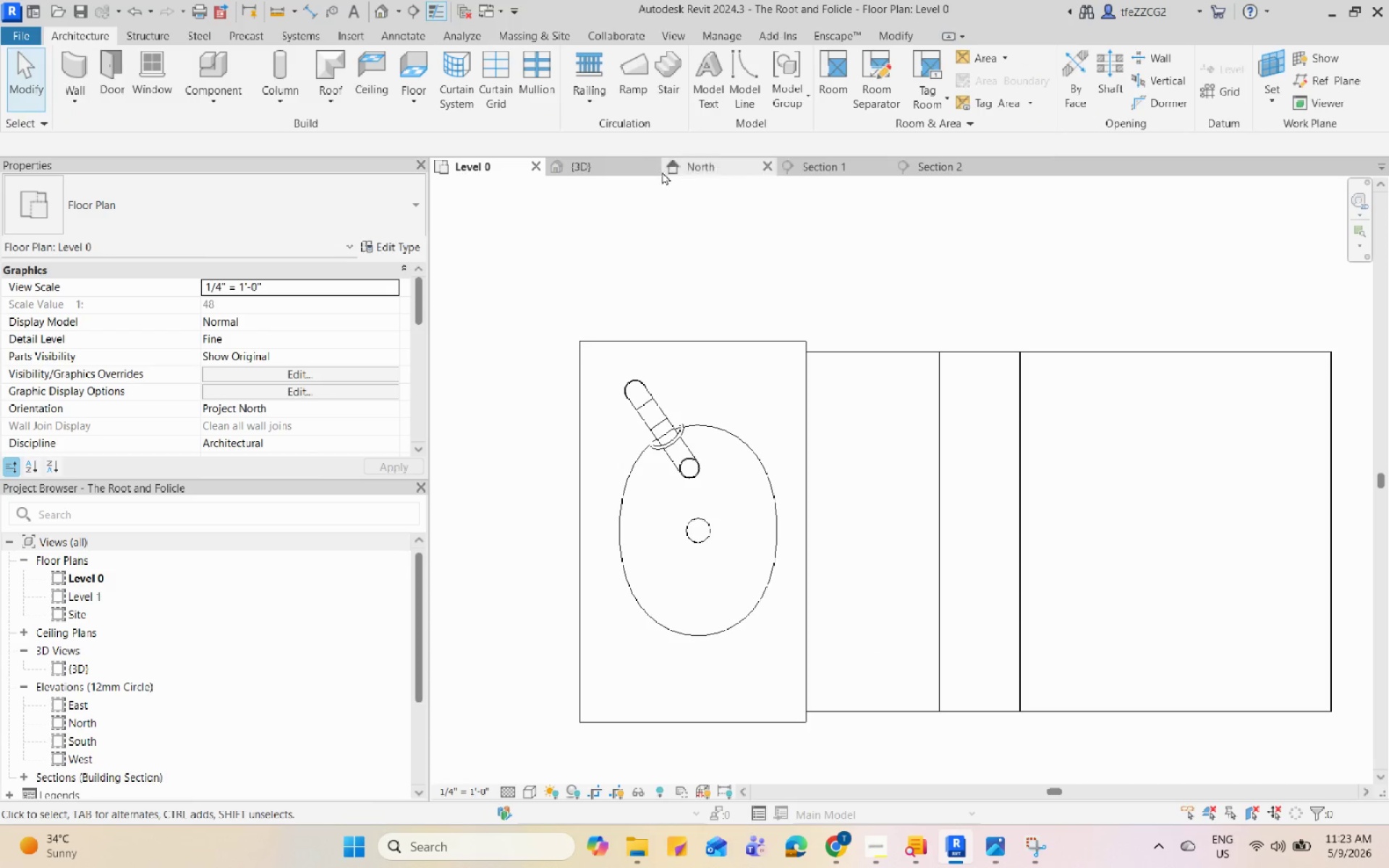 
left_click([620, 171])
 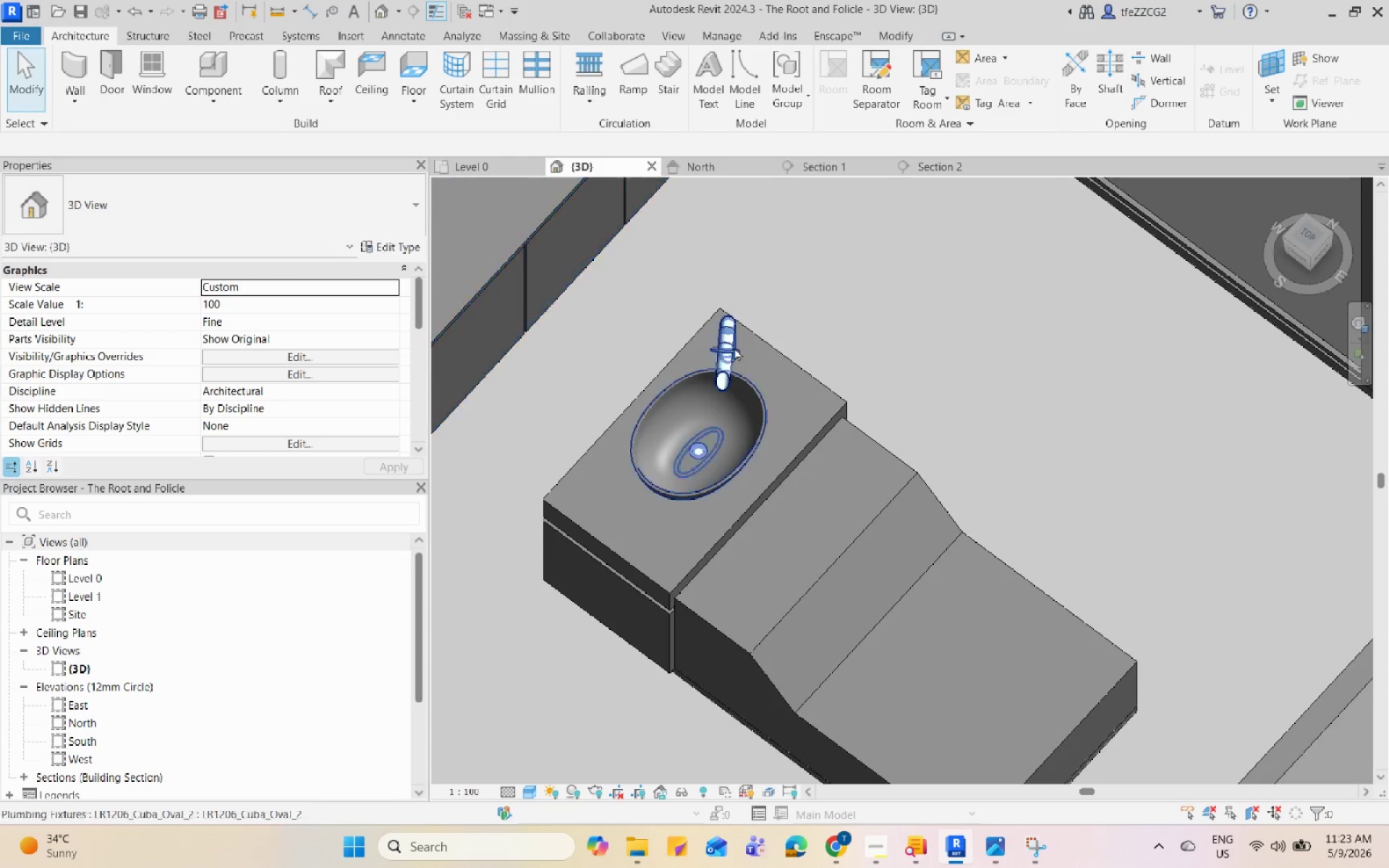 
hold_key(key=ShiftLeft, duration=0.72)
 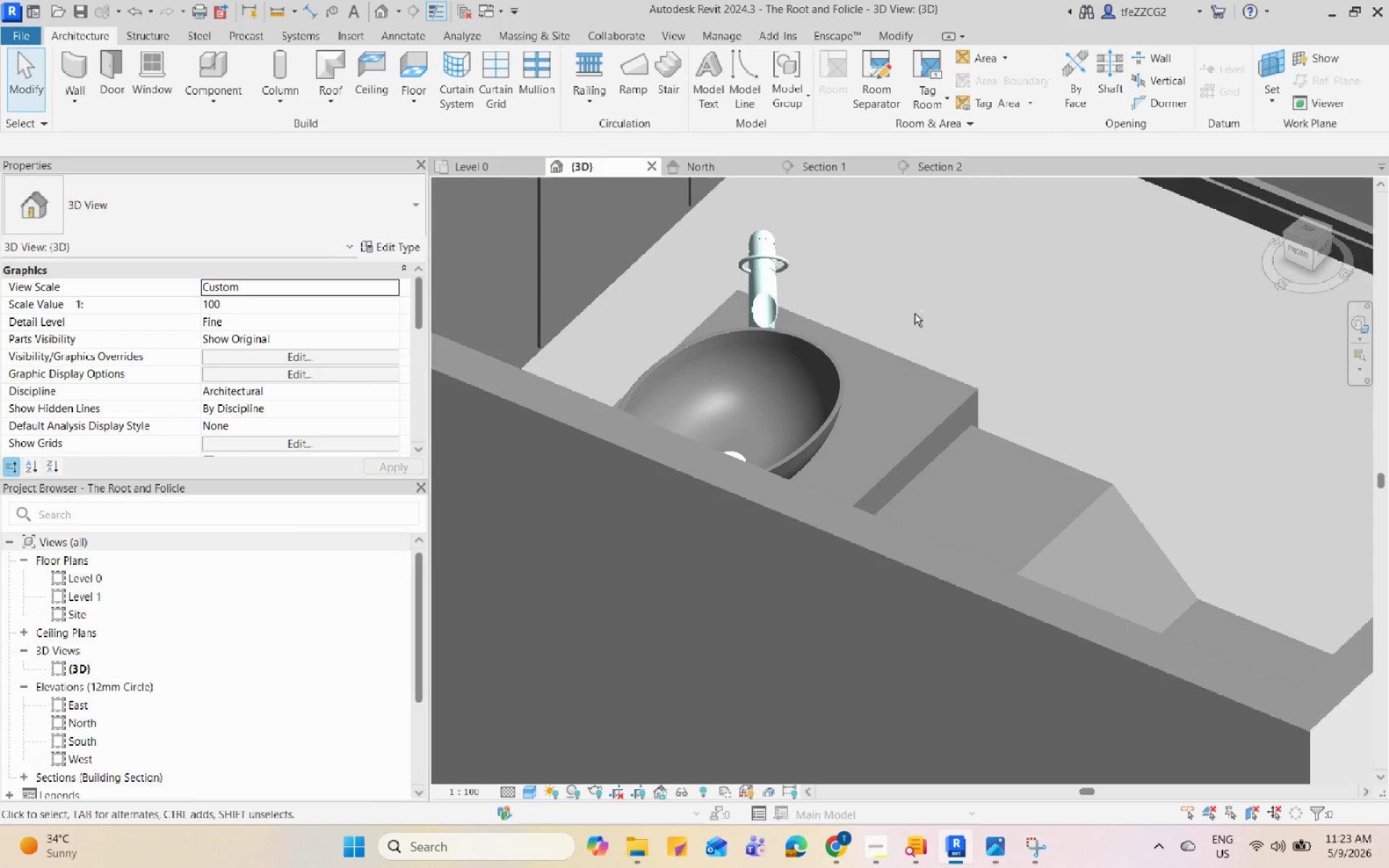 
scroll: coordinate [747, 374], scroll_direction: down, amount: 2.0
 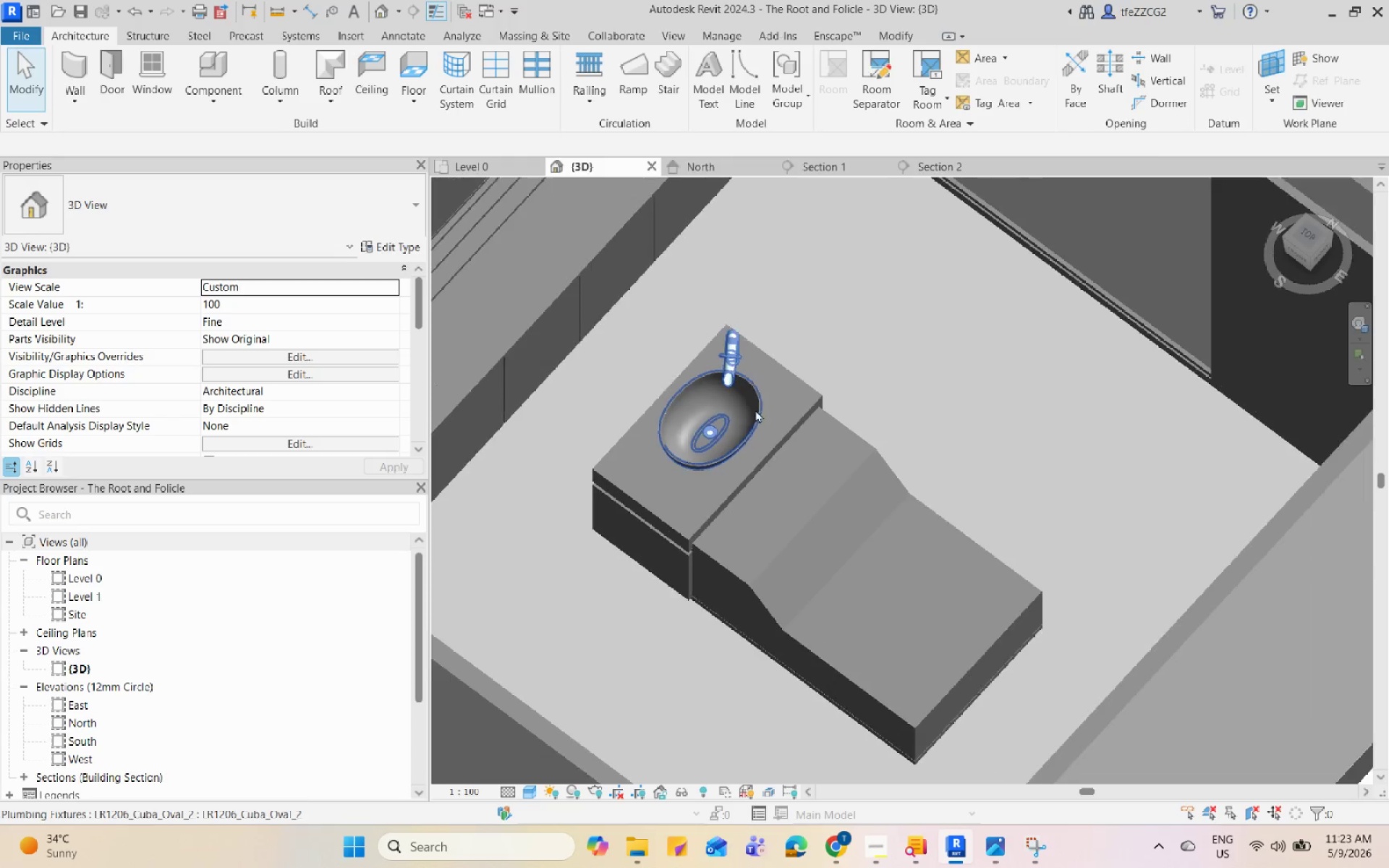 
hold_key(key=ShiftLeft, duration=1.97)
scroll: coordinate [685, 419], scroll_direction: up, amount: 7.0
 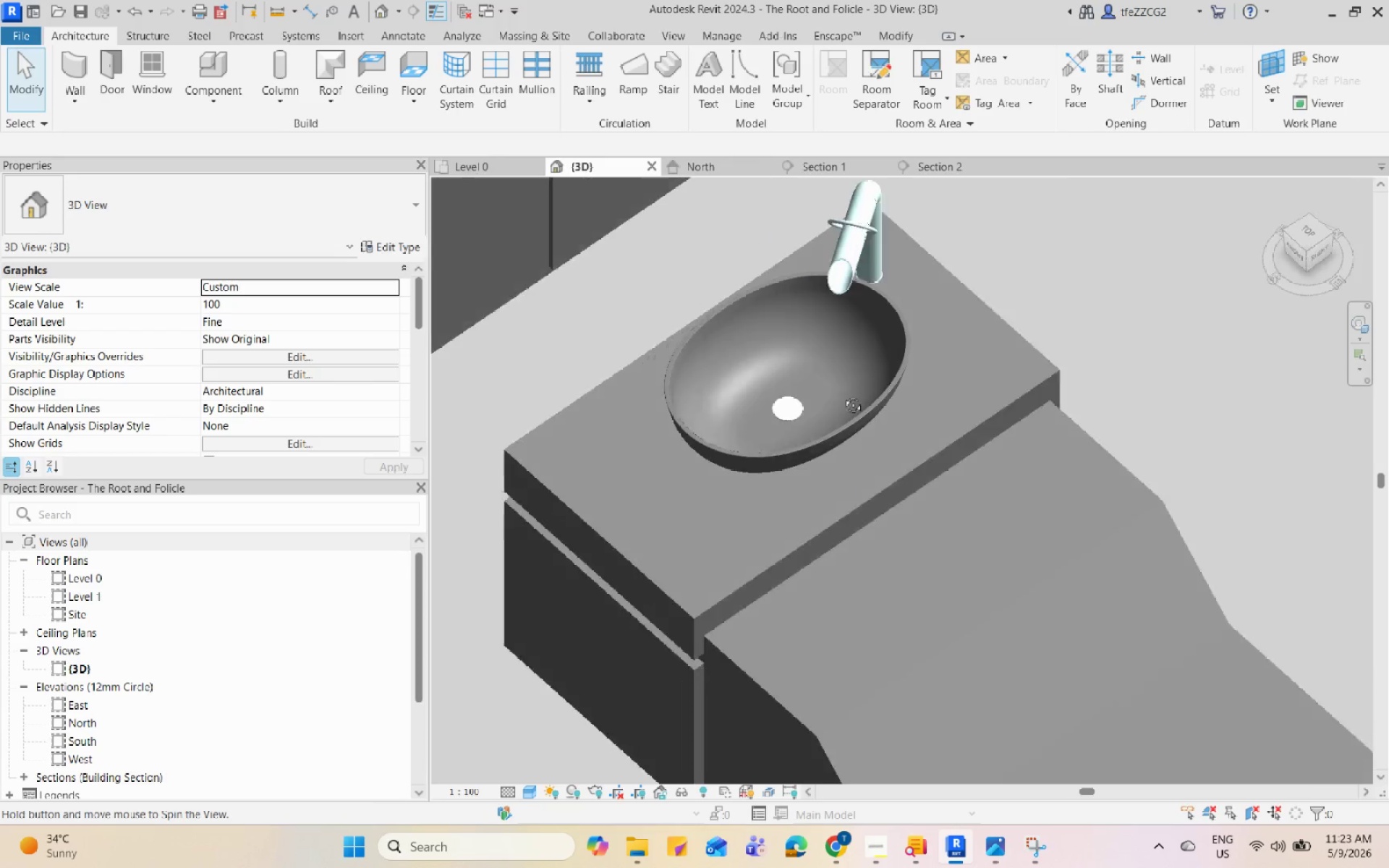 
left_click([915, 499])
 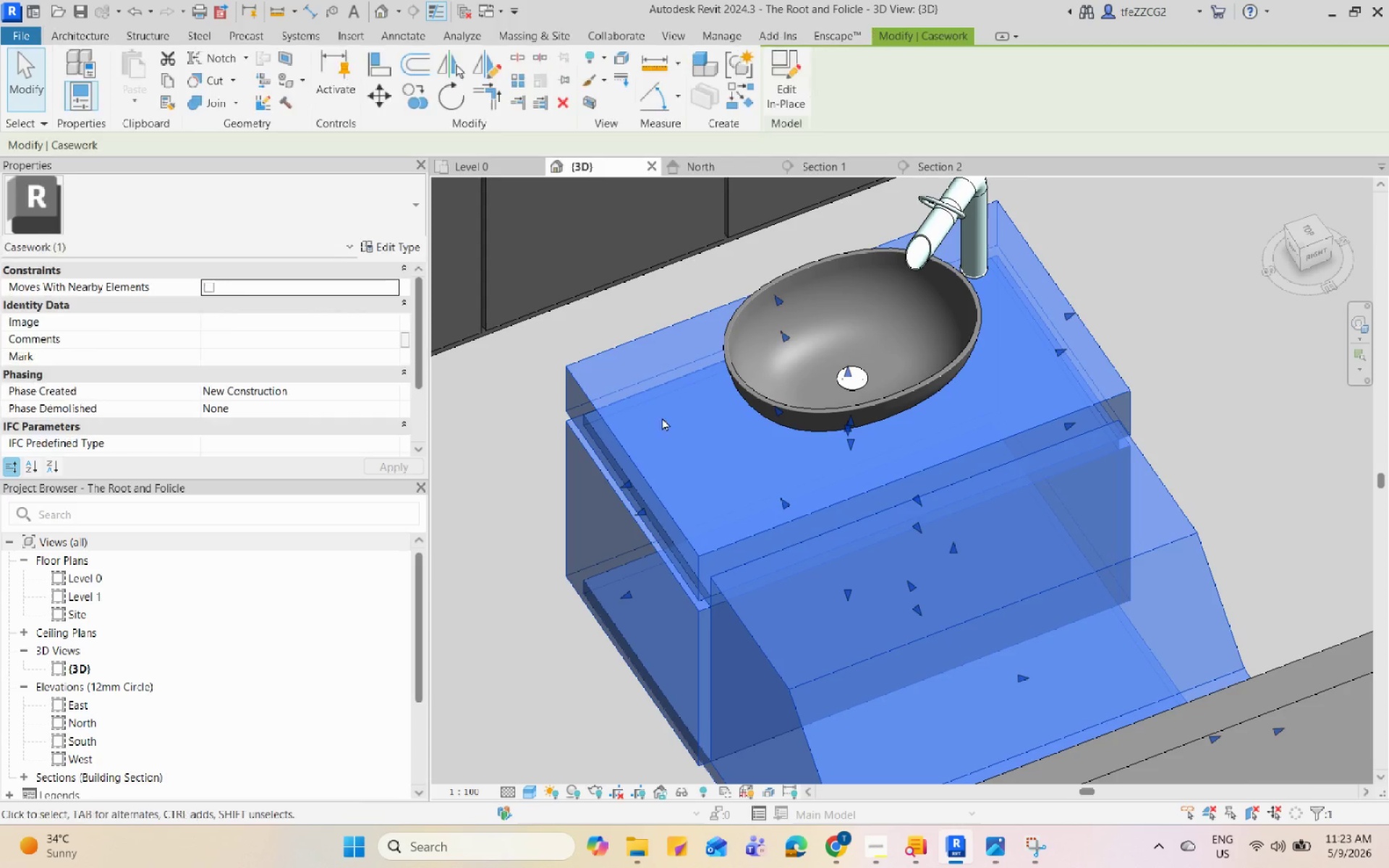 
key(Escape)
 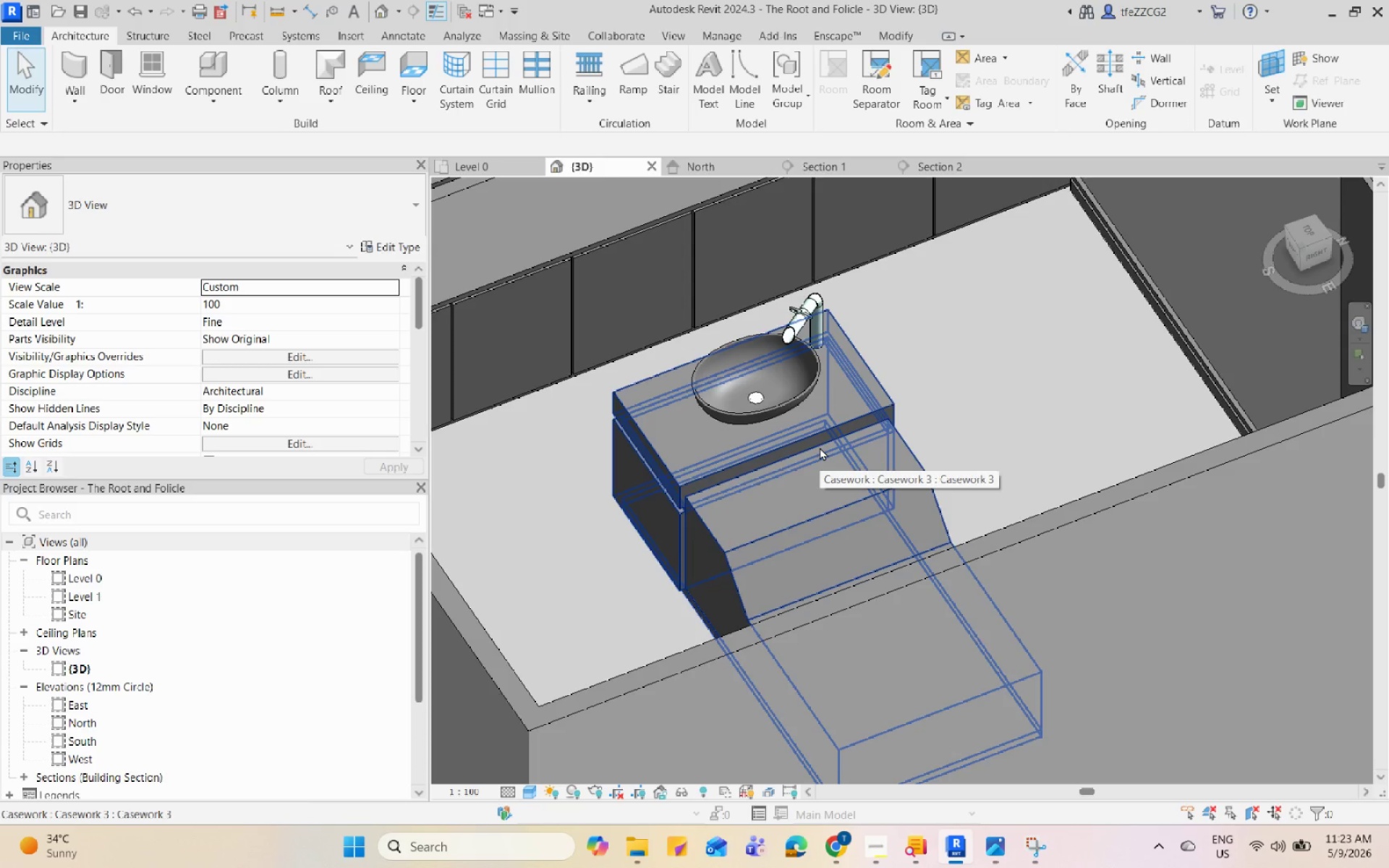 
scroll: coordinate [660, 417], scroll_direction: down, amount: 5.0
 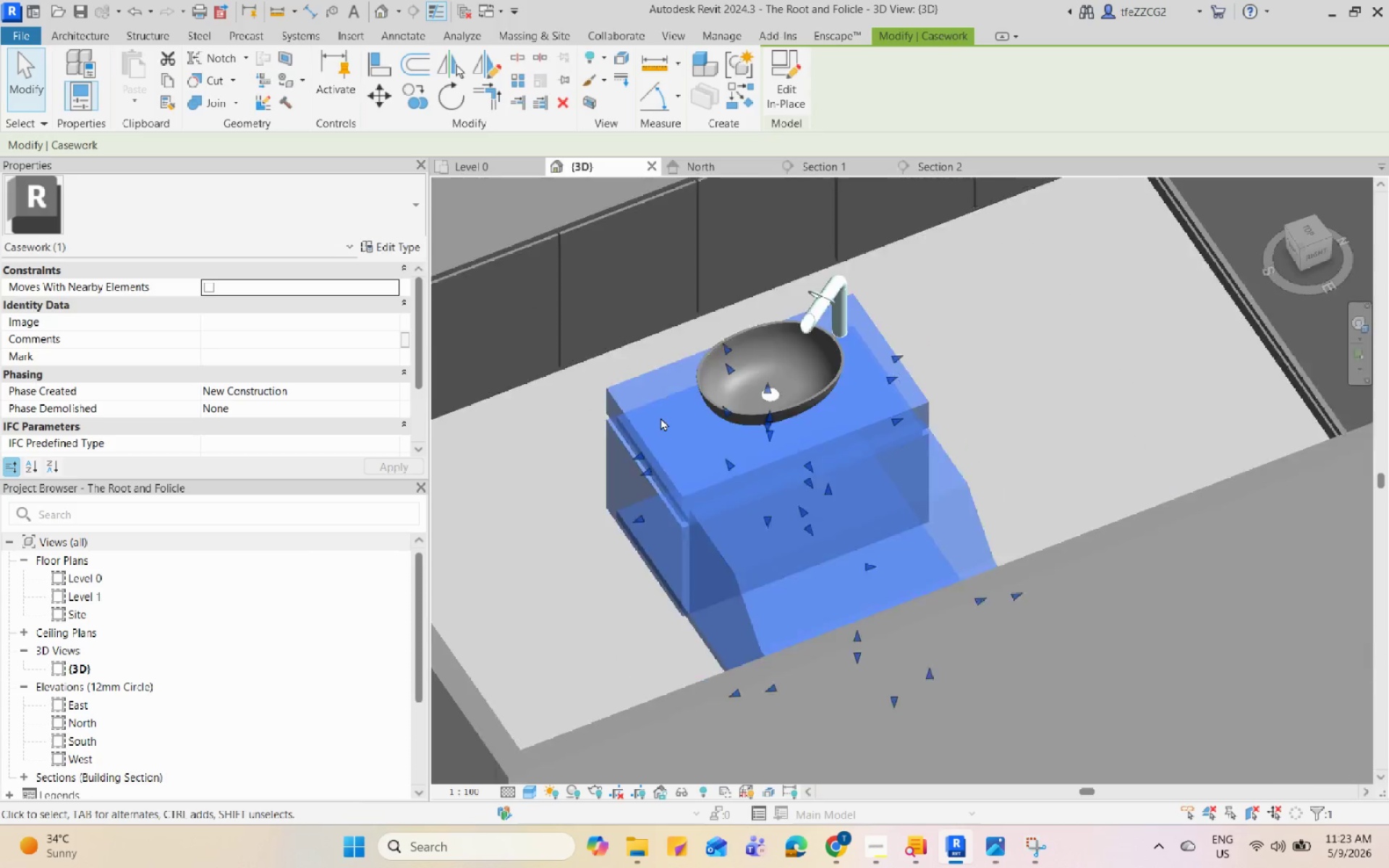 
type(cm)
 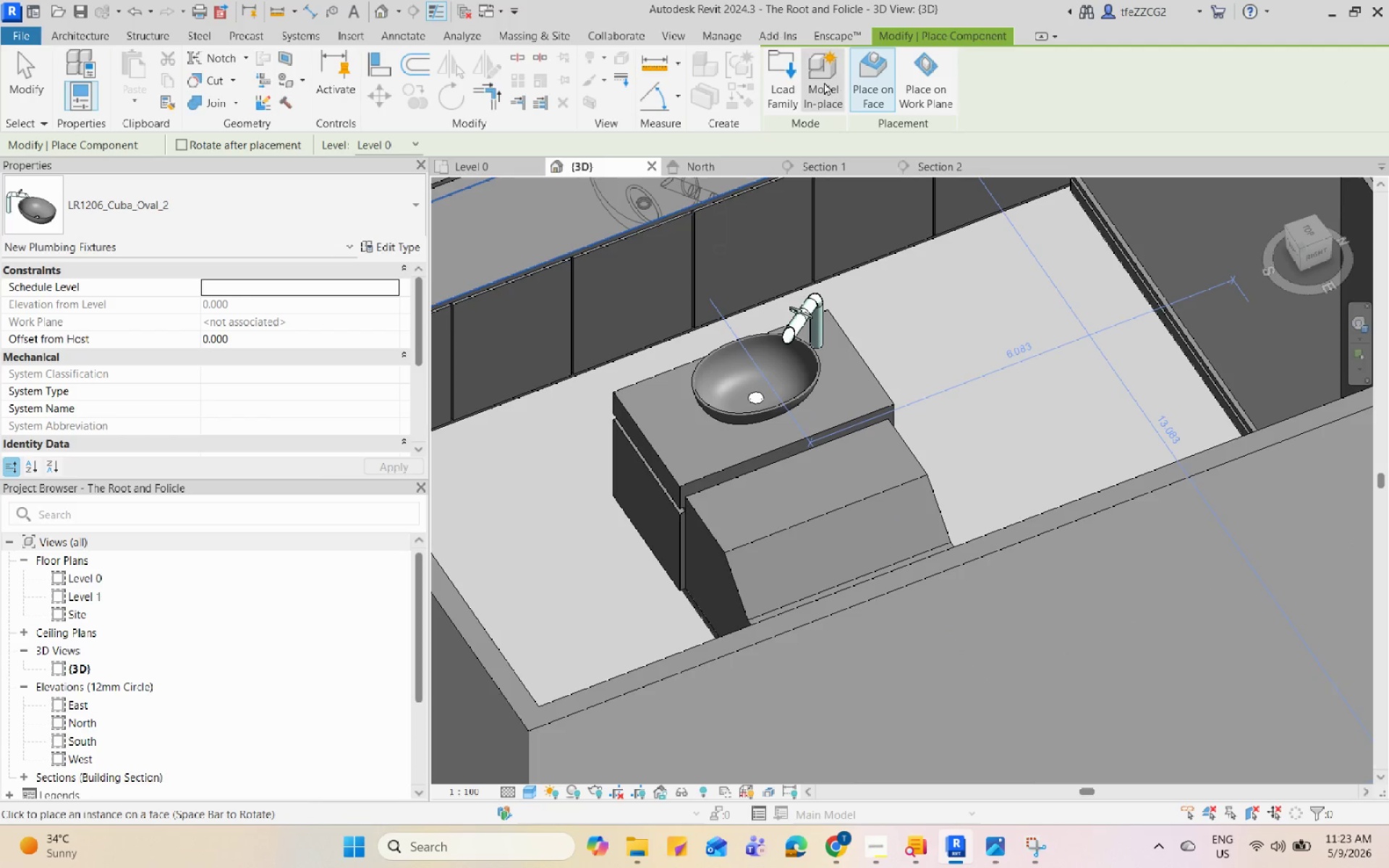 
left_click([790, 80])
 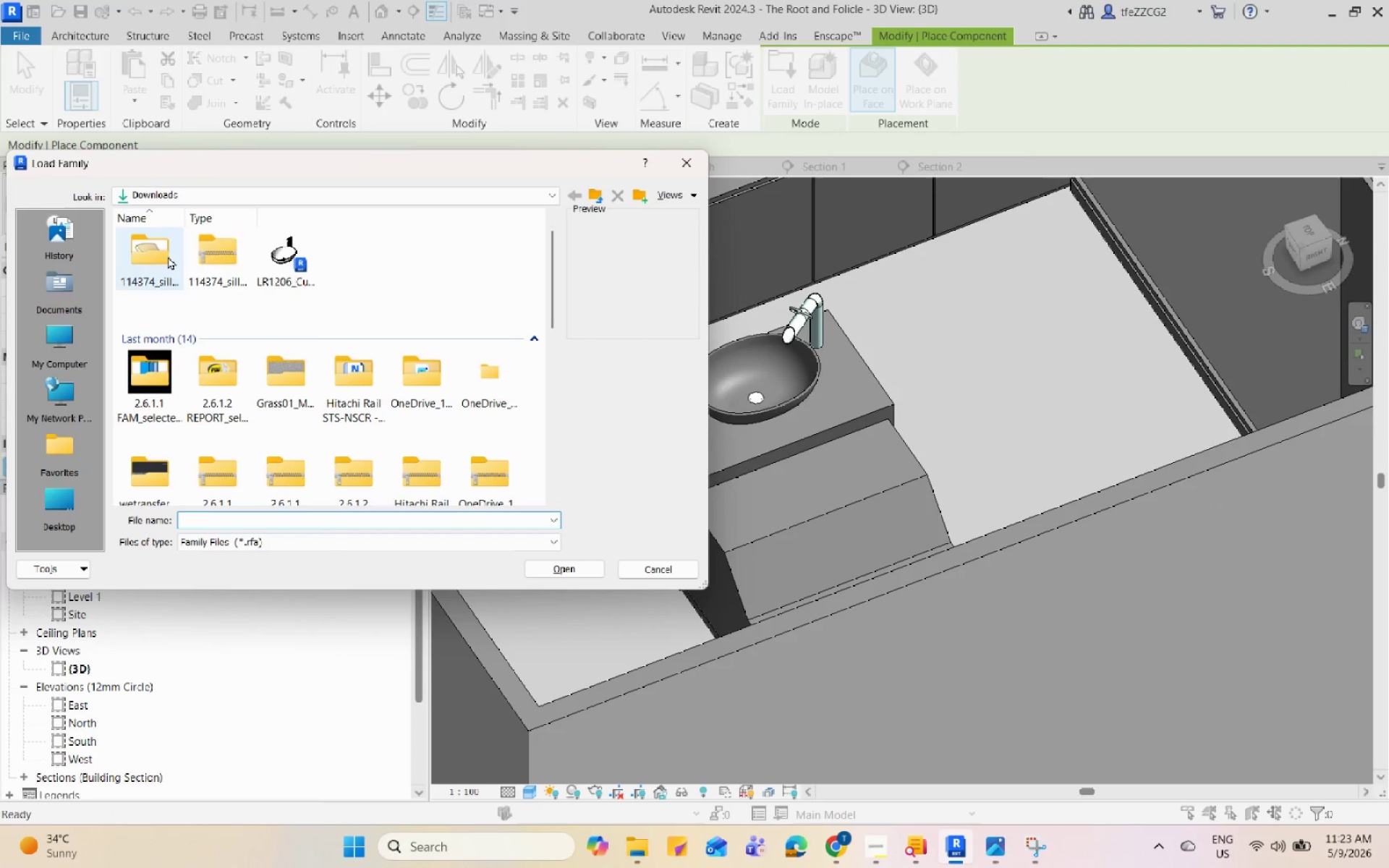 
double_click([172, 250])
 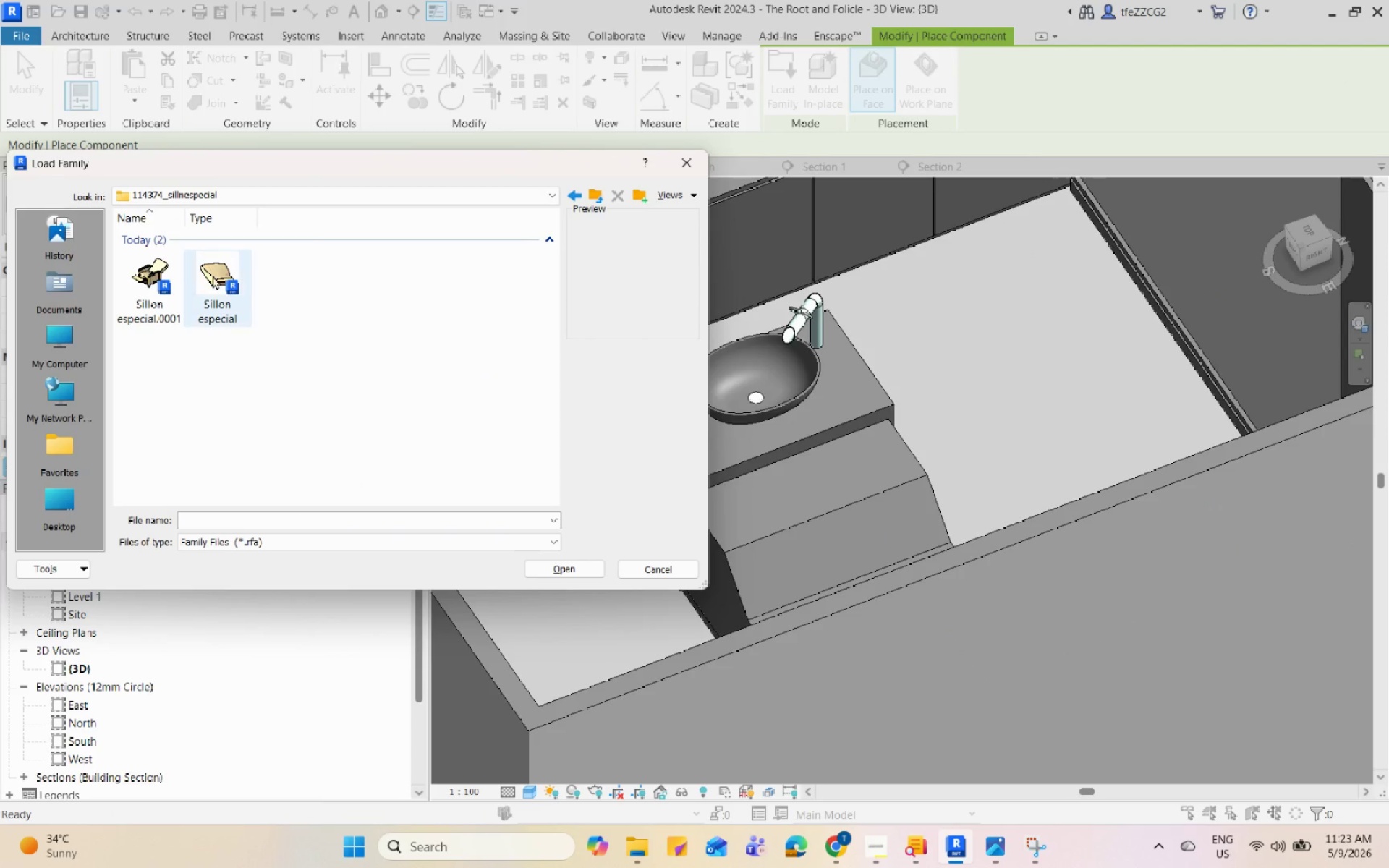 
left_click([213, 276])
 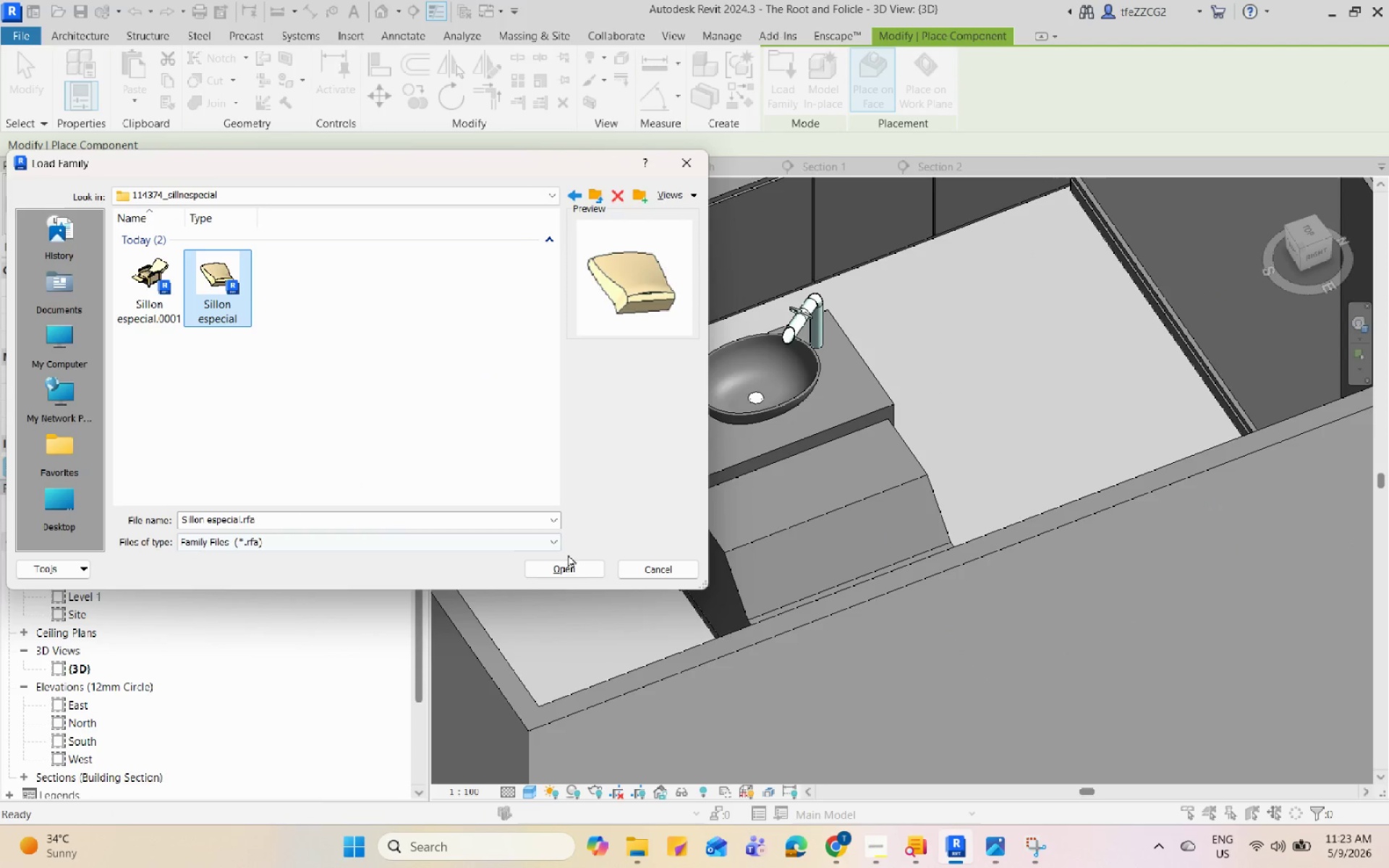 
left_click([581, 565])
 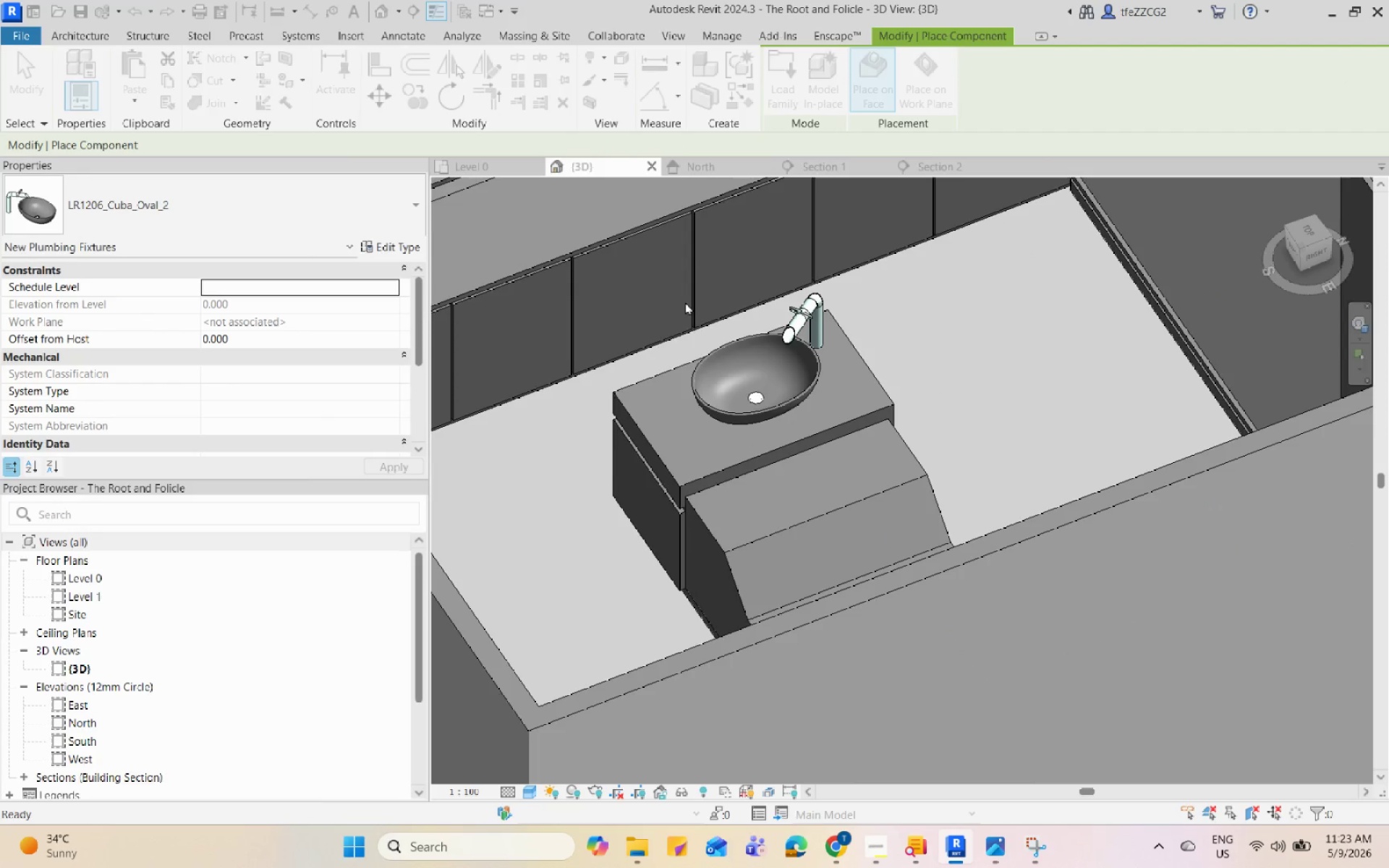 
scroll: coordinate [616, 458], scroll_direction: down, amount: 6.0
 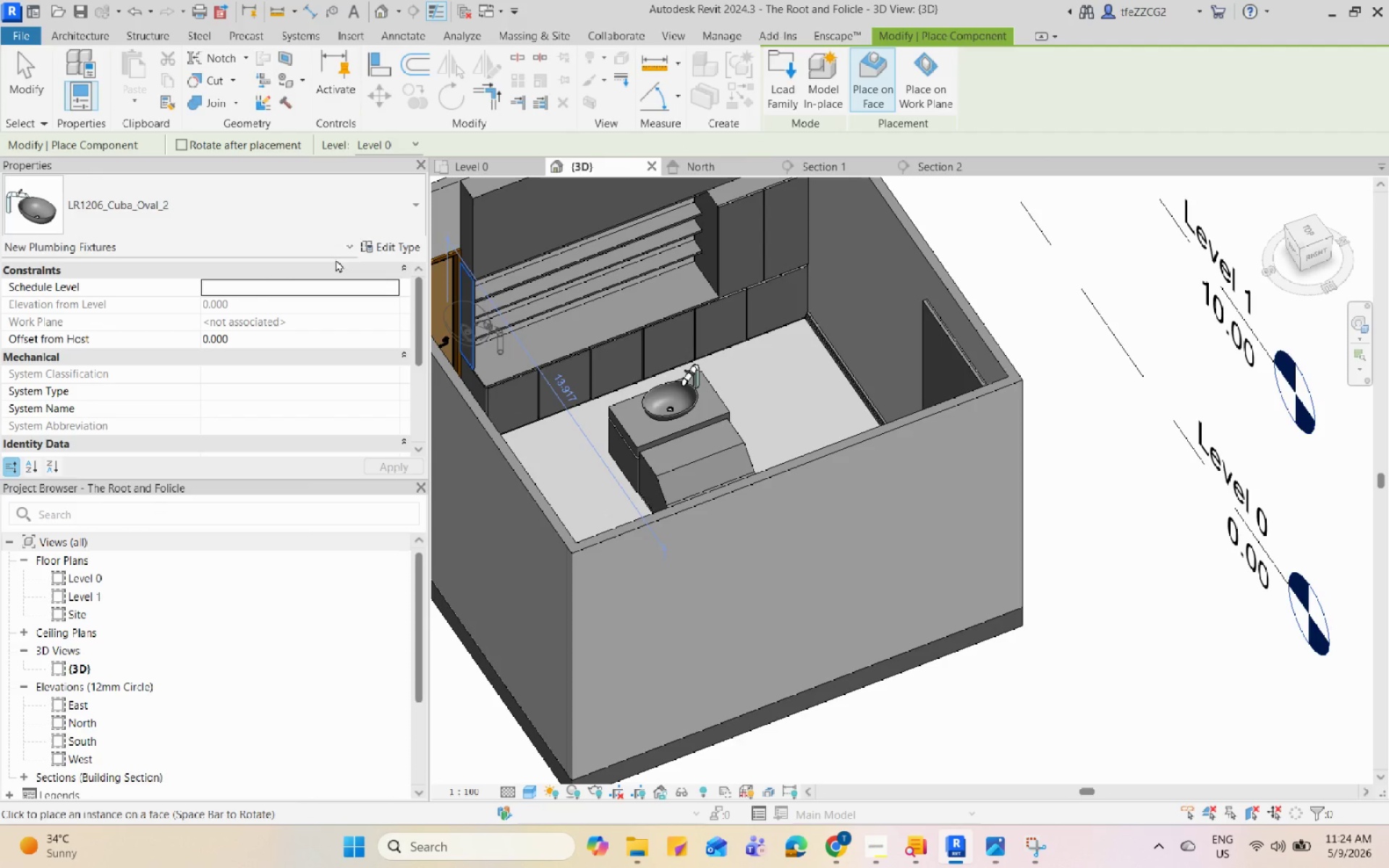 
left_click([345, 212])
 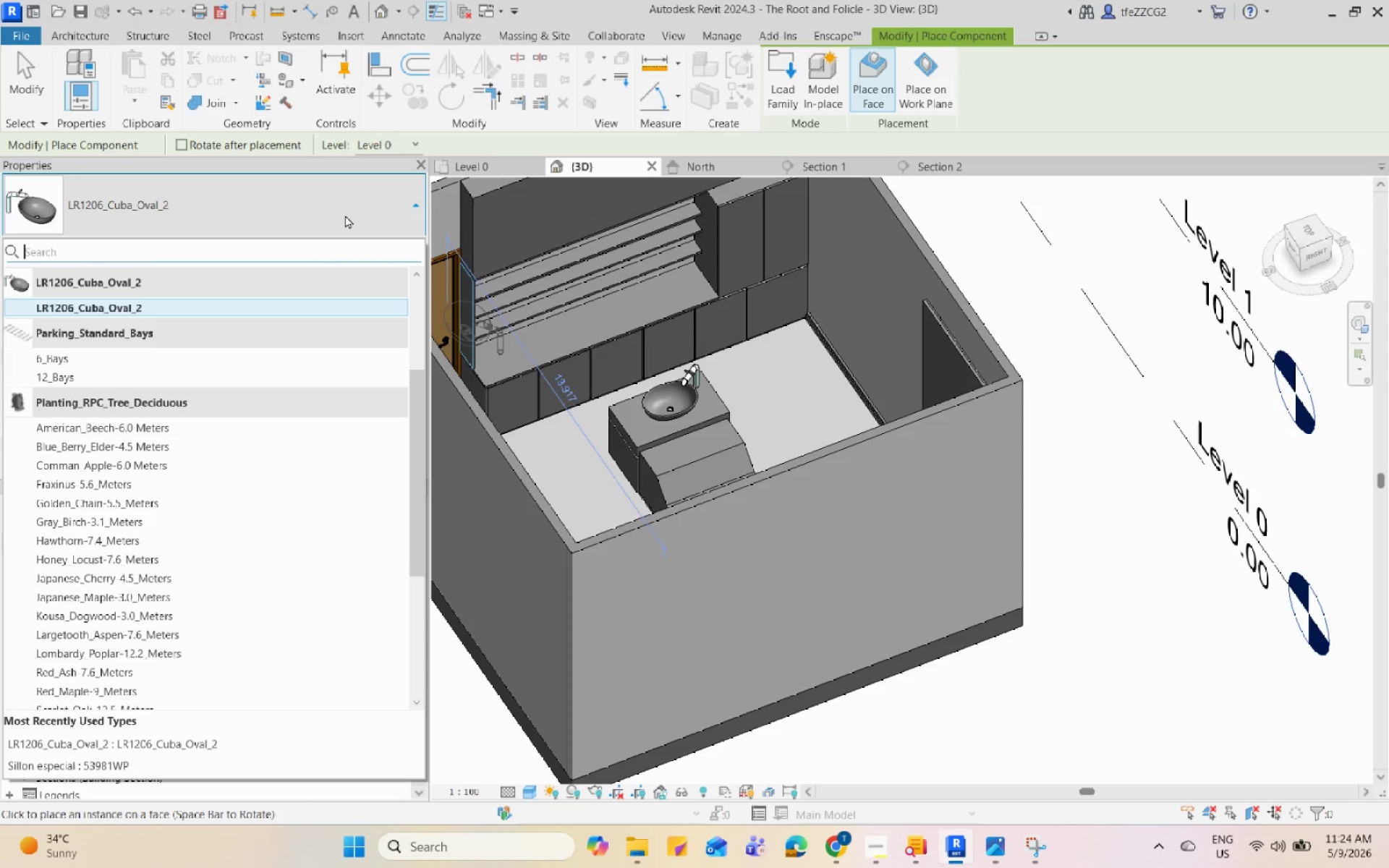 
key(Escape)
 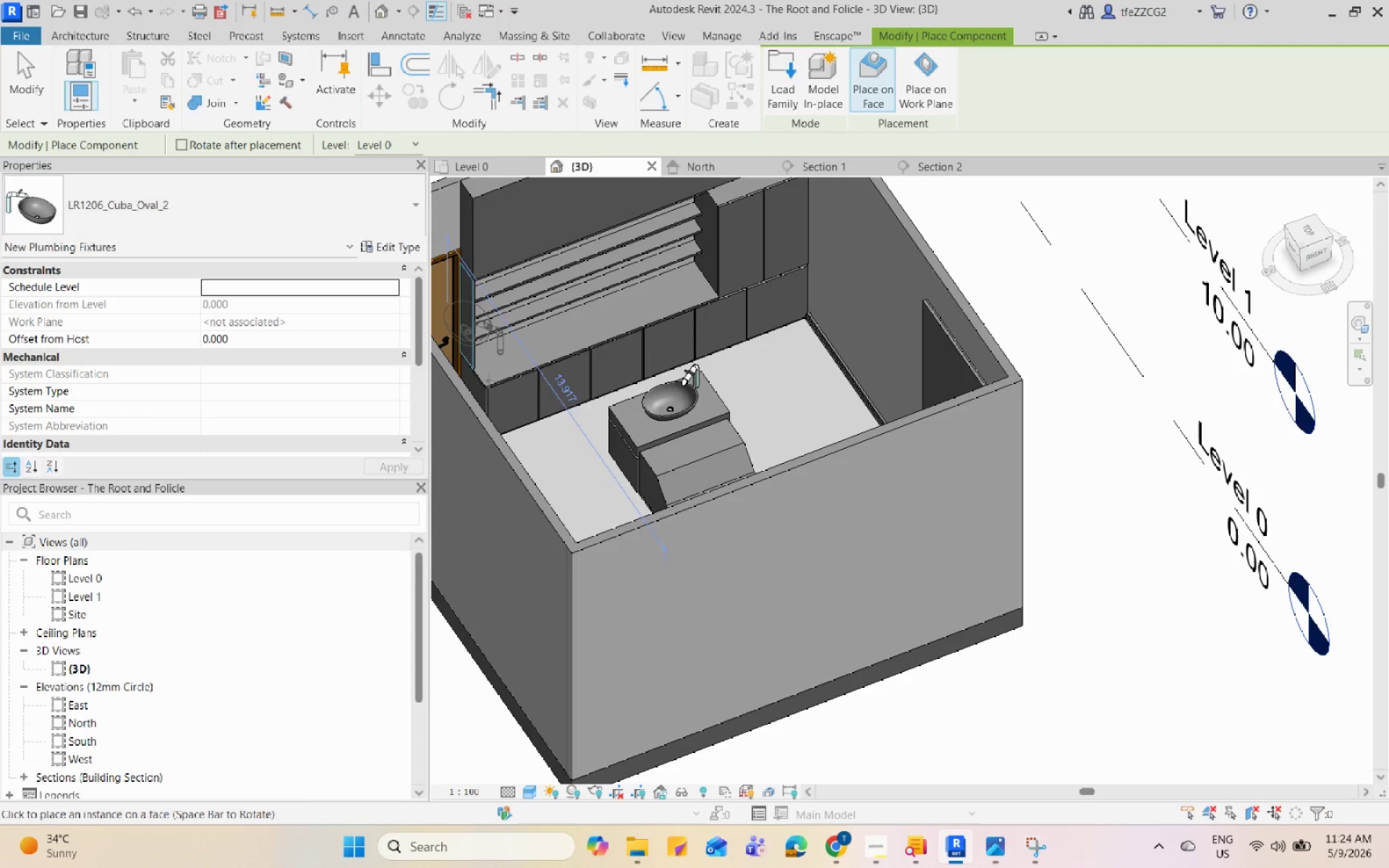 
key(Escape)
 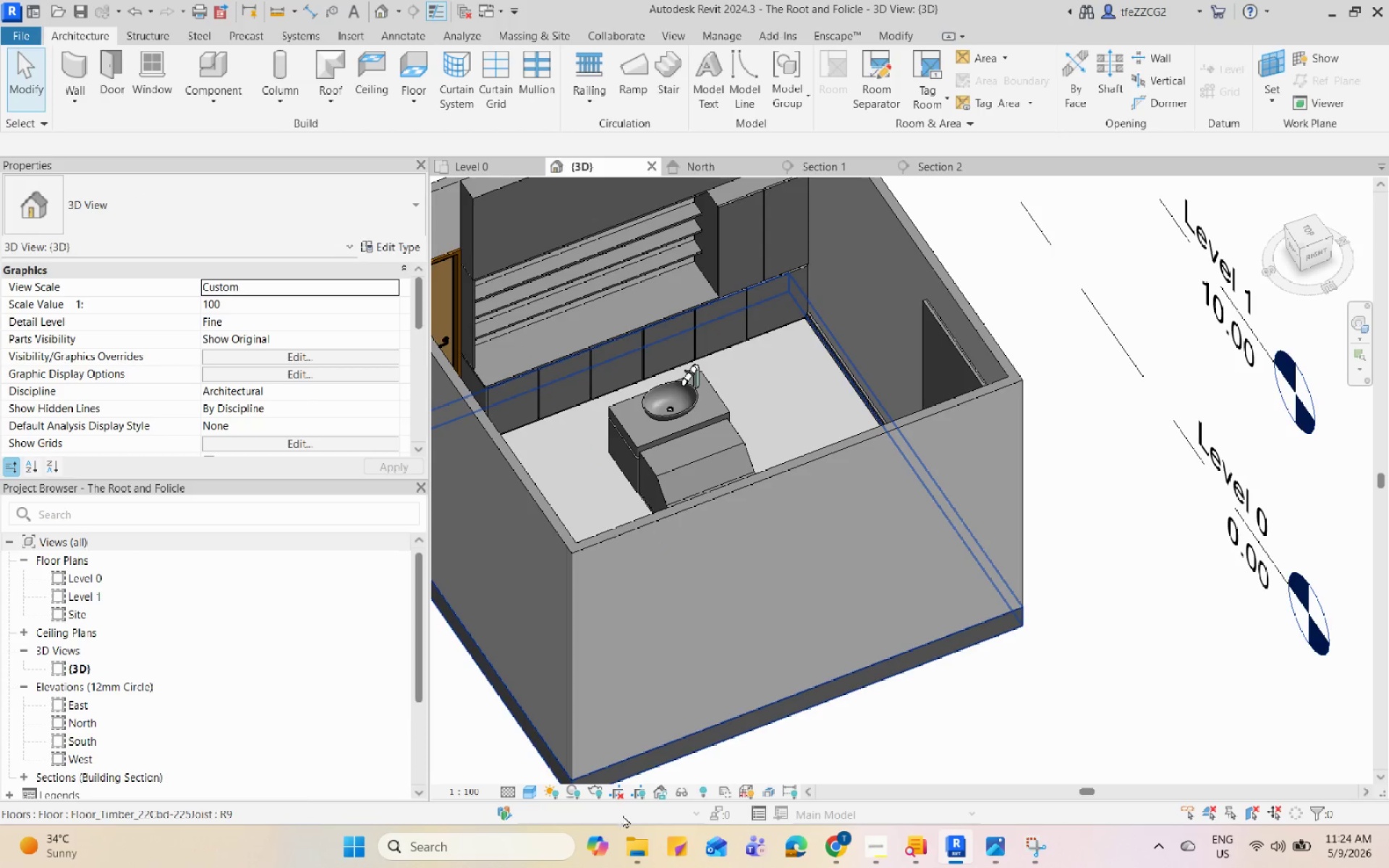 
left_click([630, 834])
 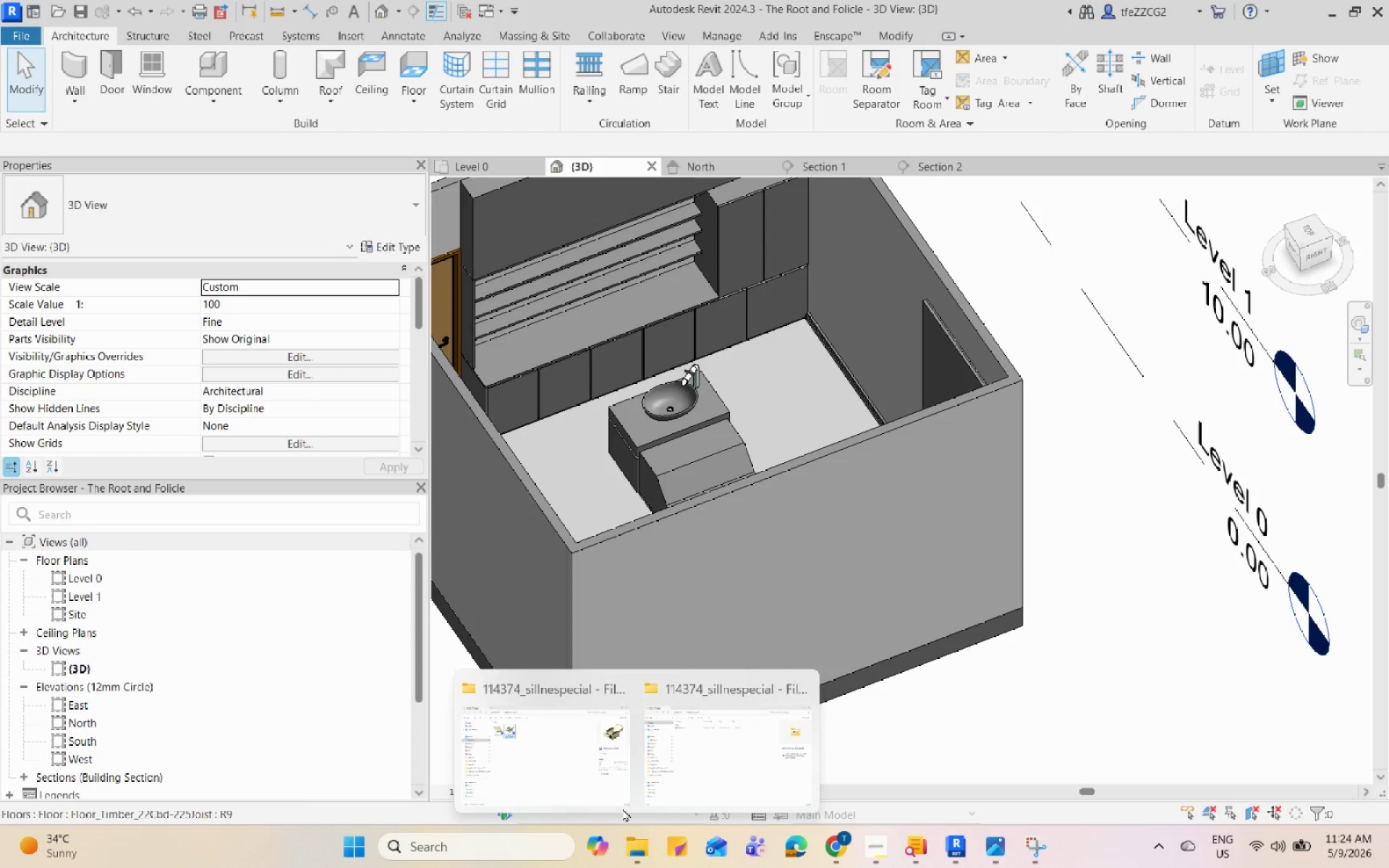 
left_click([500, 765])
 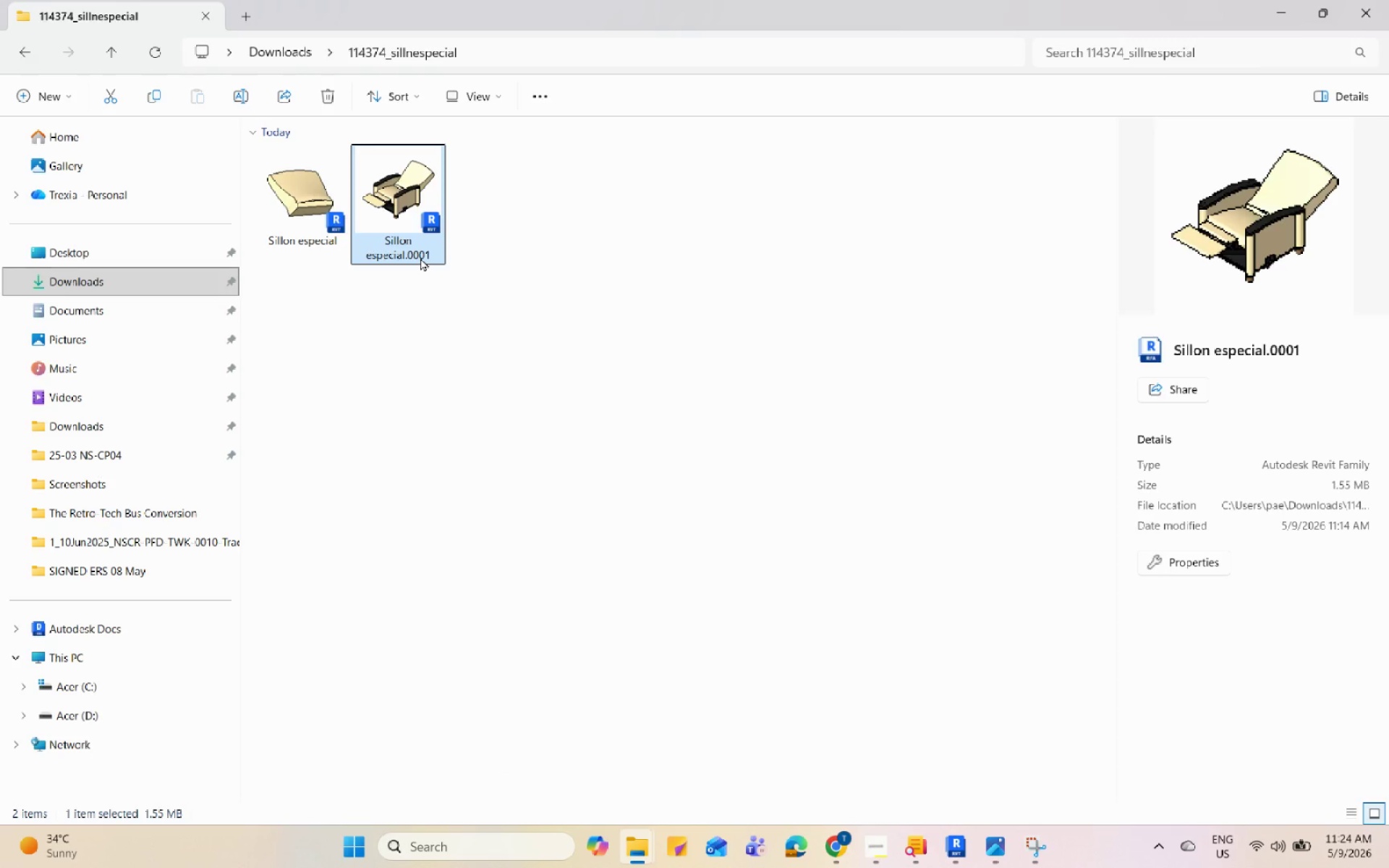 
left_click([615, 474])
 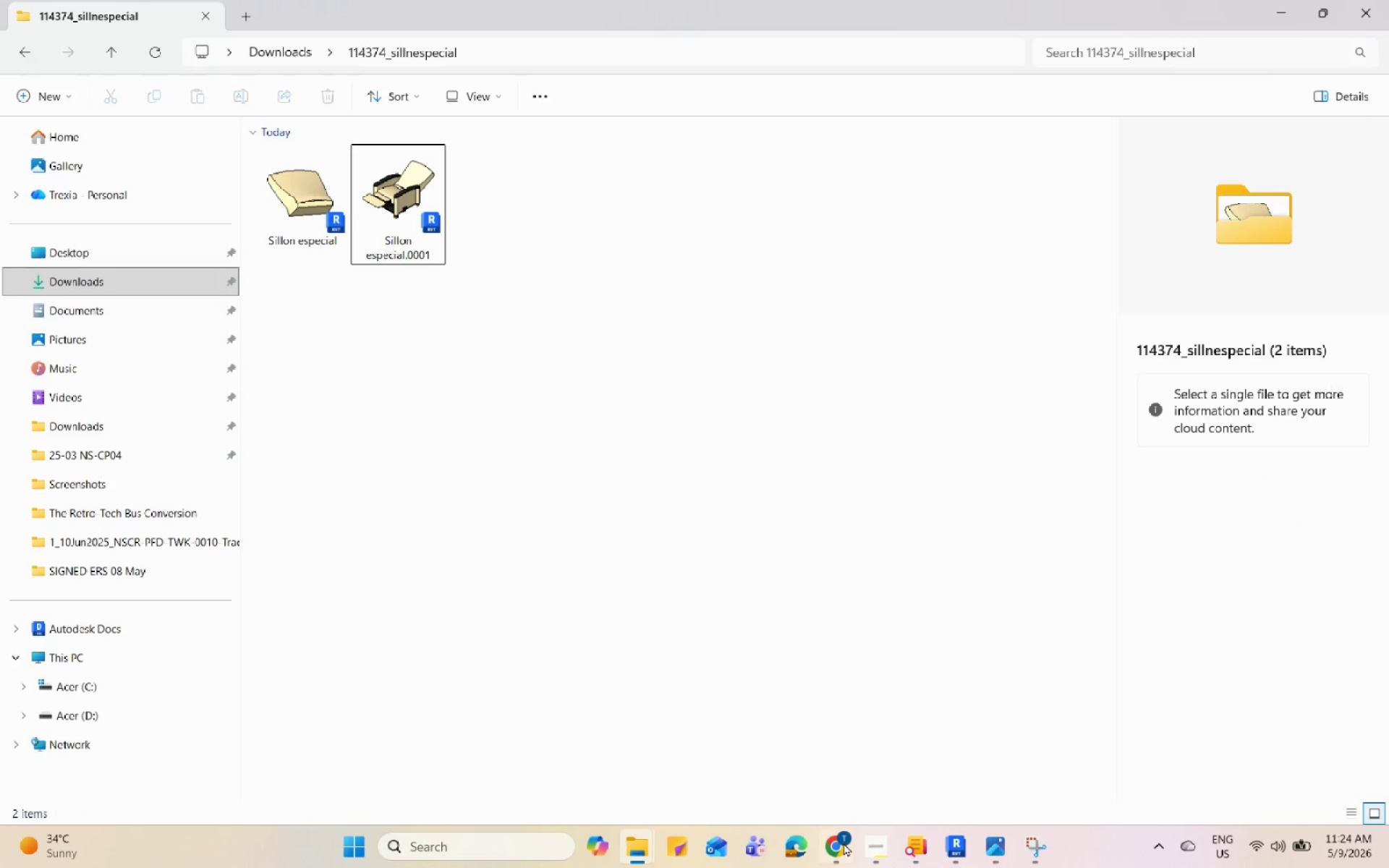 
left_click([844, 845])
 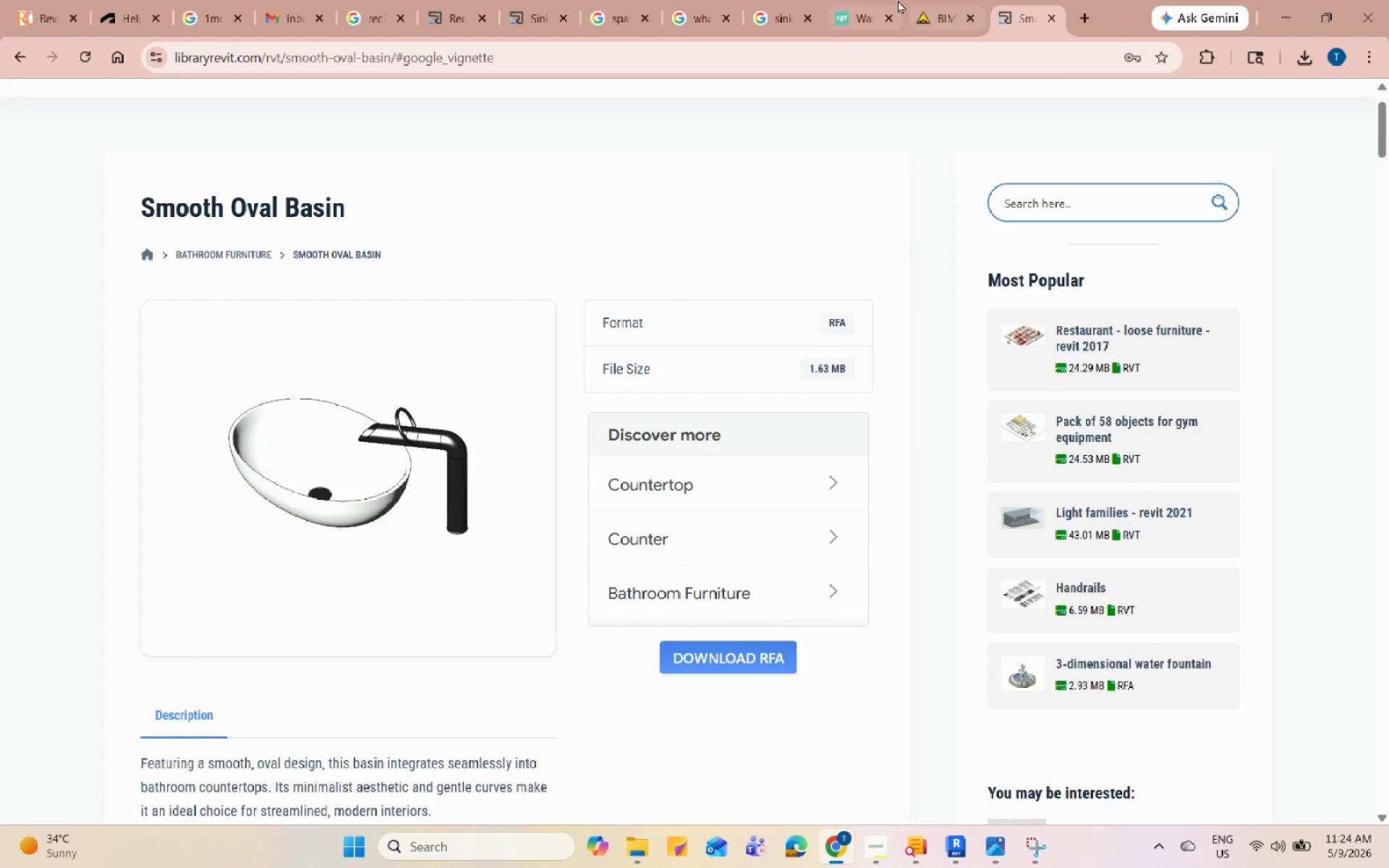 
double_click([924, 0])
 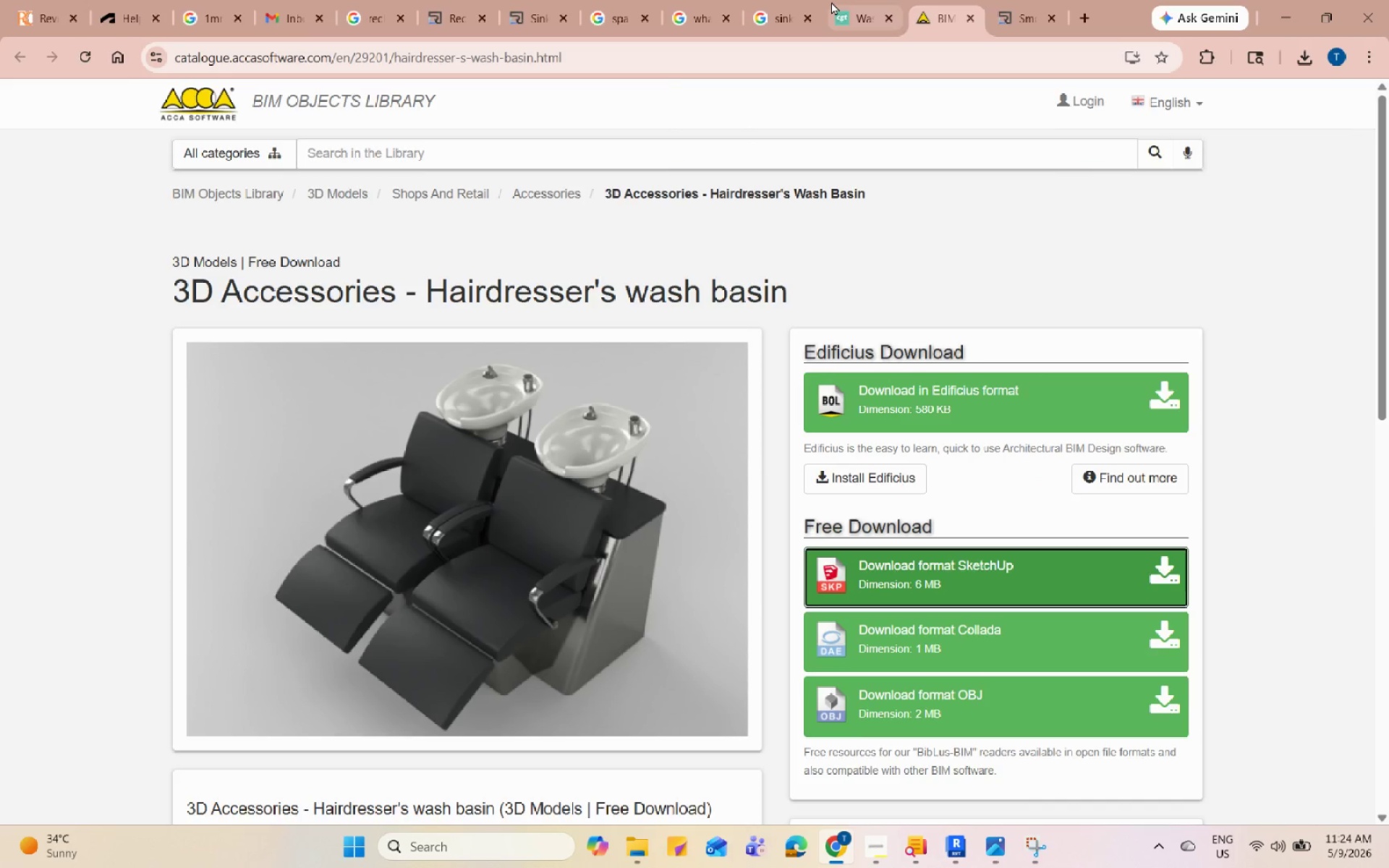 
double_click([760, 12])
 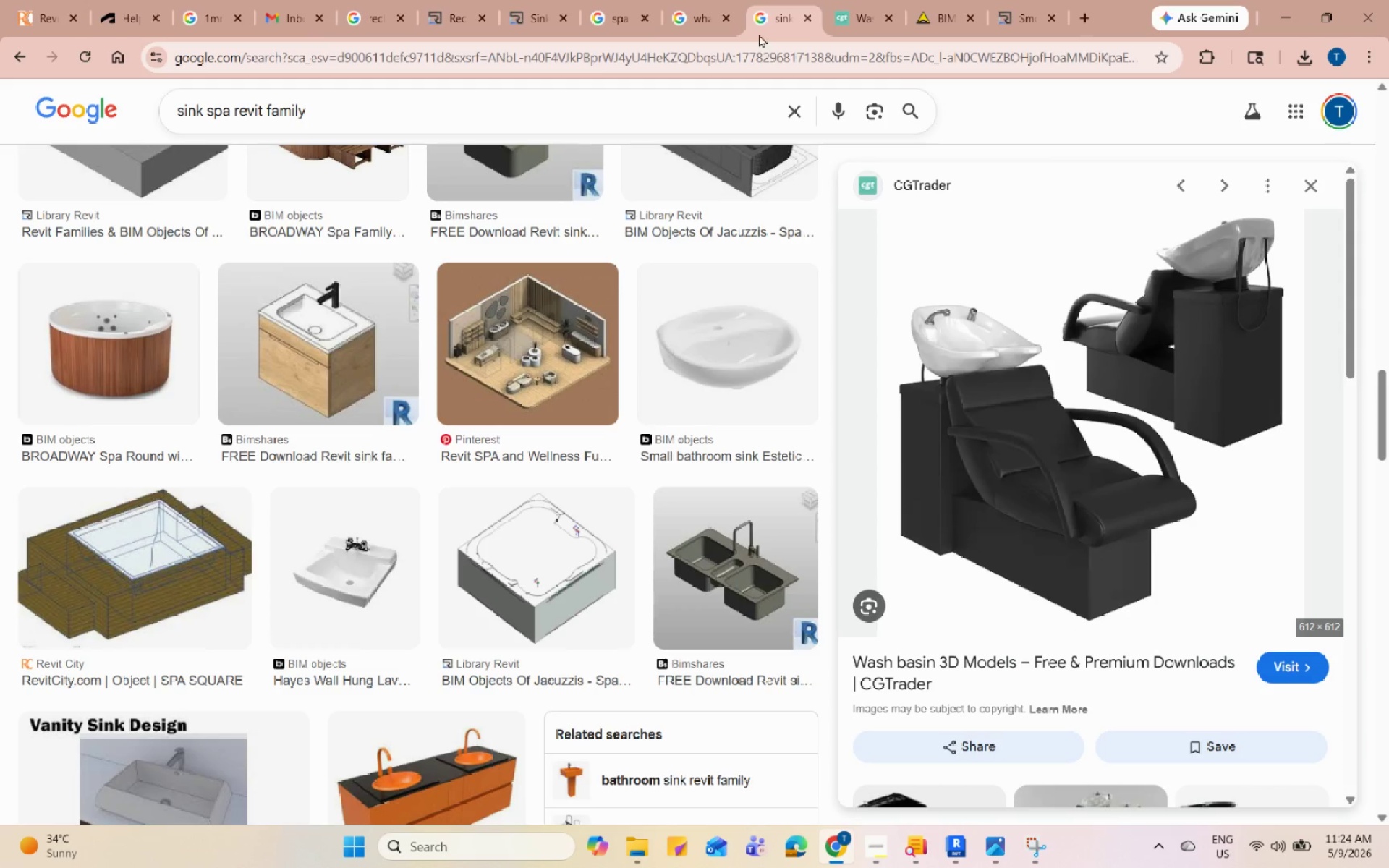 
scroll: coordinate [698, 336], scroll_direction: up, amount: 15.0
 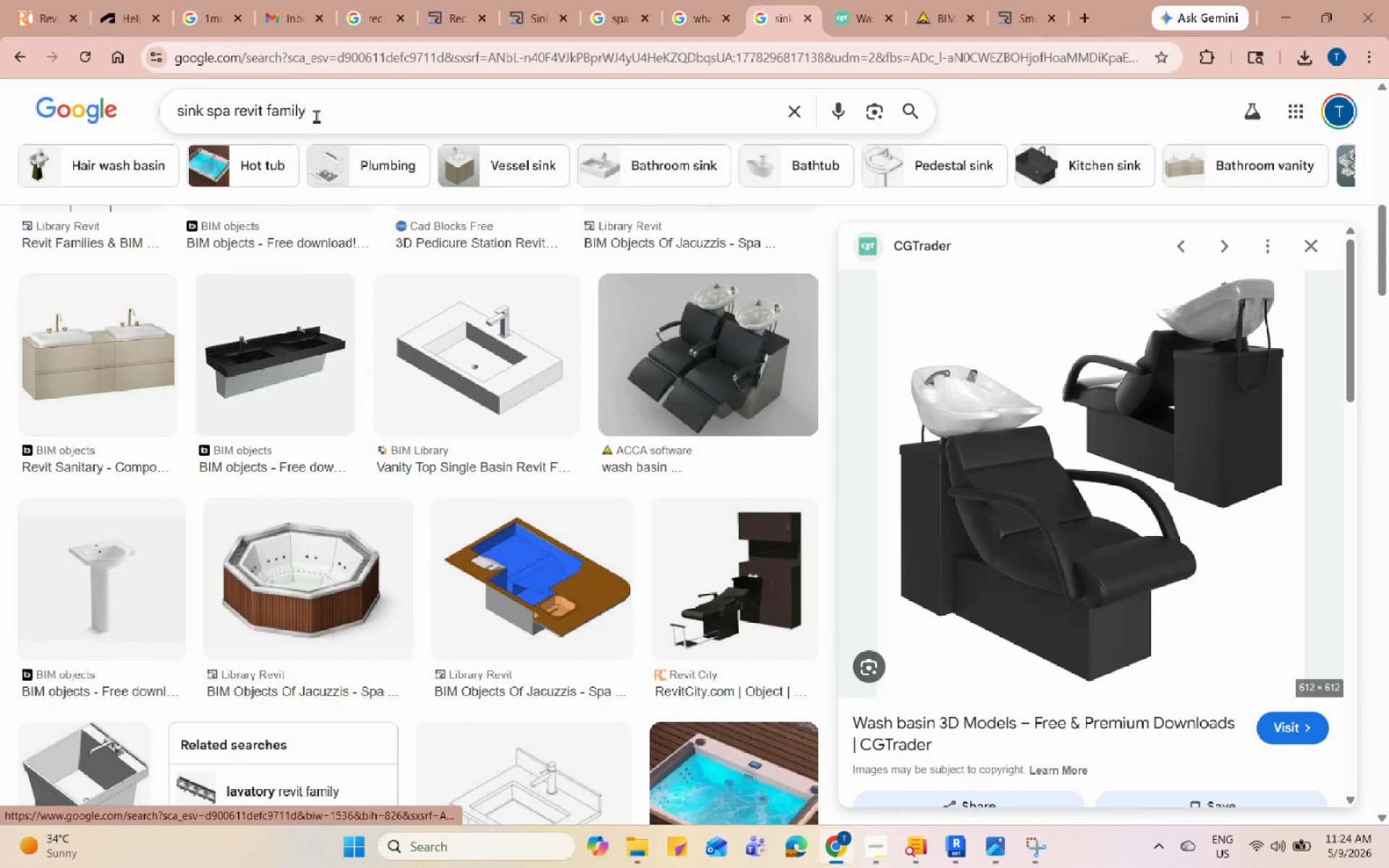 
left_click_drag(start_coordinate=[322, 114], to_coordinate=[179, 91])
 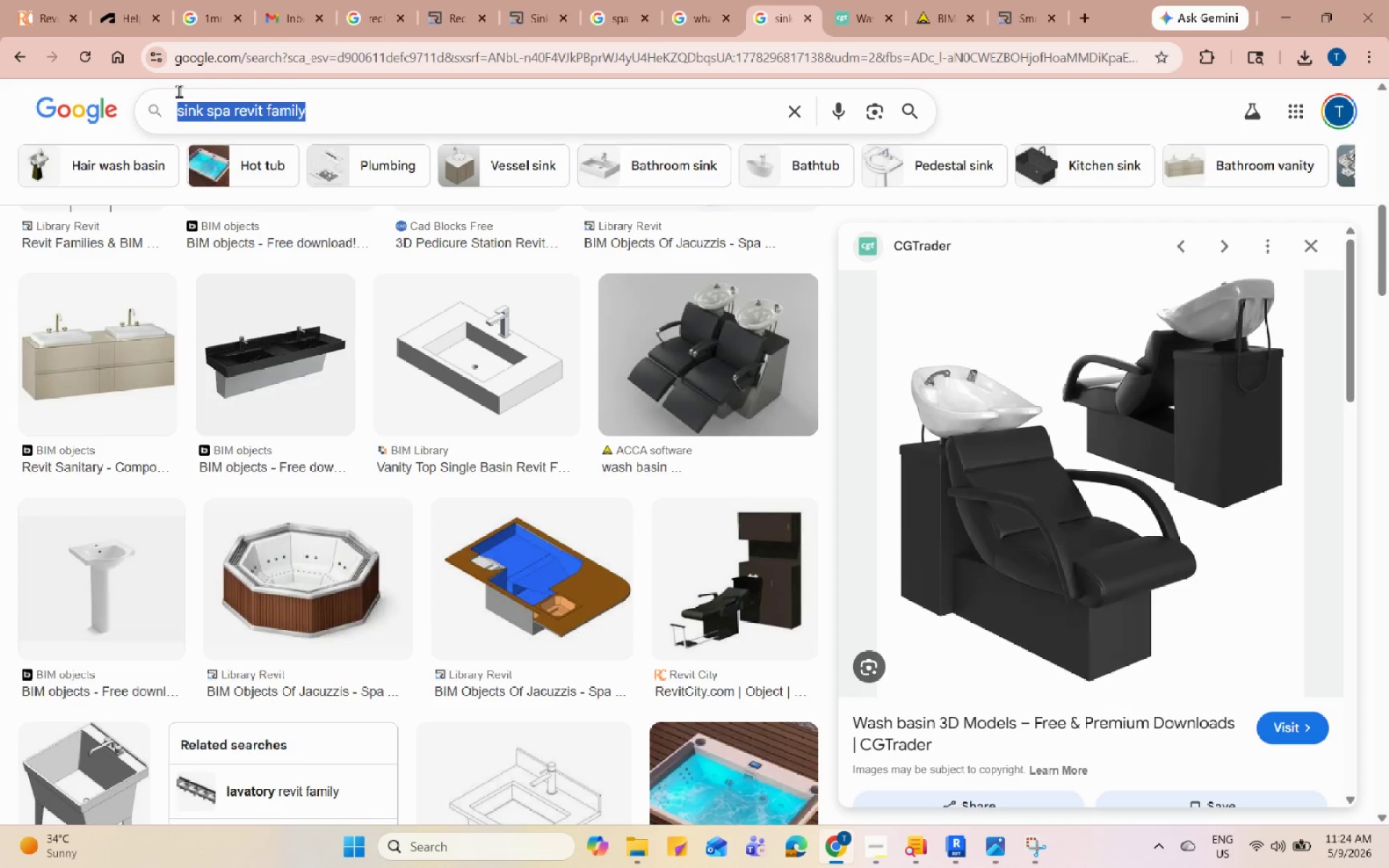 
type(reclining chair revit family)
 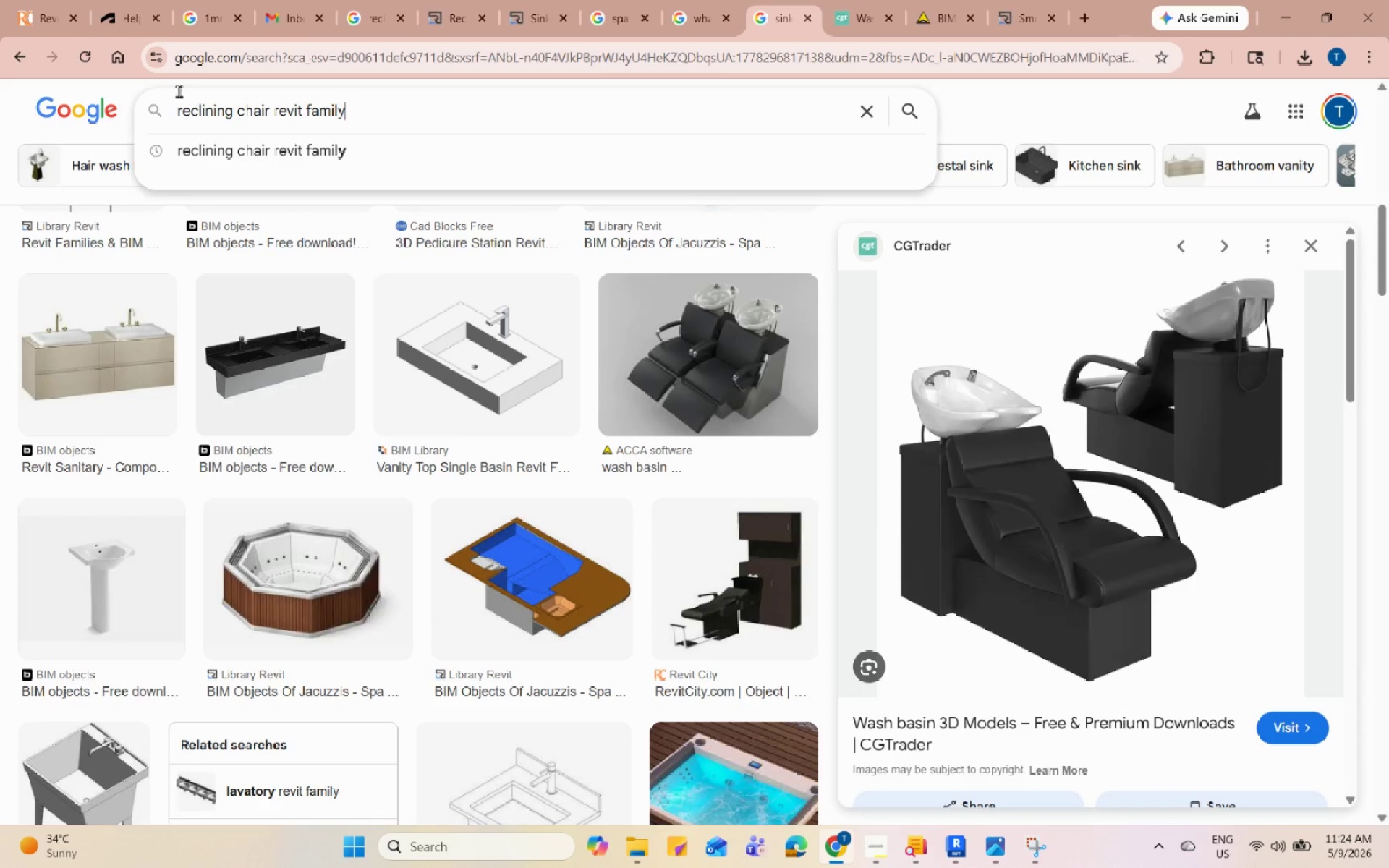 
key(Enter)
 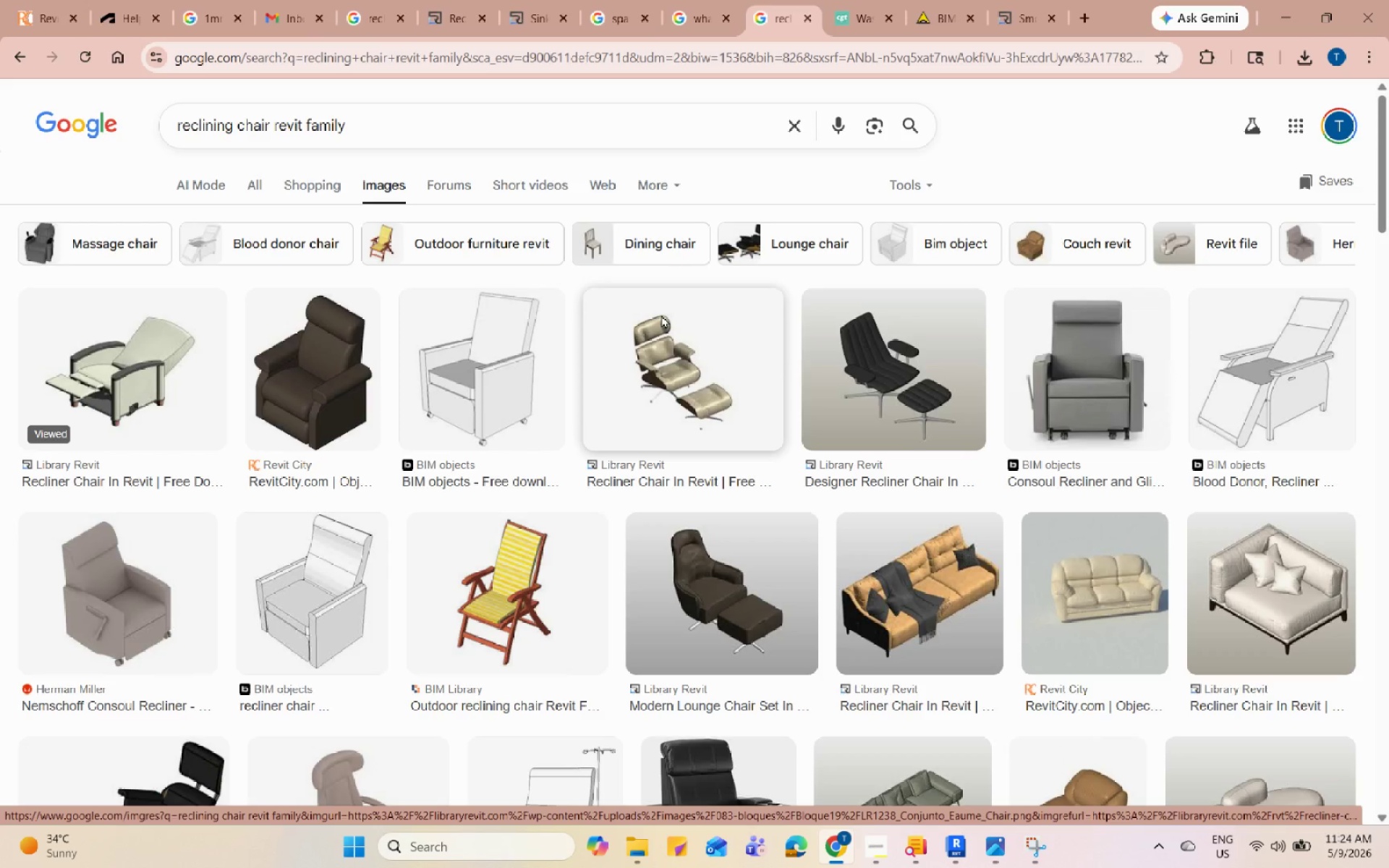 
wait(7.11)
 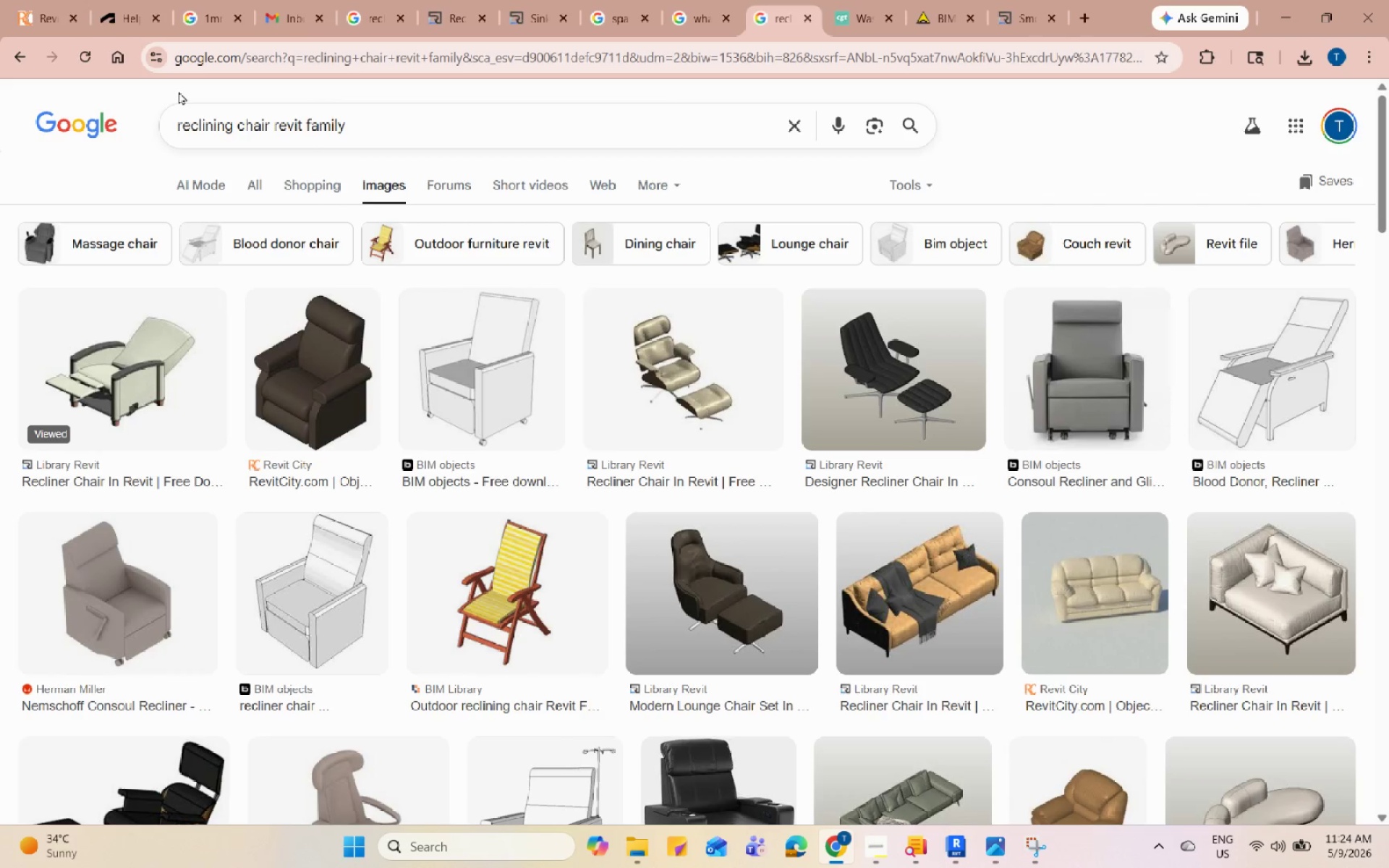 
scroll: coordinate [661, 315], scroll_direction: down, amount: 8.0
 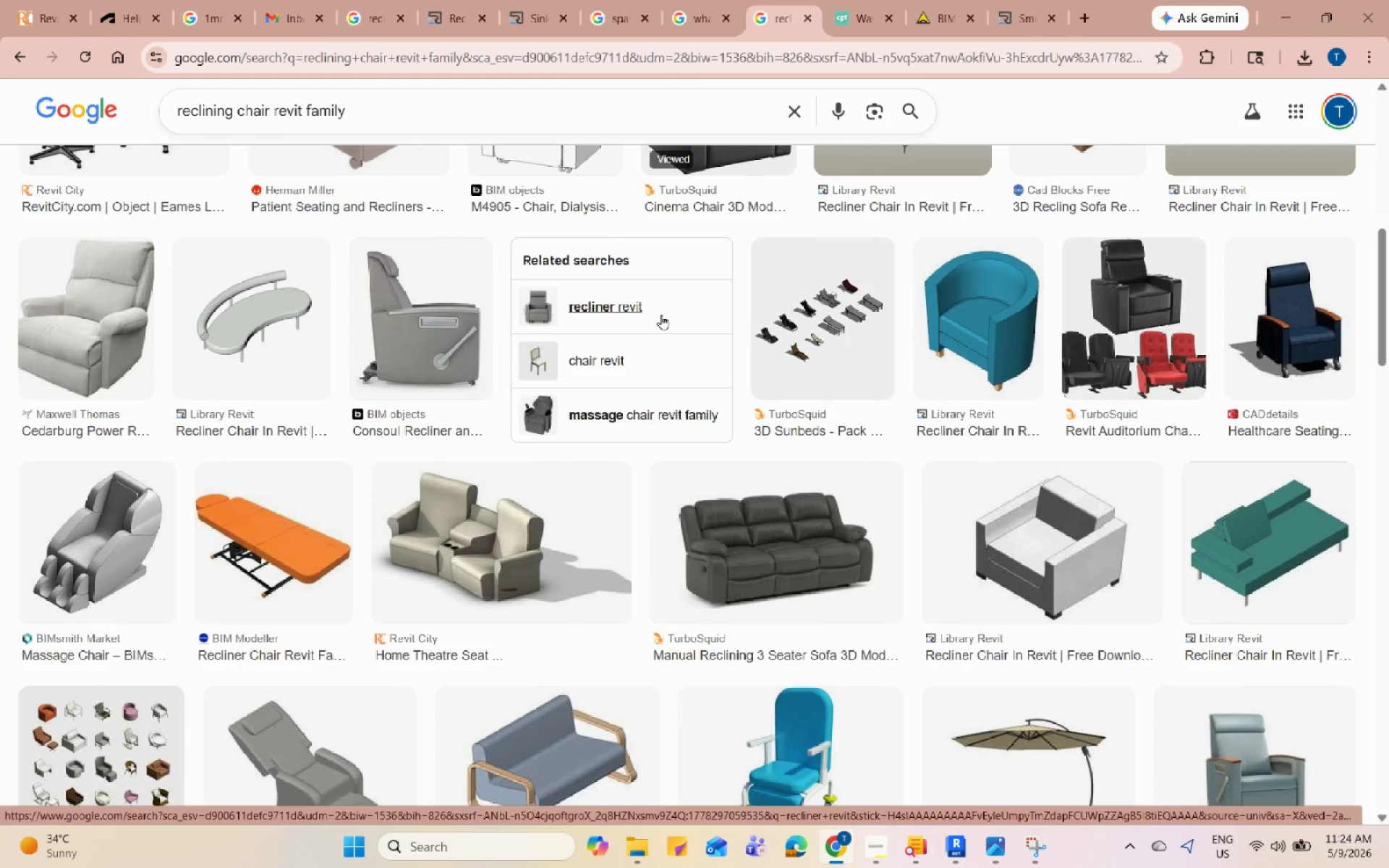 
left_click([134, 521])
 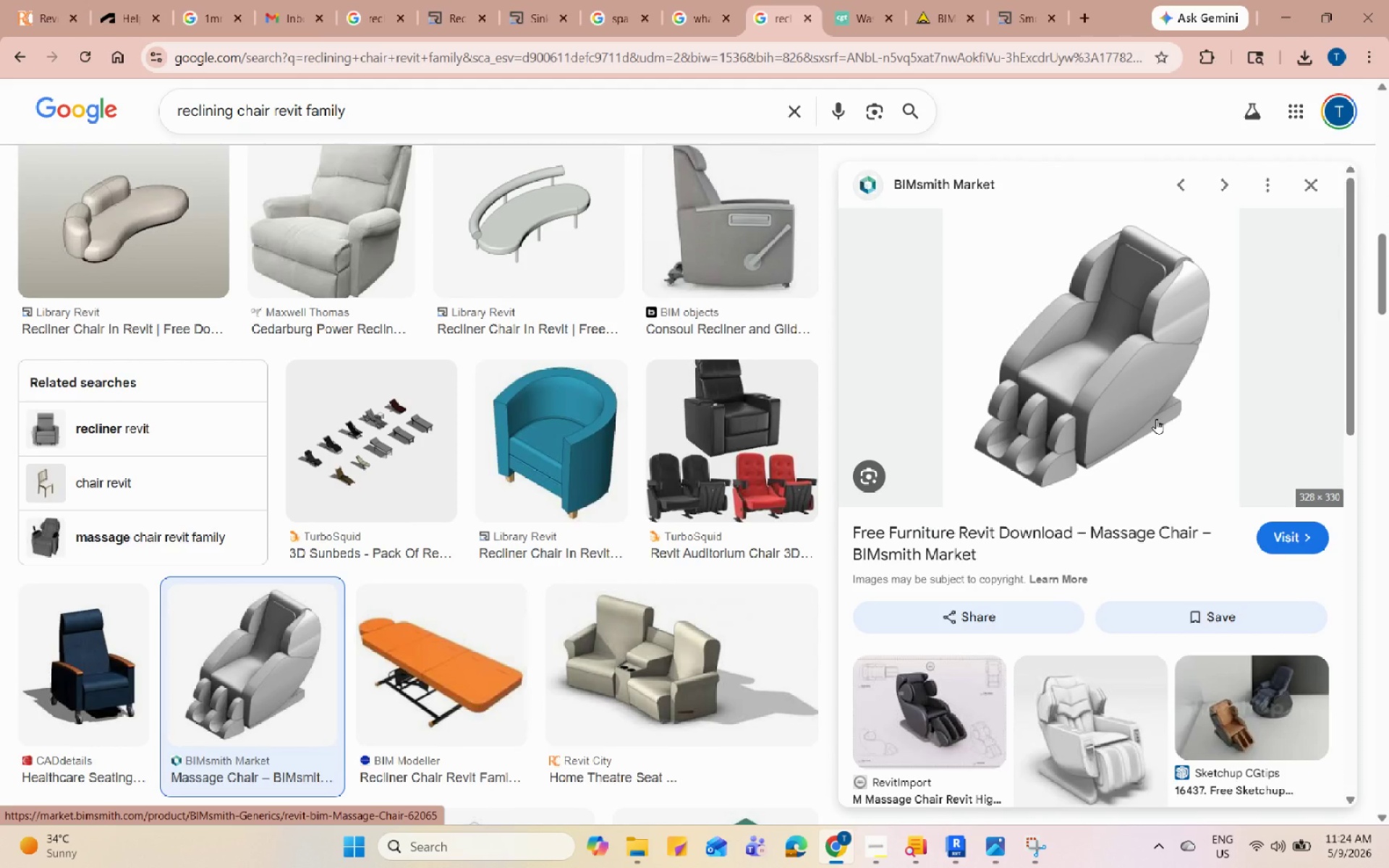 
scroll: coordinate [304, 361], scroll_direction: down, amount: 10.0
 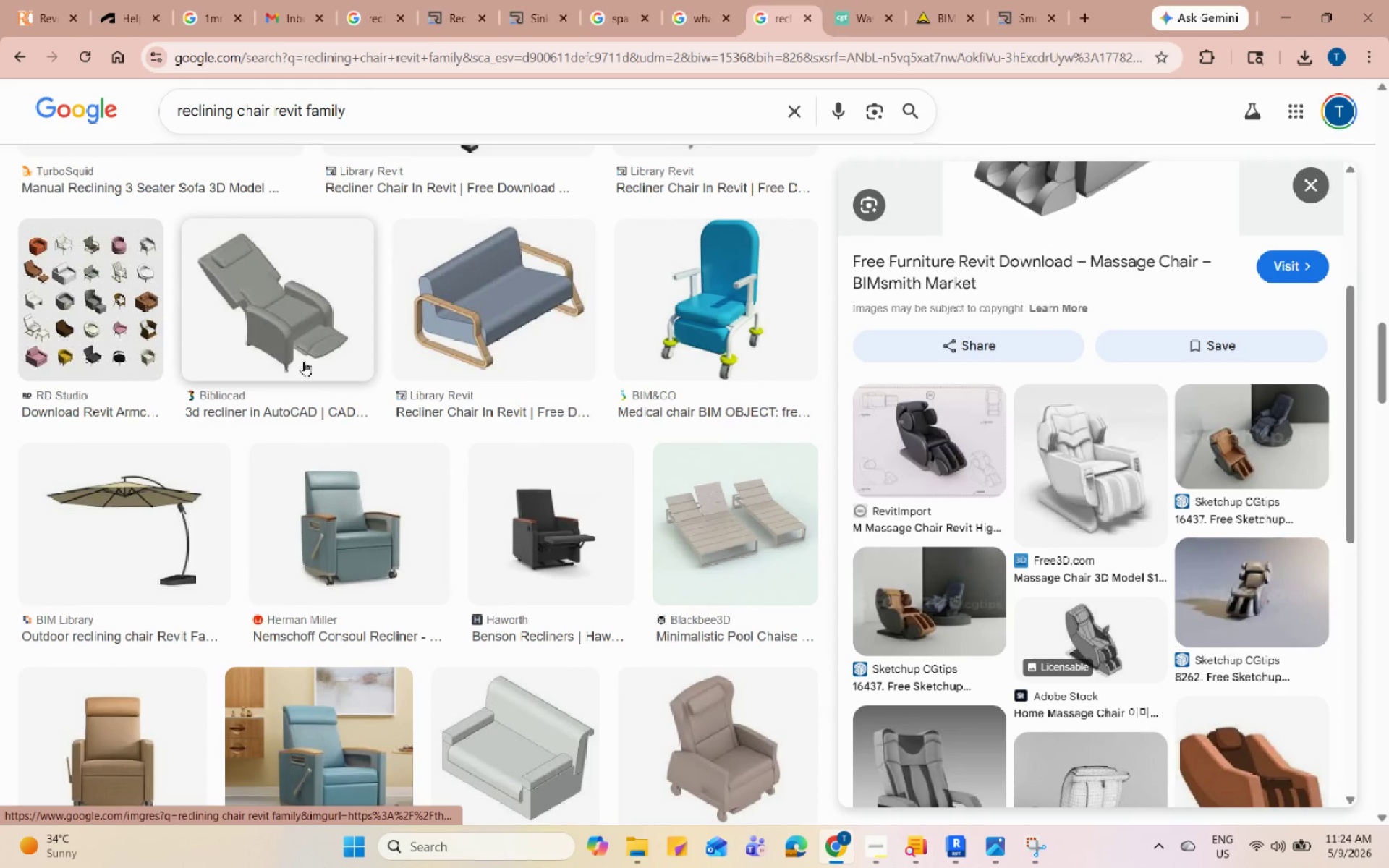 
scroll: coordinate [304, 361], scroll_direction: up, amount: 27.0
 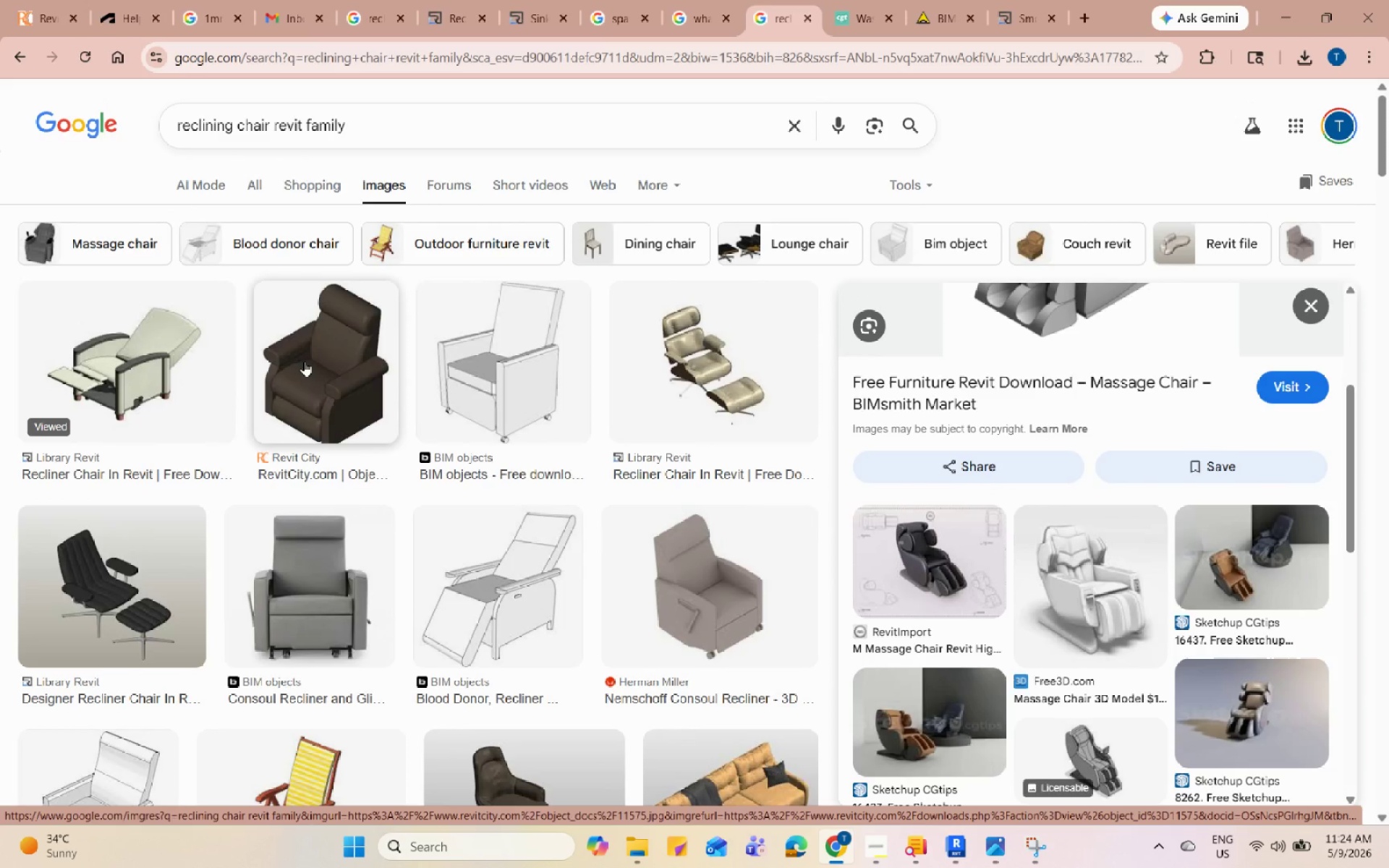 
wait(14.0)
 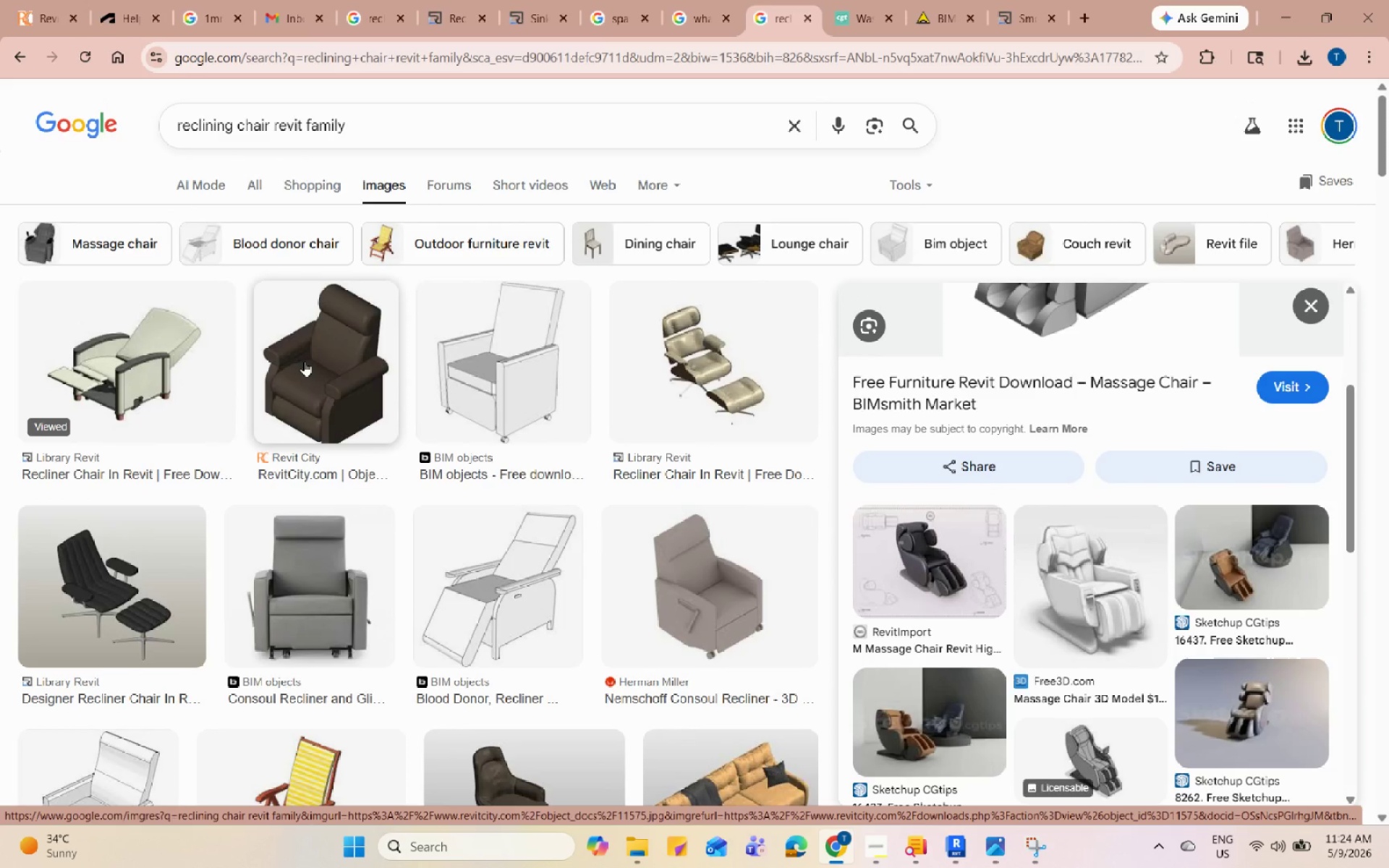 
left_click([167, 369])
 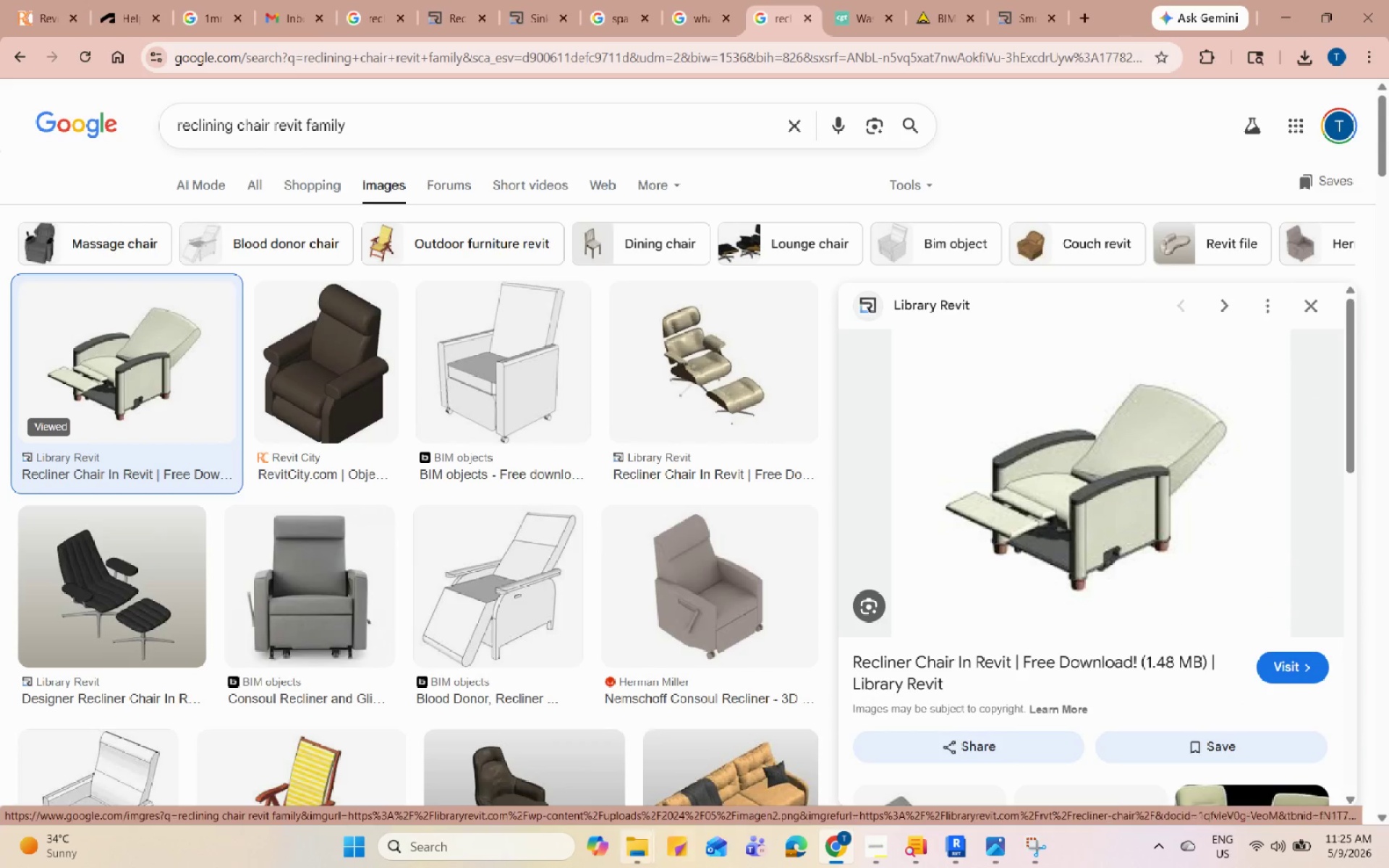 
double_click([460, 760])
 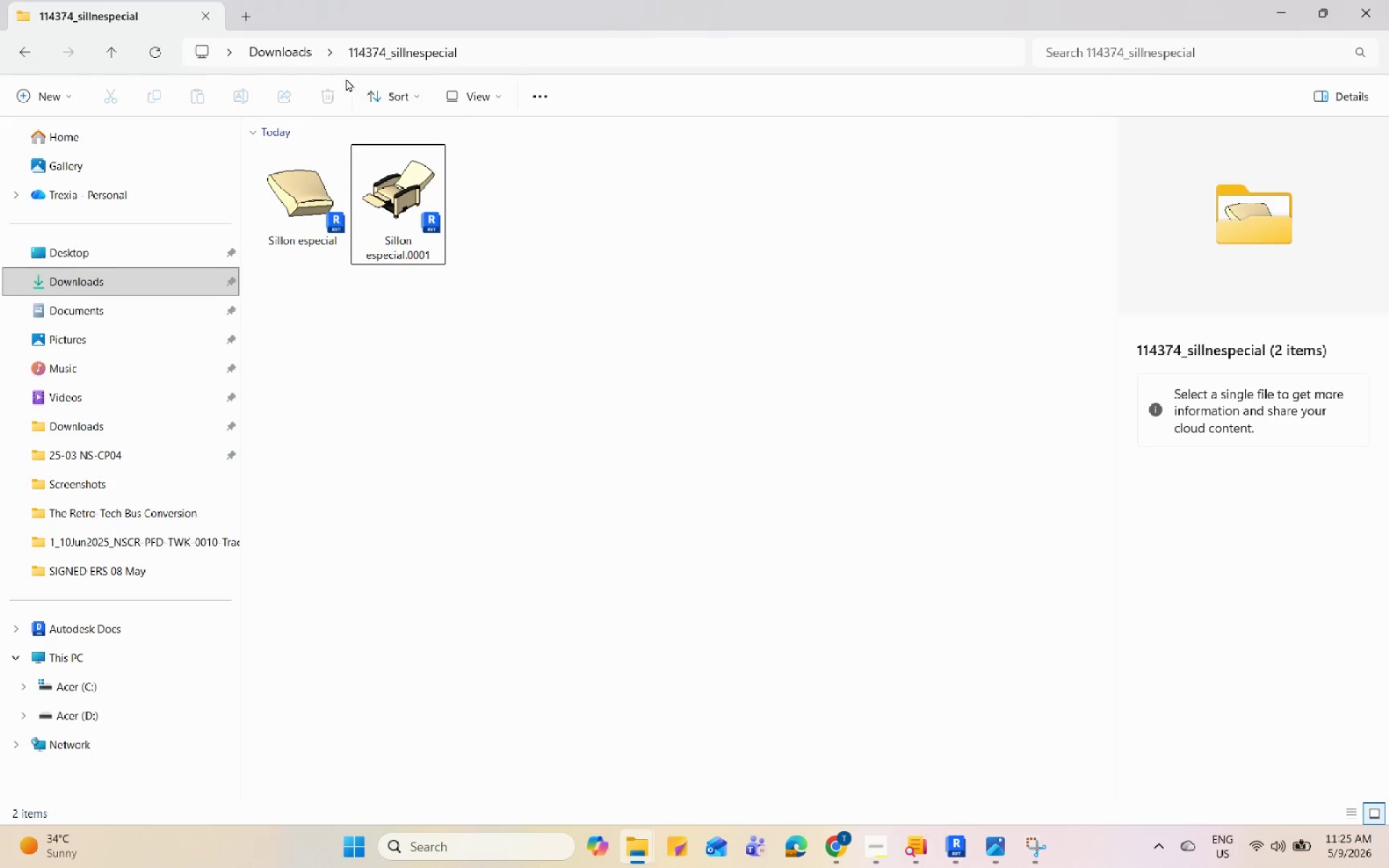 
left_click([302, 57])
 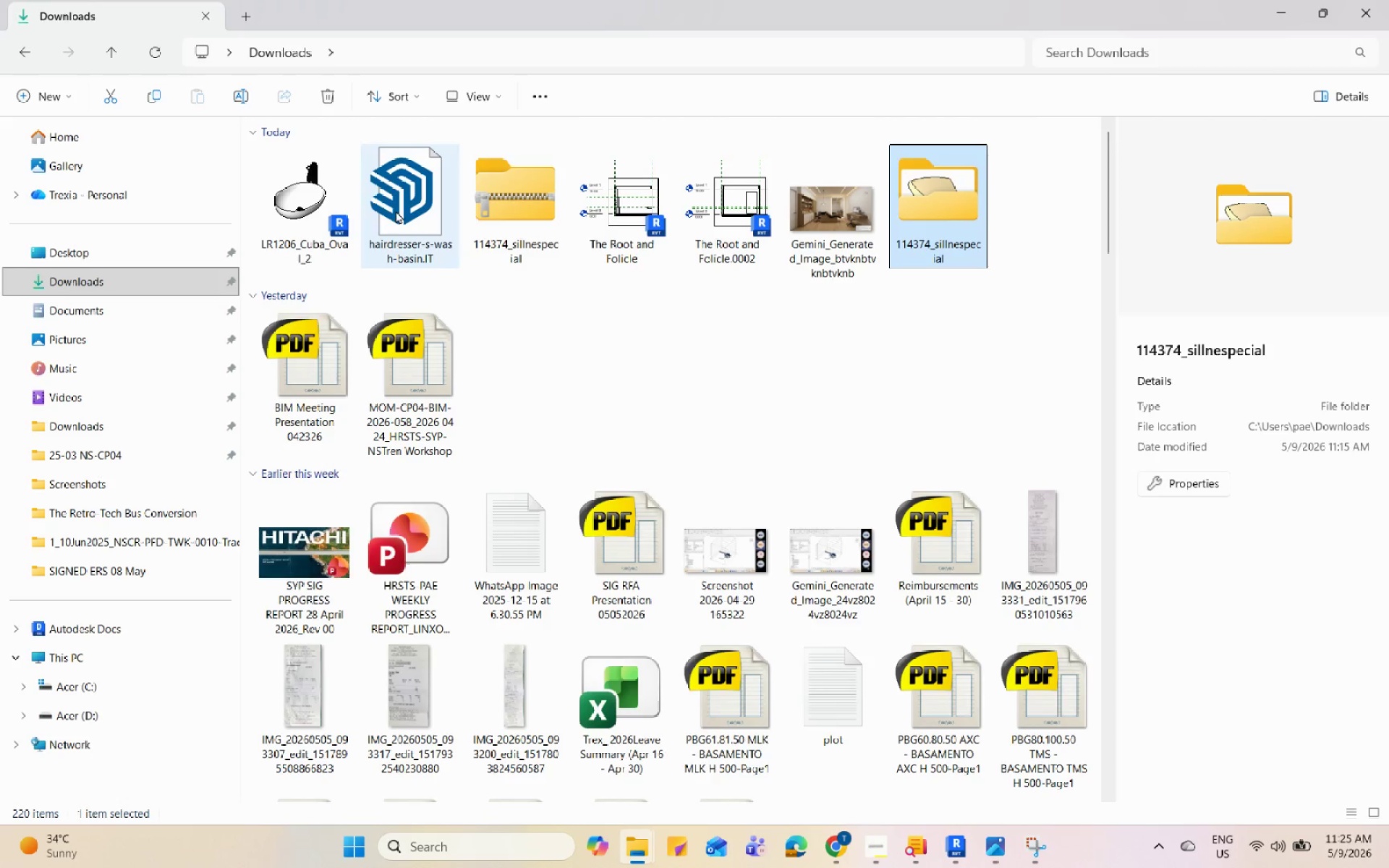 
left_click([531, 200])
 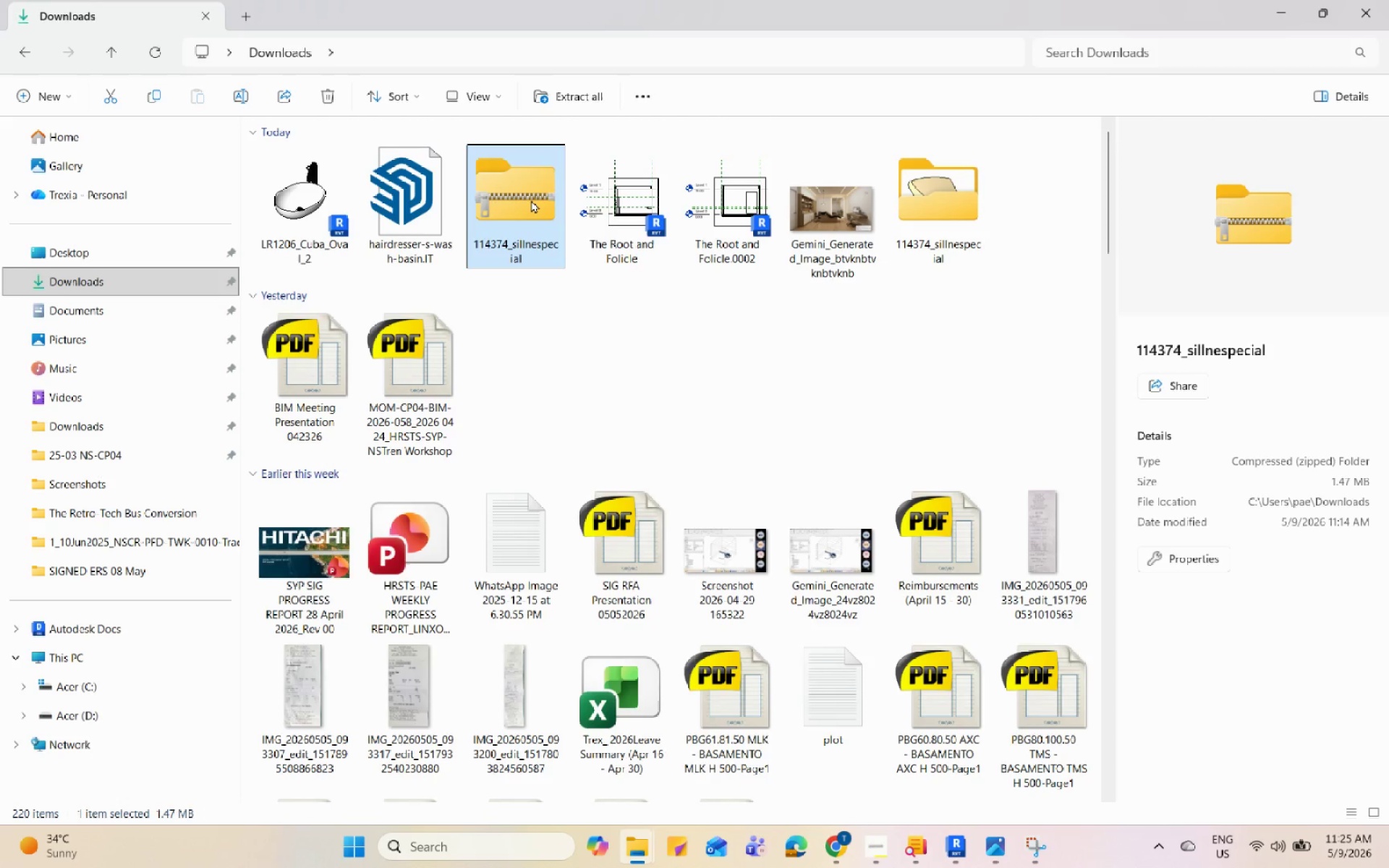 
right_click([531, 200])
 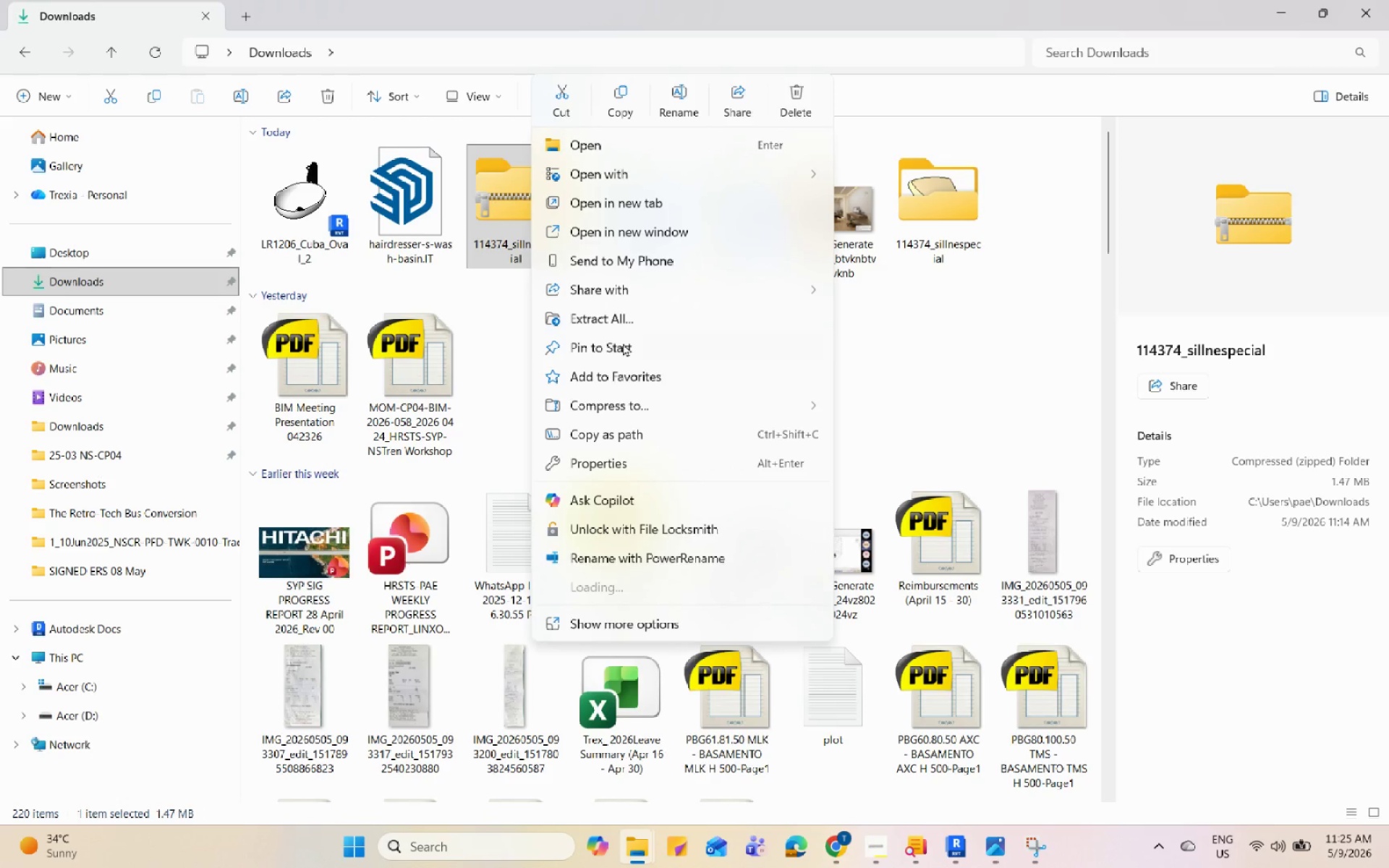 
left_click([629, 320])
 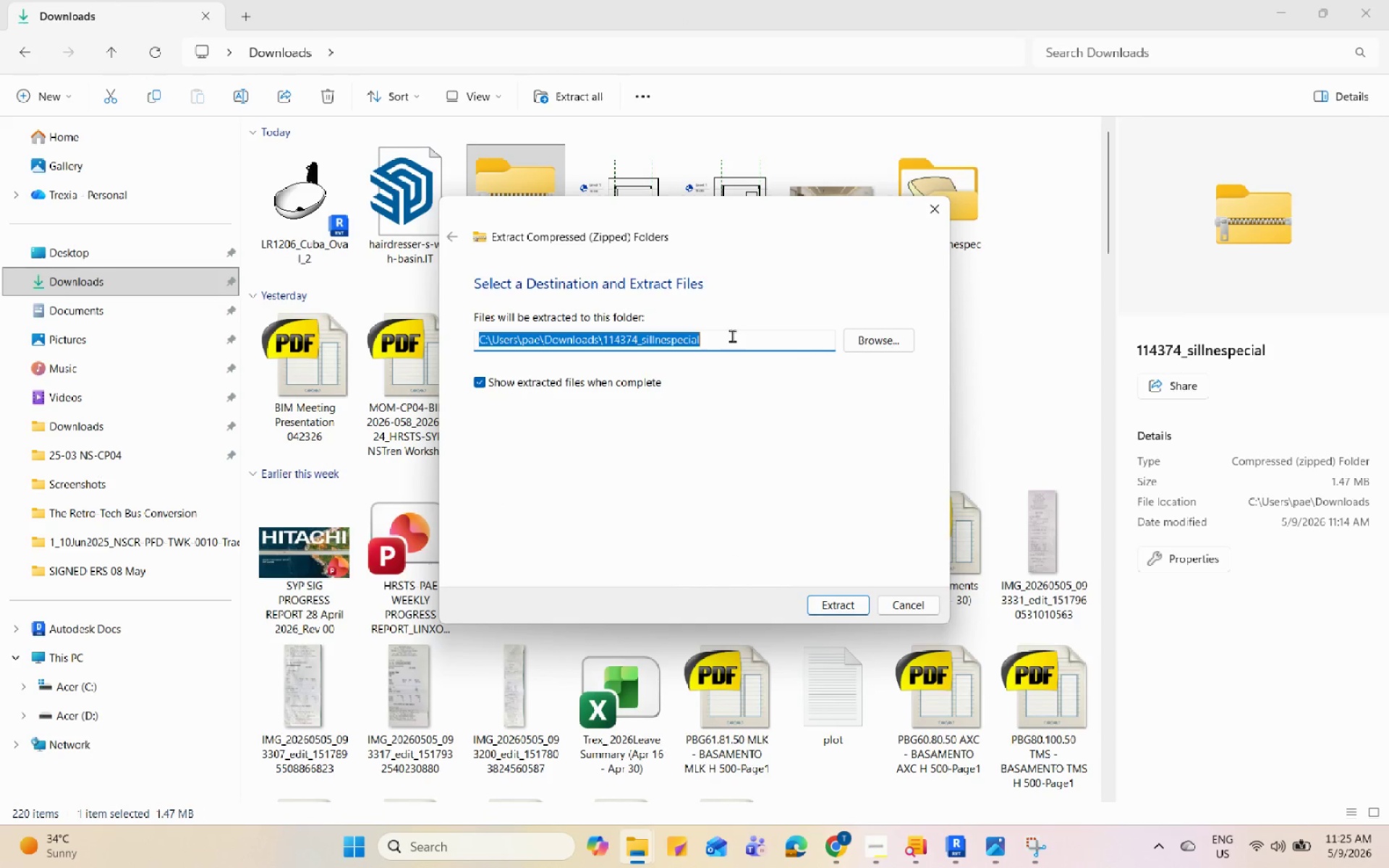 
left_click([732, 336])
 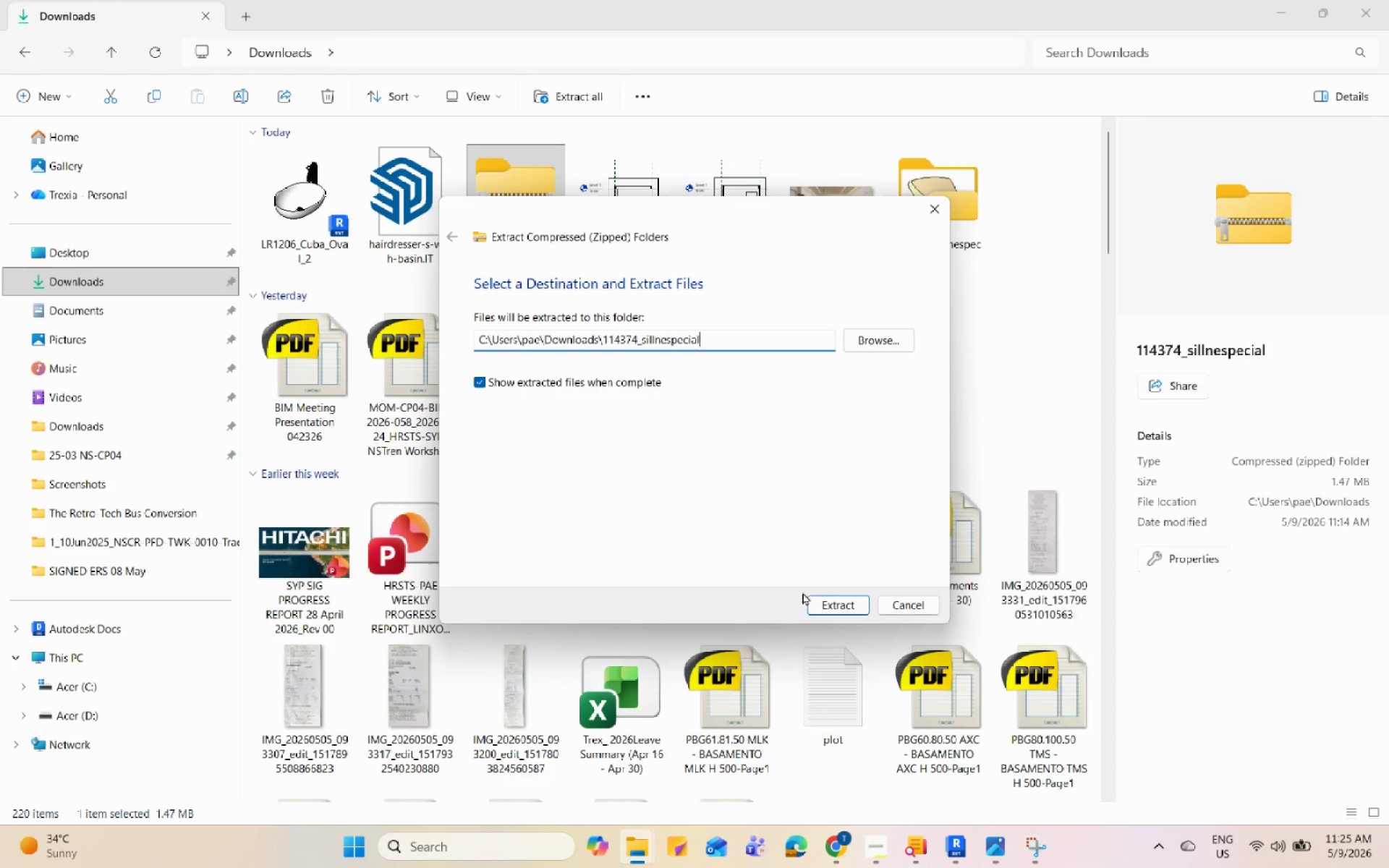 
left_click([810, 600])
 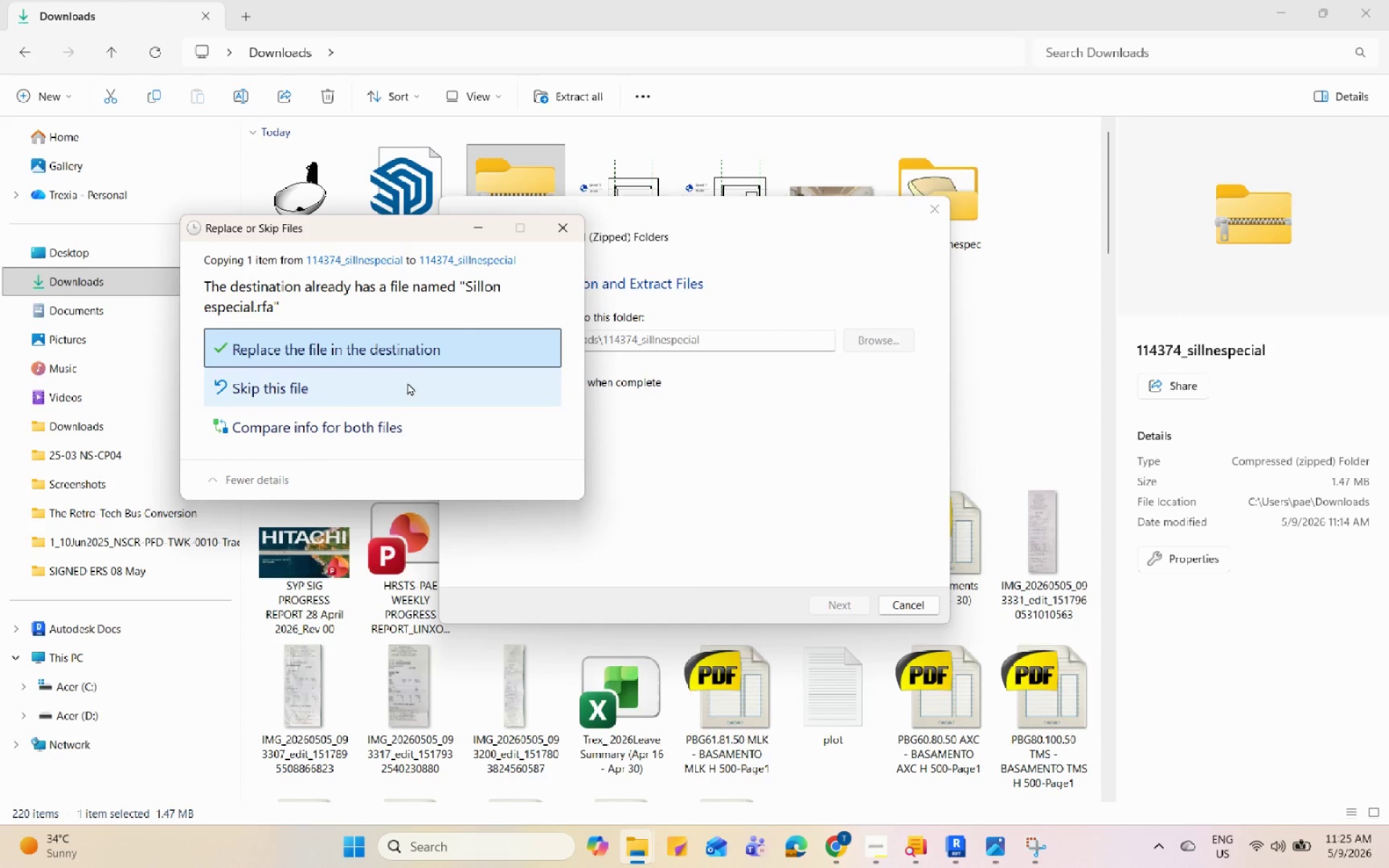 
left_click([459, 365])
 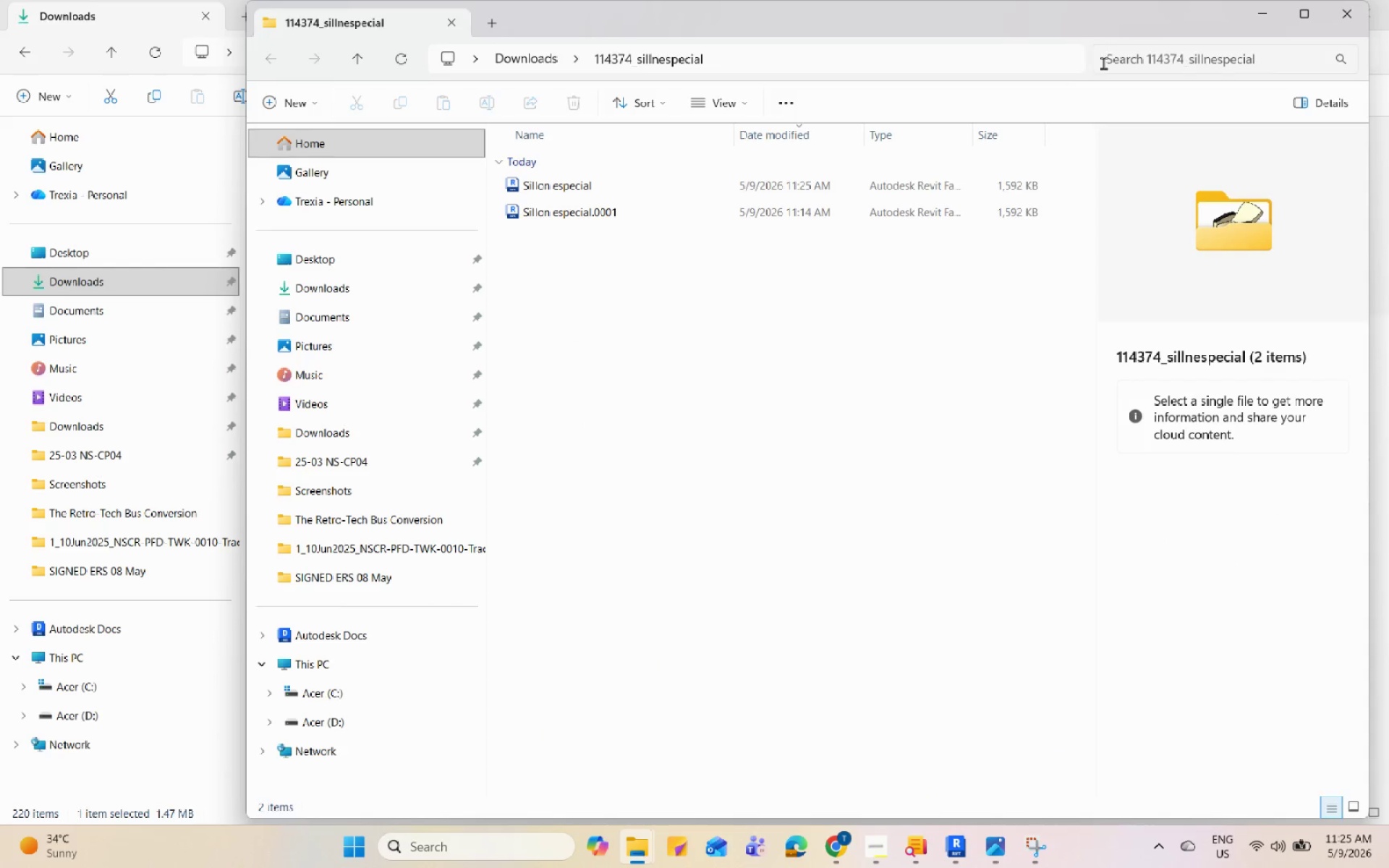 
left_click([1336, 7])
 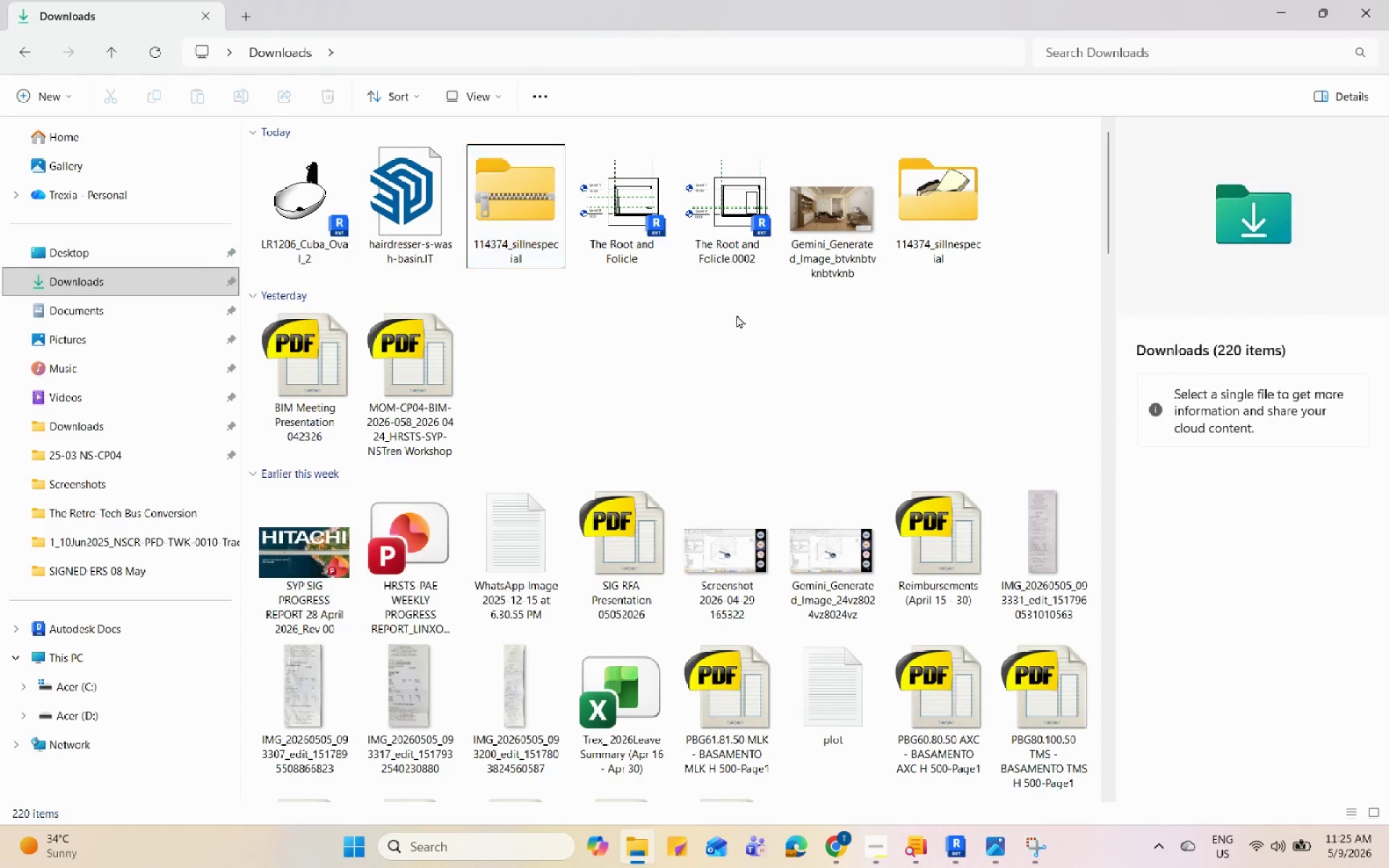 
double_click([942, 157])
 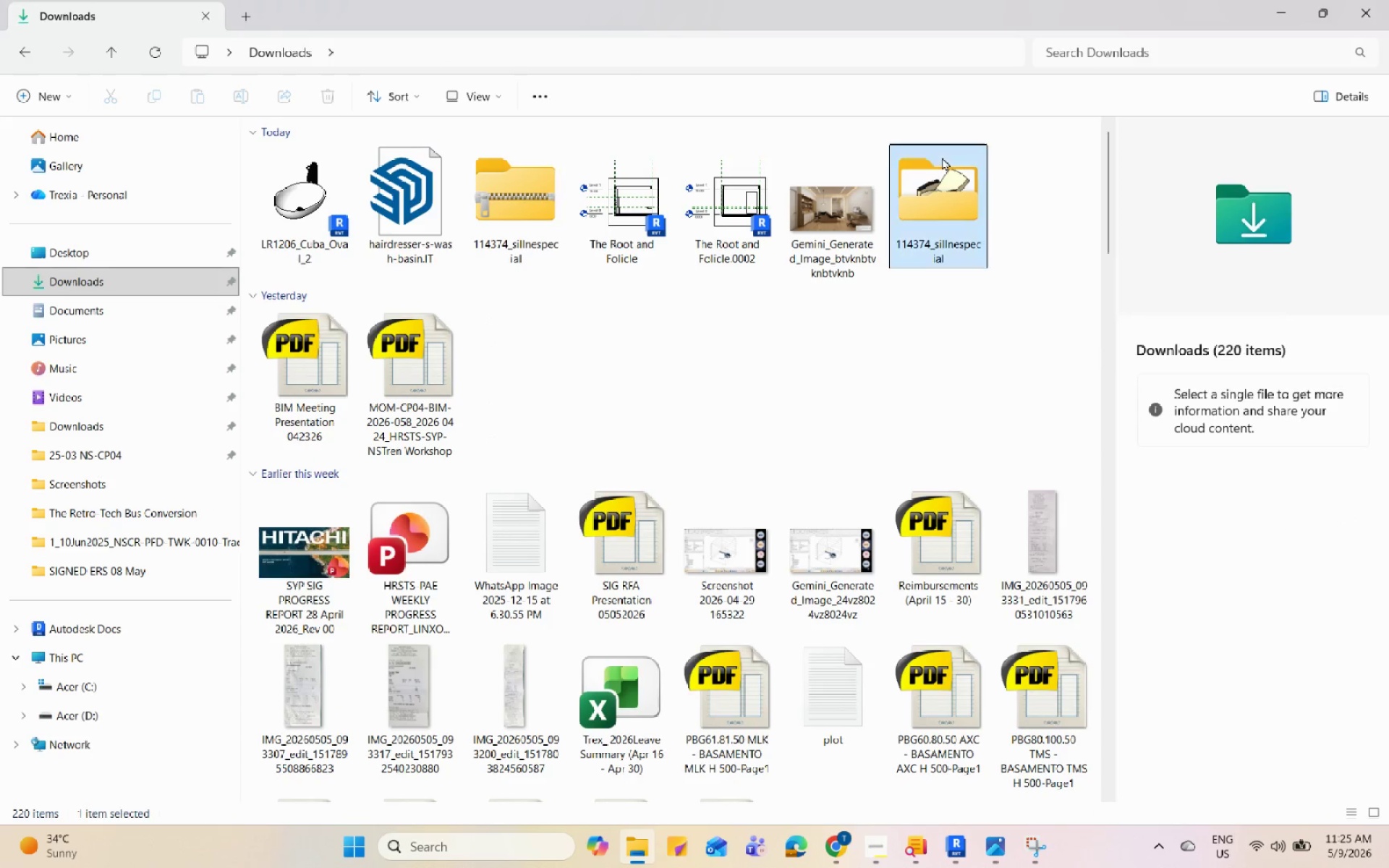 
triple_click([942, 157])
 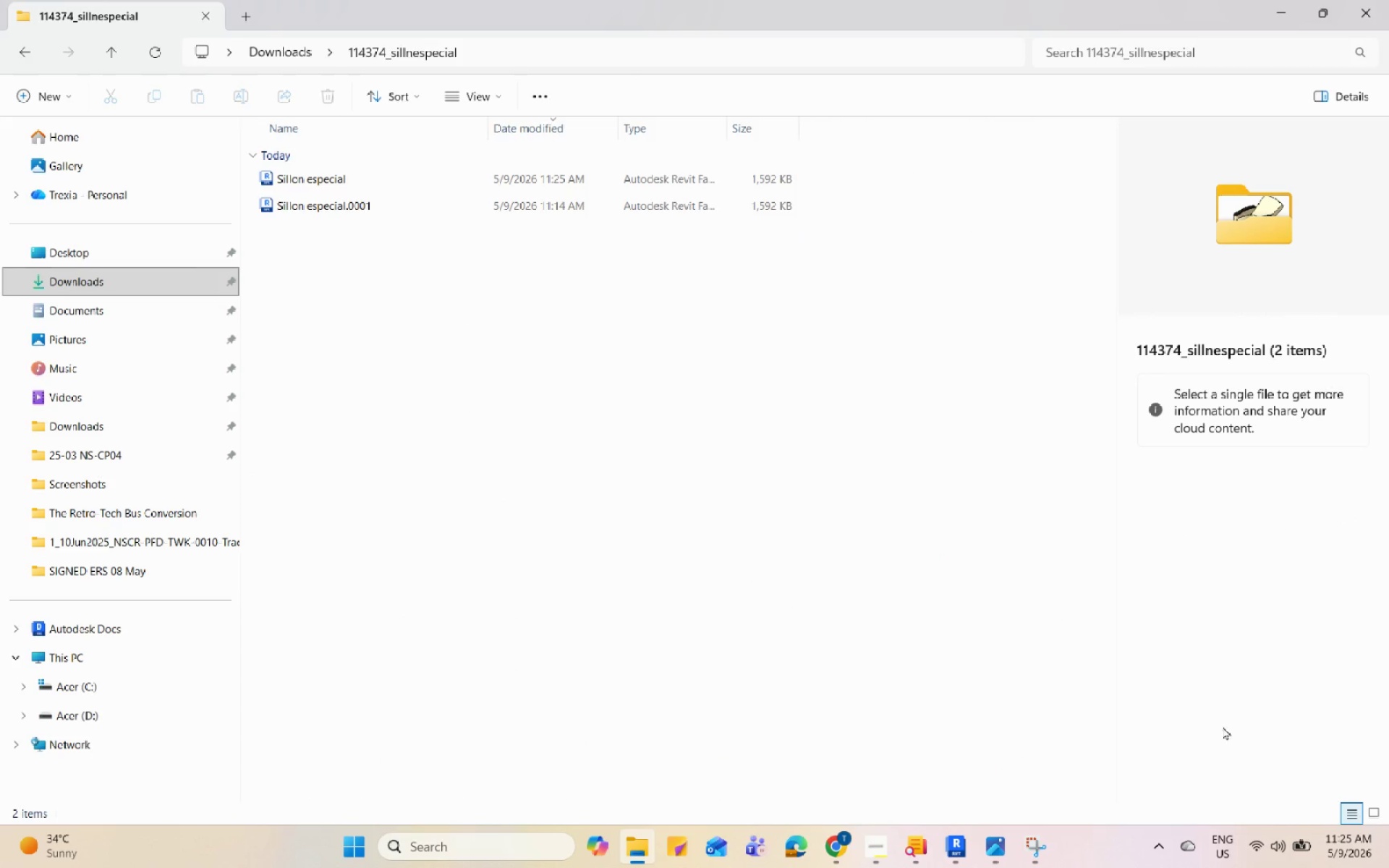 
left_click([1382, 806])
 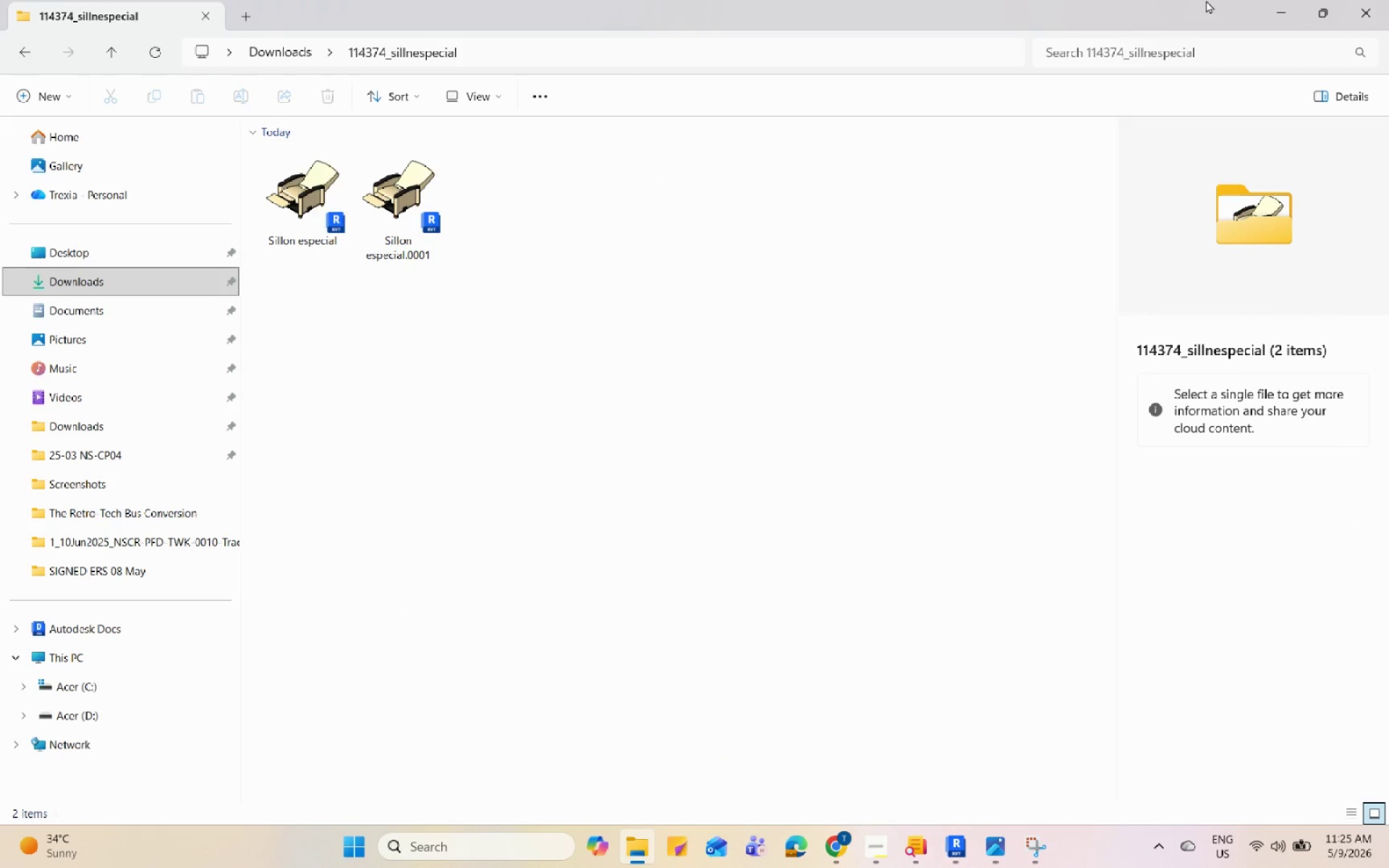 
left_click([1267, 15])
 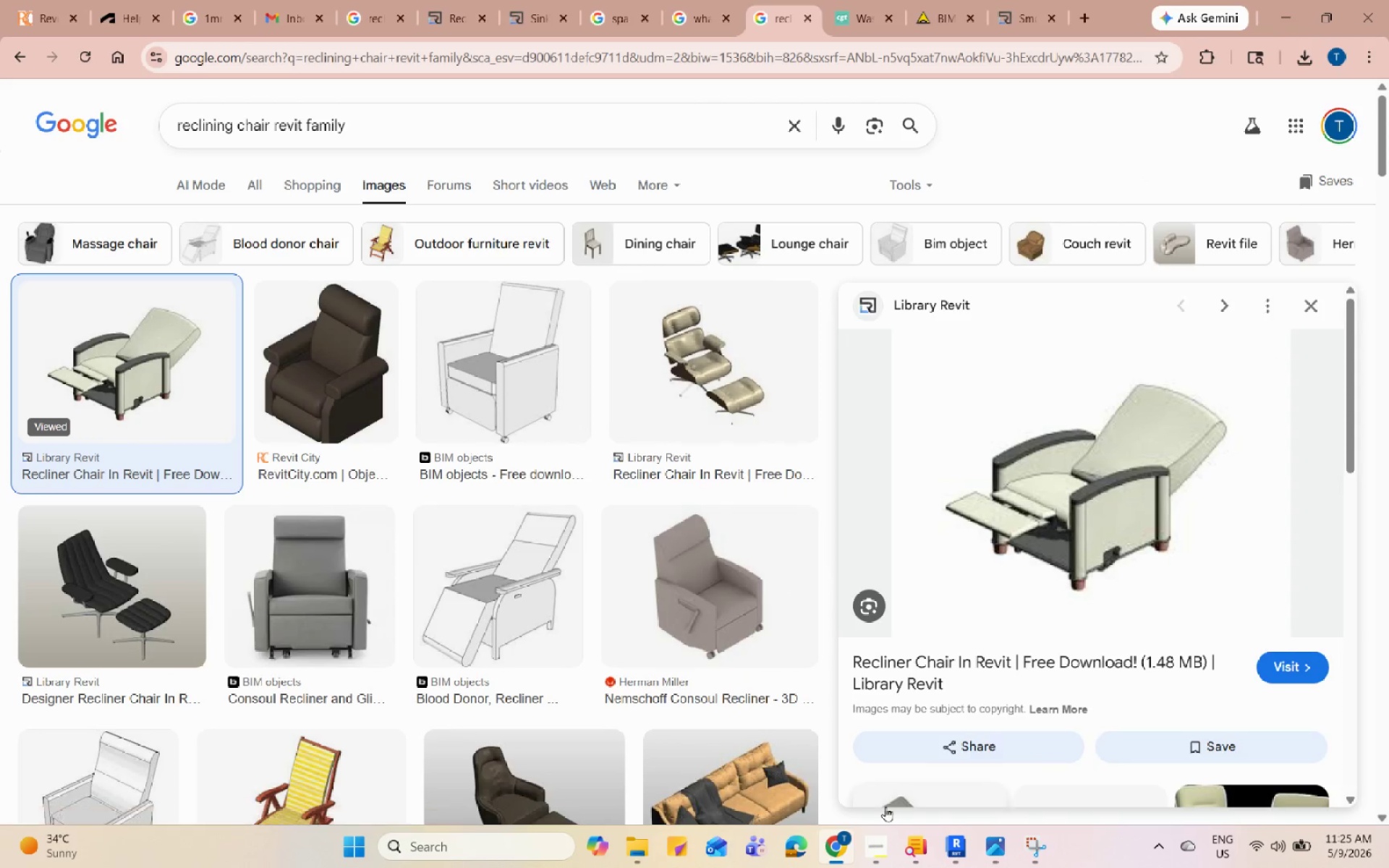 
left_click([863, 845])